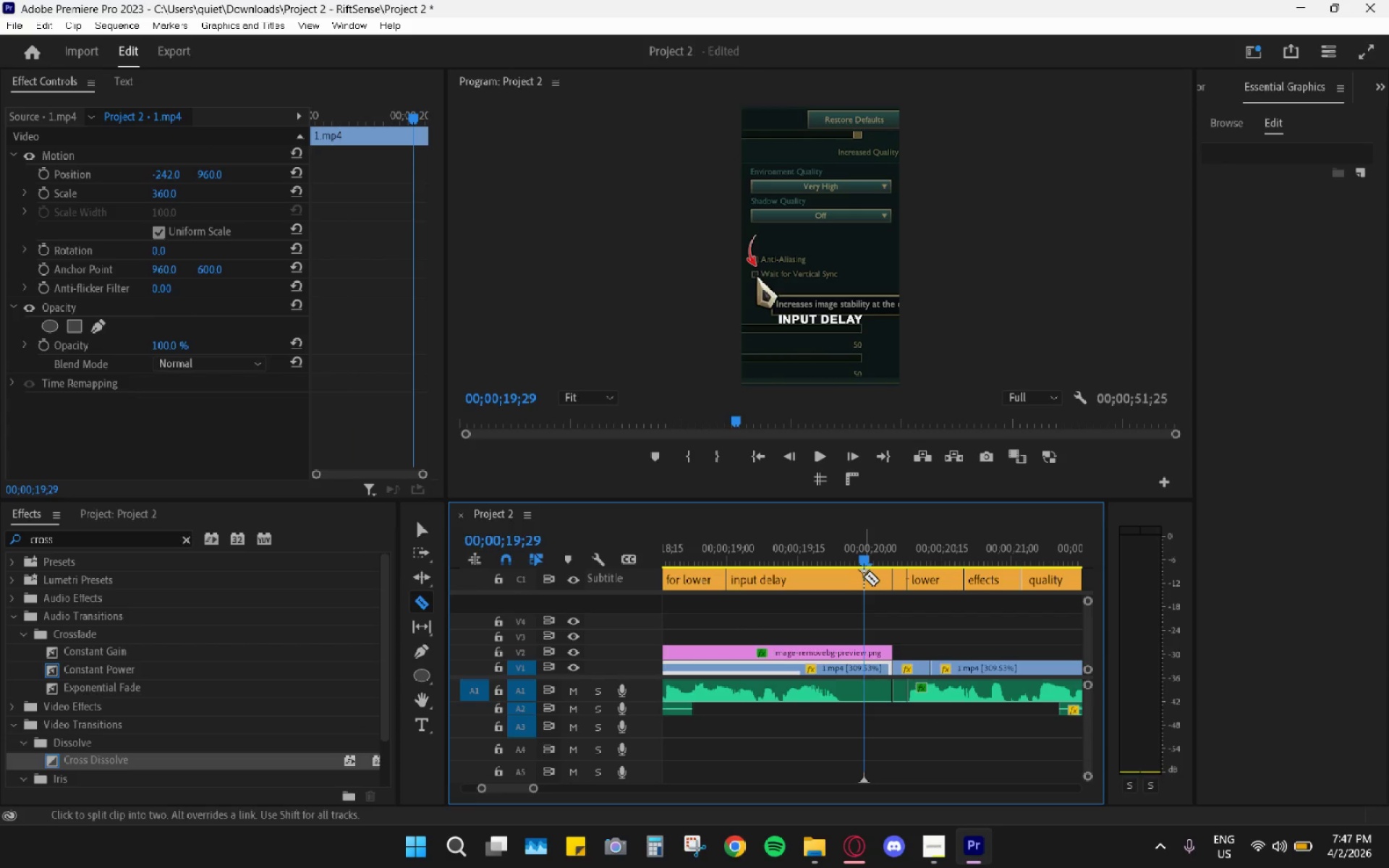 
left_click_drag(start_coordinate=[865, 578], to_coordinate=[865, 587])
 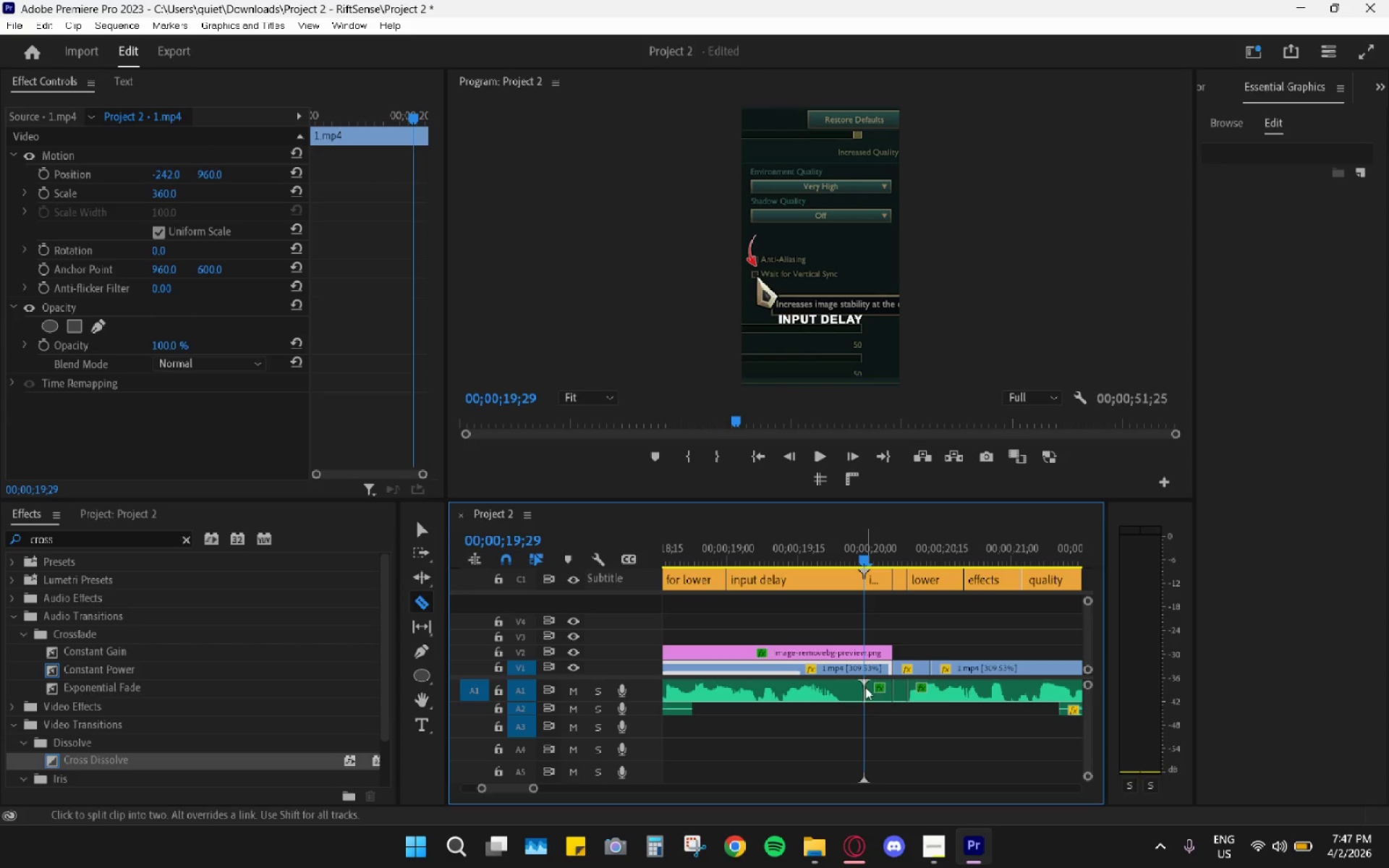 
type(vc)
 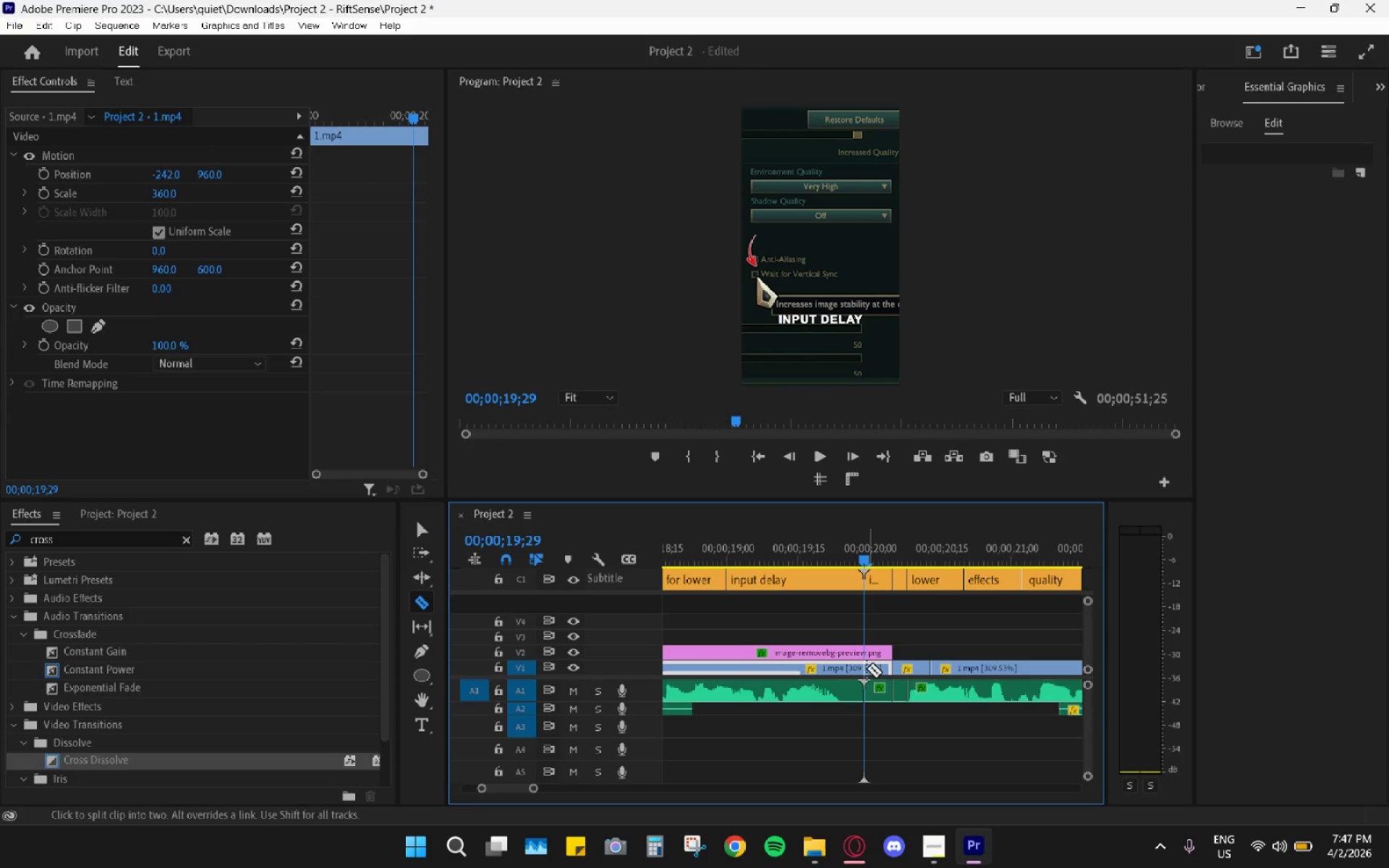 
left_click([866, 668])
 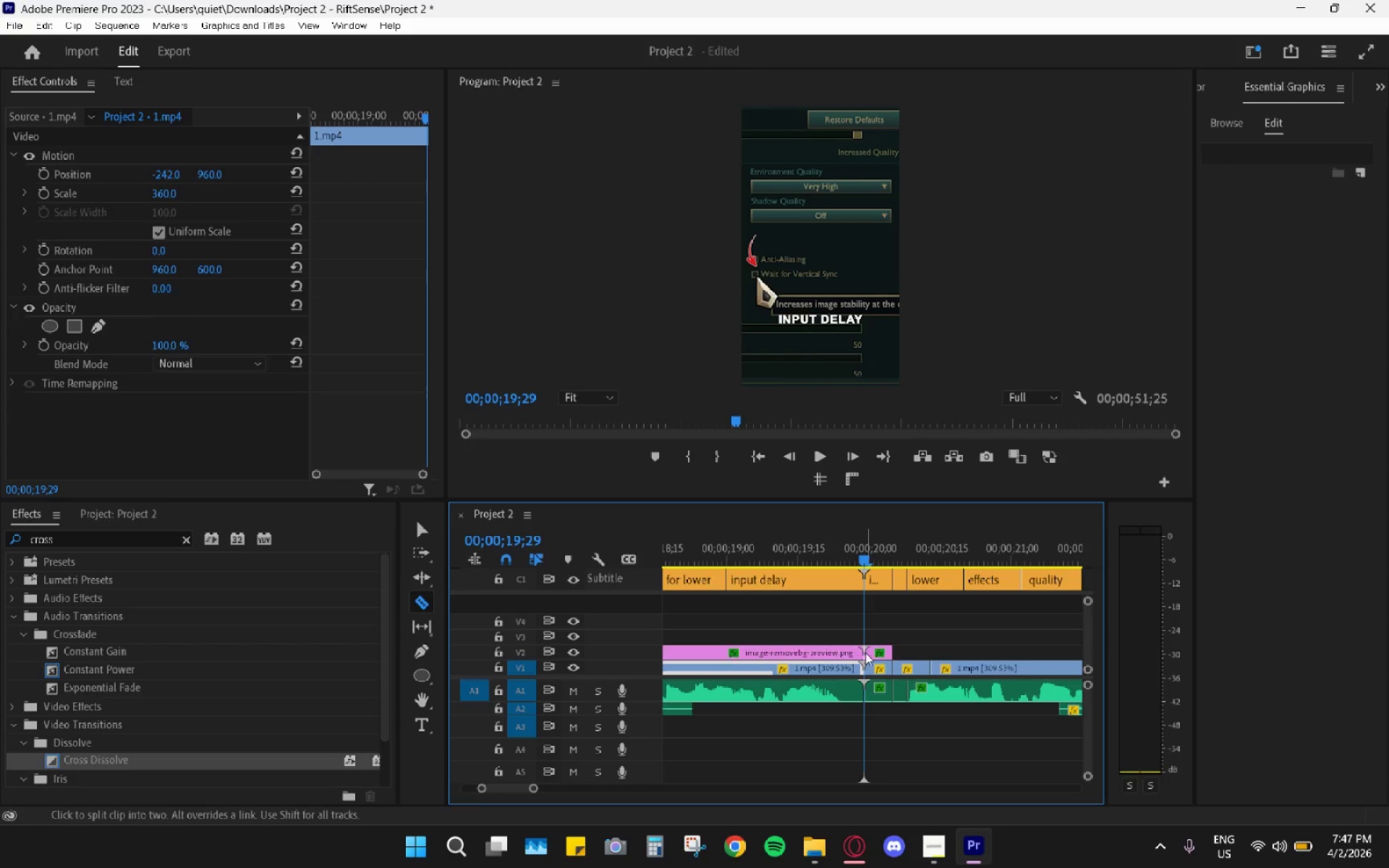 
key(V)
 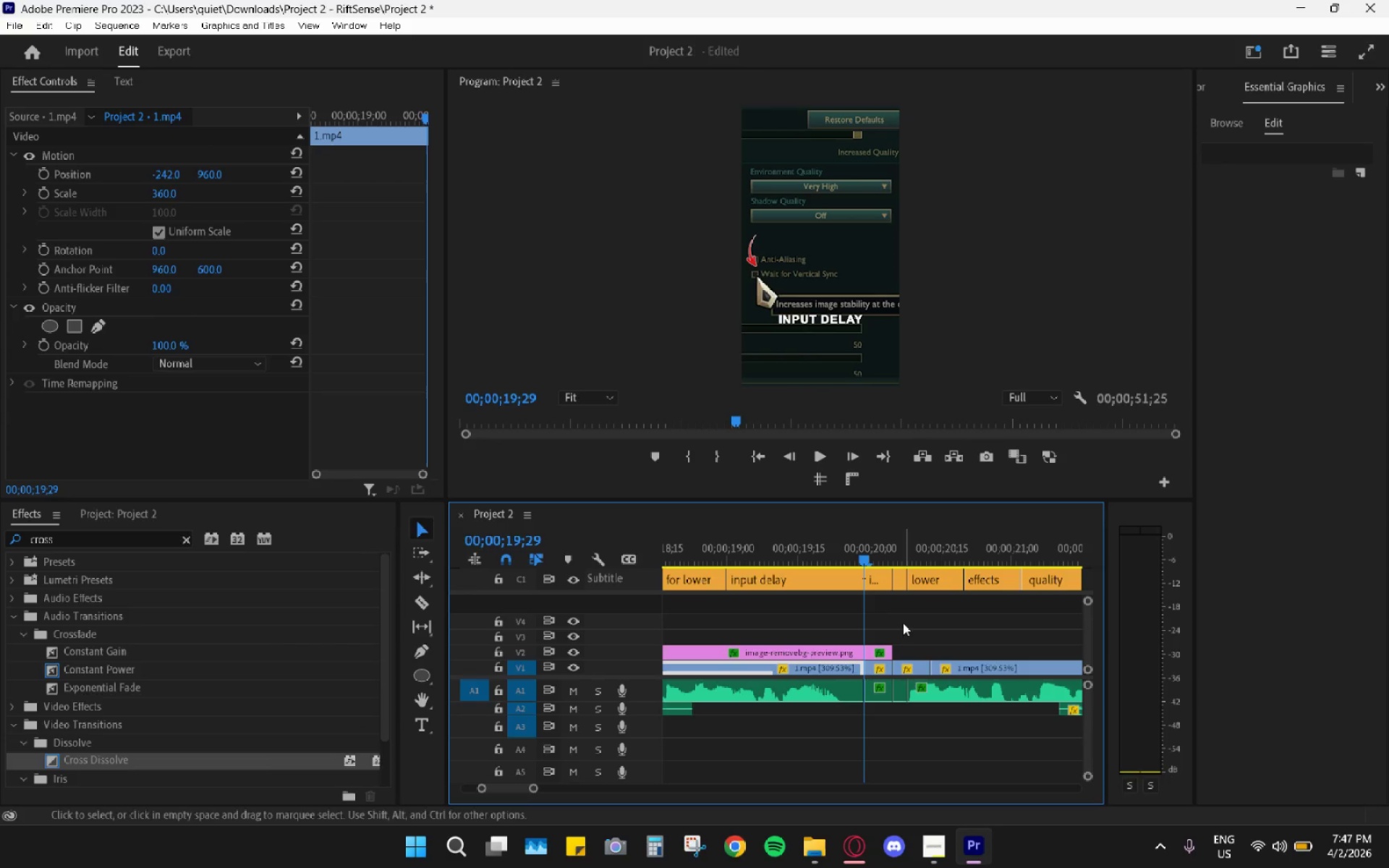 
left_click_drag(start_coordinate=[899, 540], to_coordinate=[906, 560])
 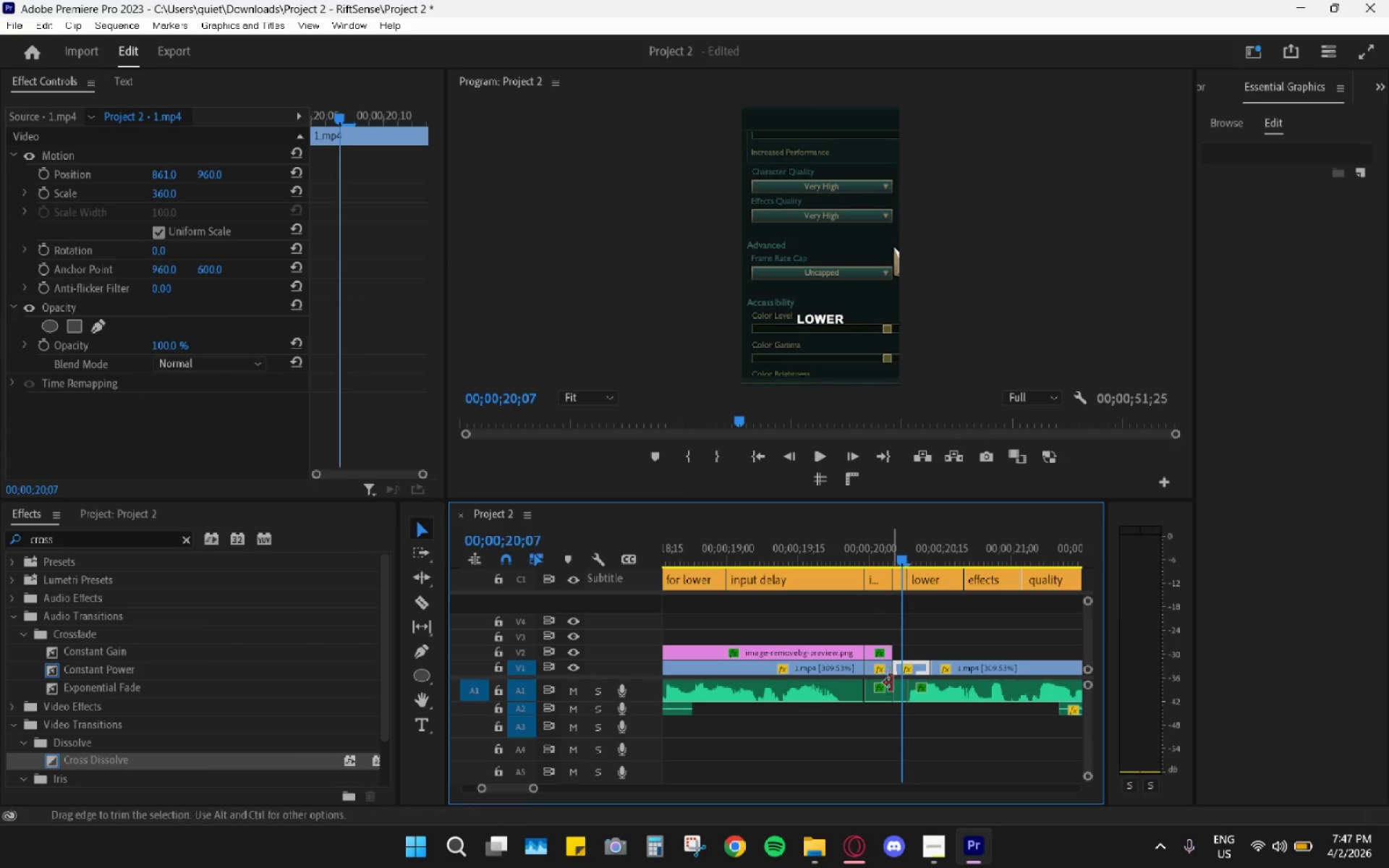 
left_click([899, 692])
 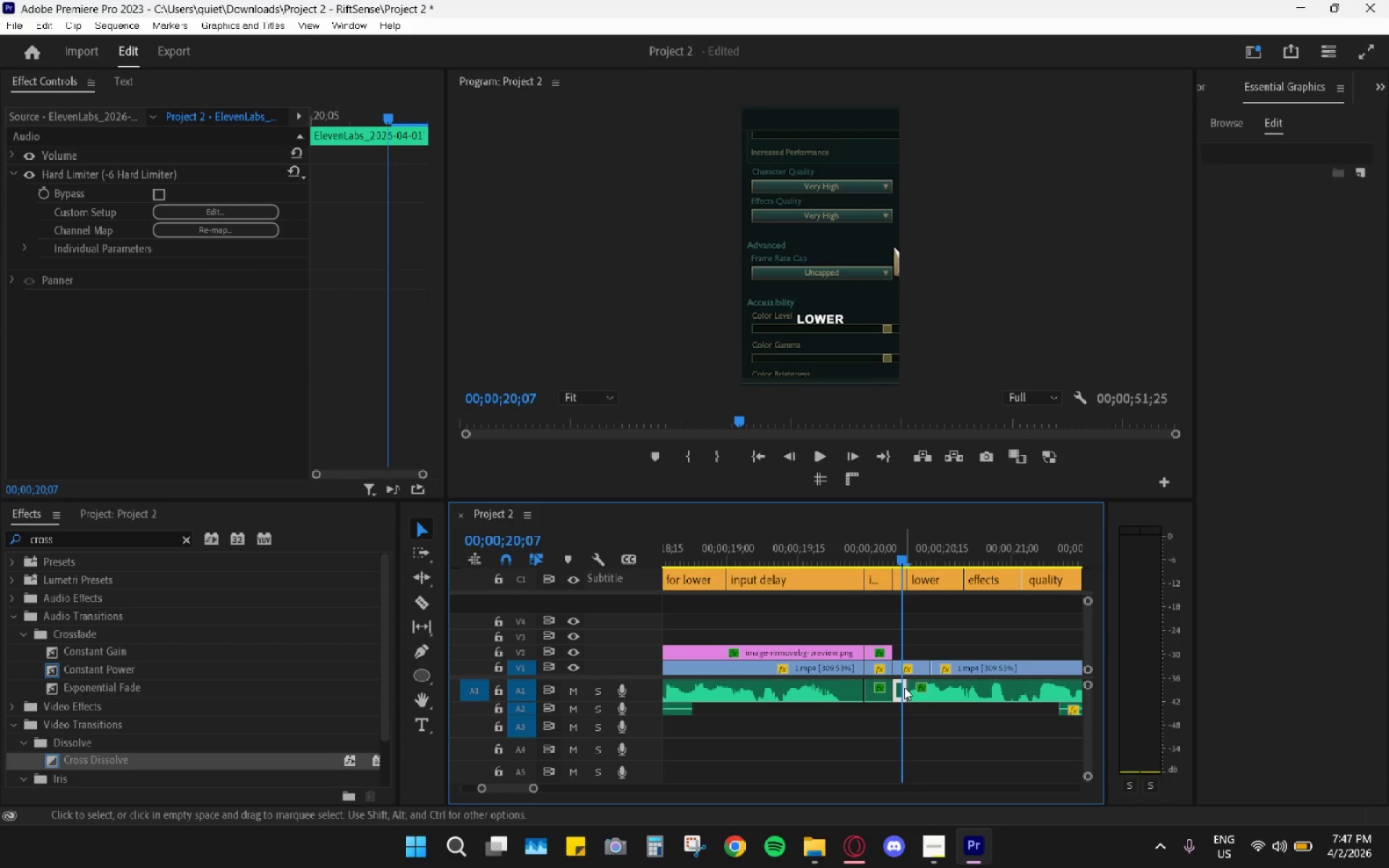 
left_click([906, 686])
 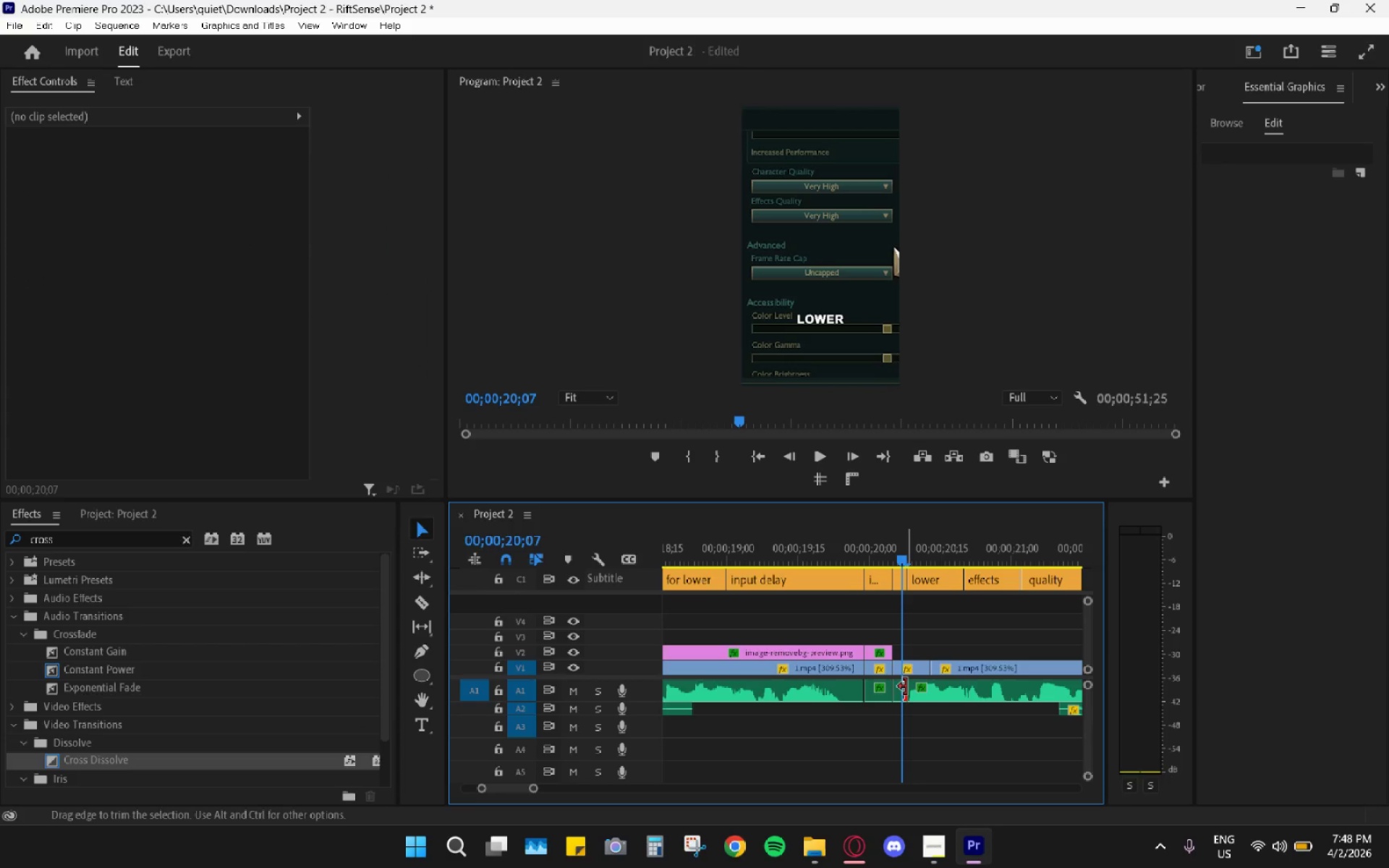 
key(H)
 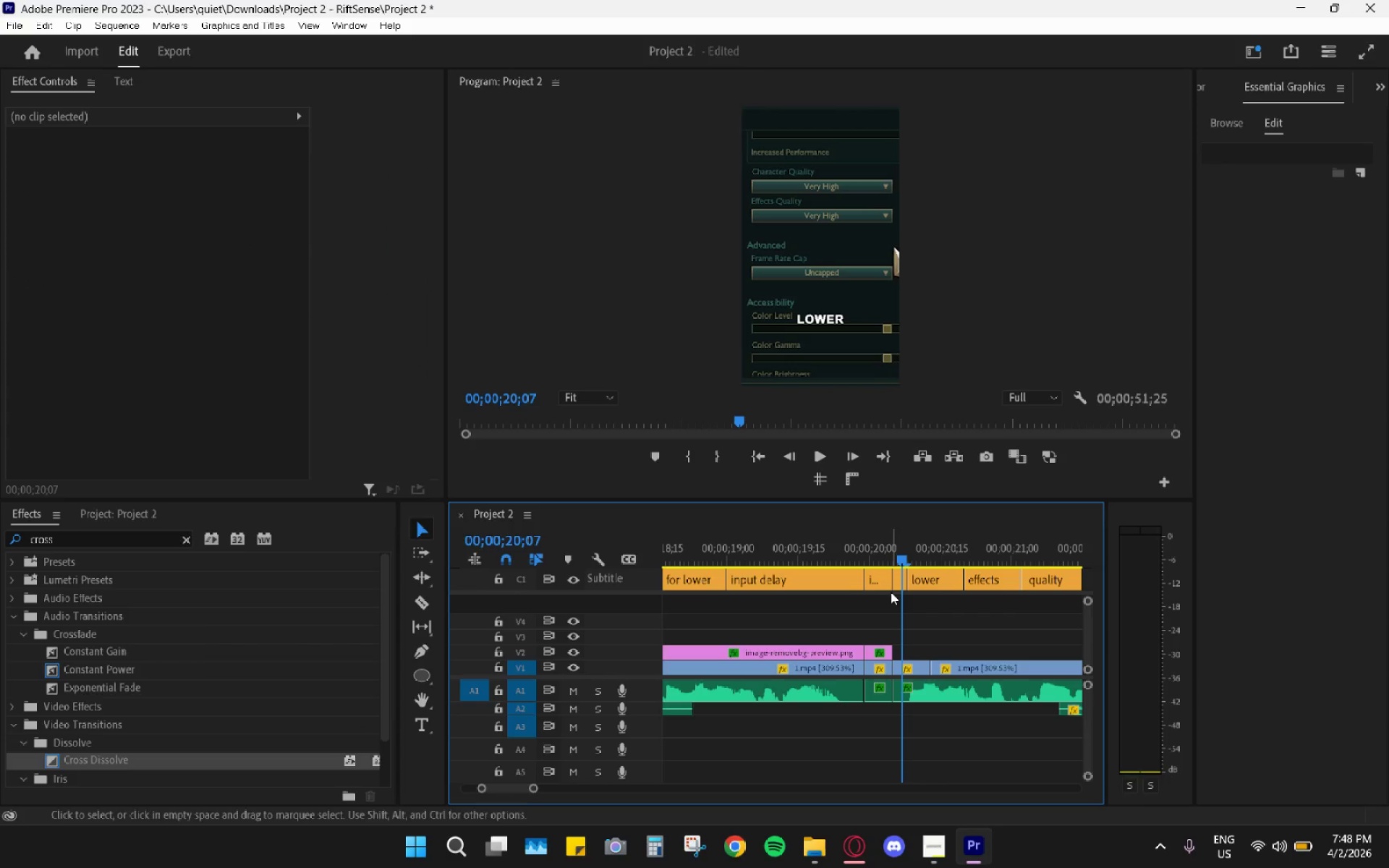 
left_click([905, 581])
 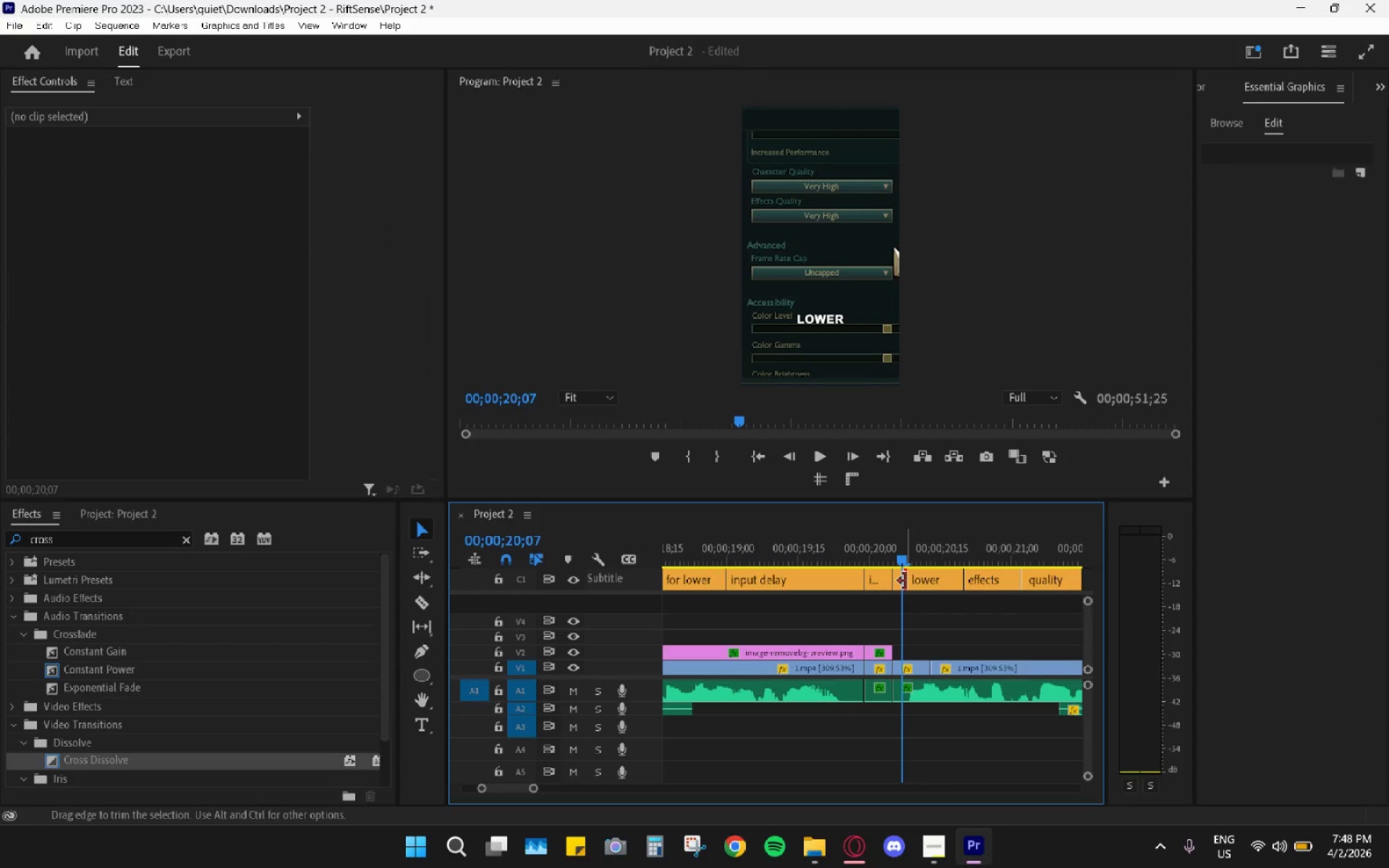 
type(hh)
 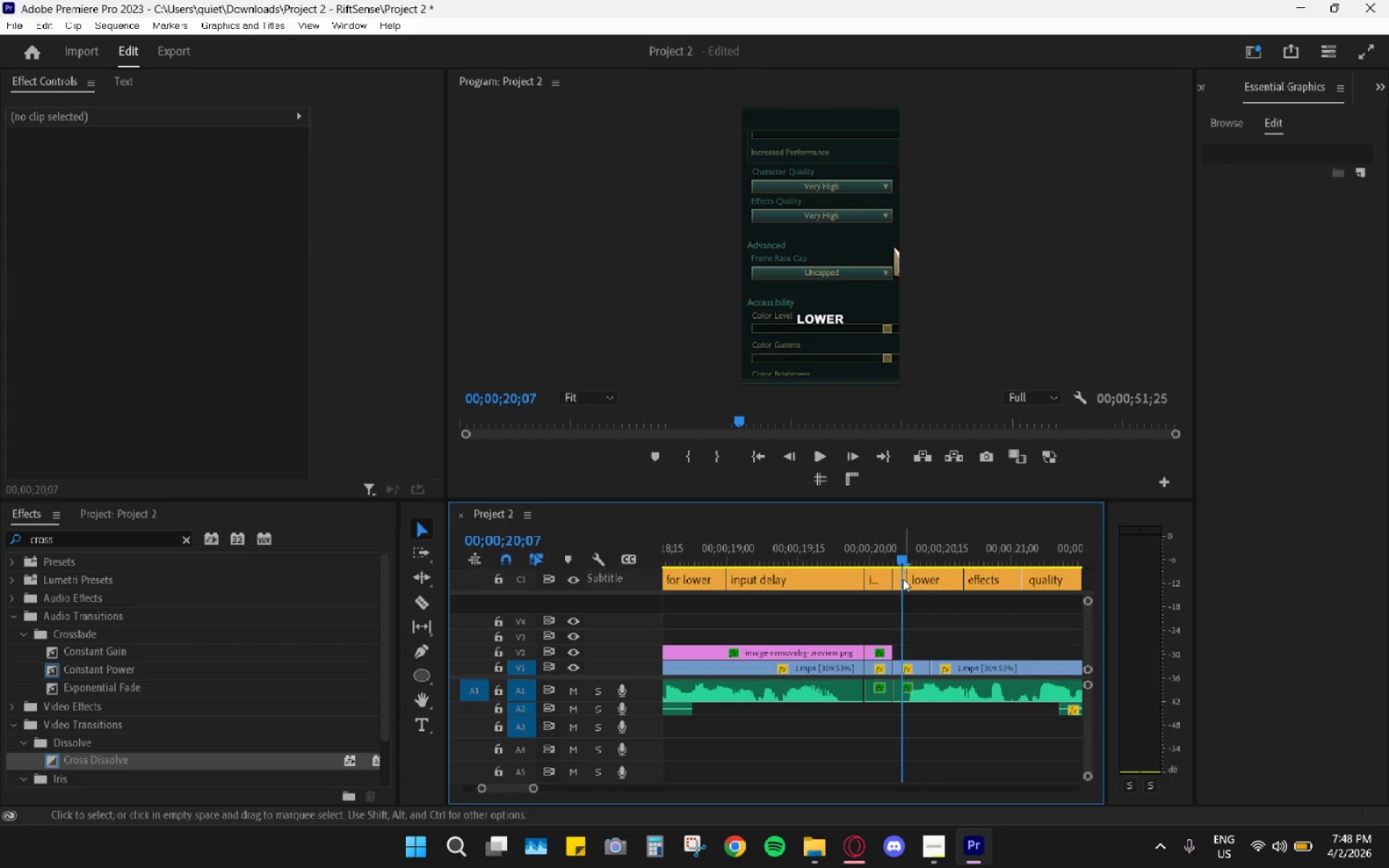 
left_click([903, 578])
 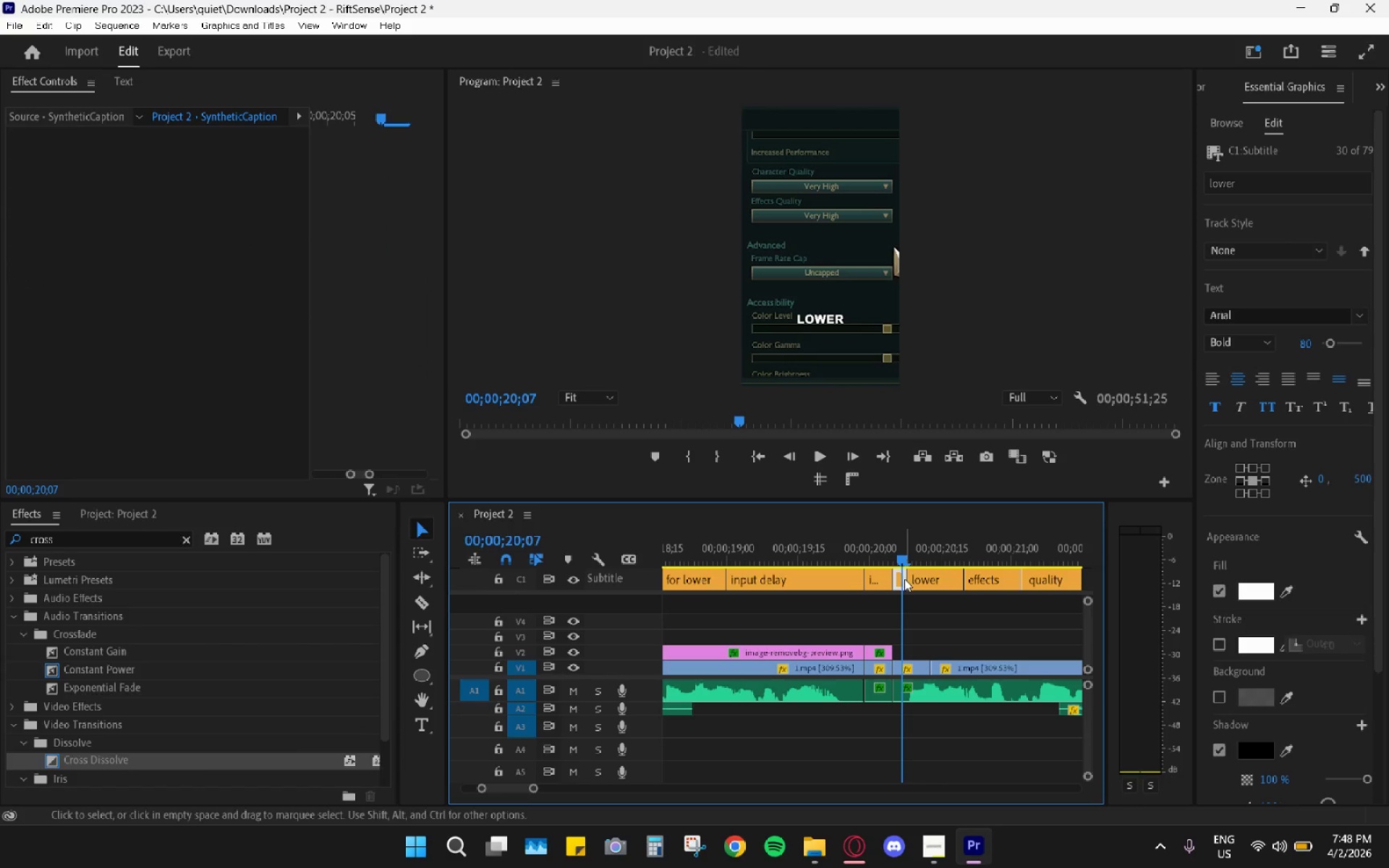 
key(H)
 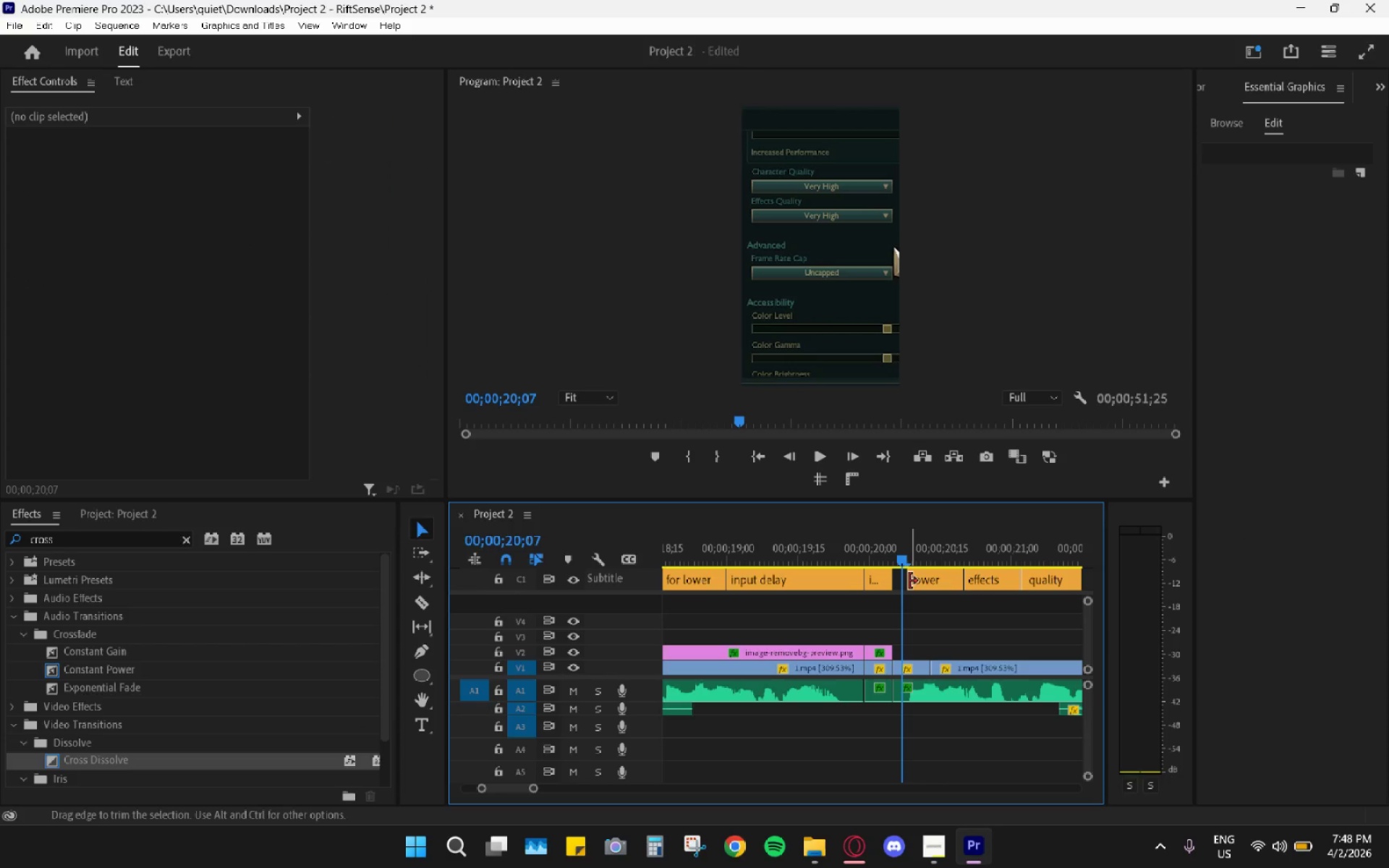 
left_click_drag(start_coordinate=[909, 580], to_coordinate=[892, 585])
 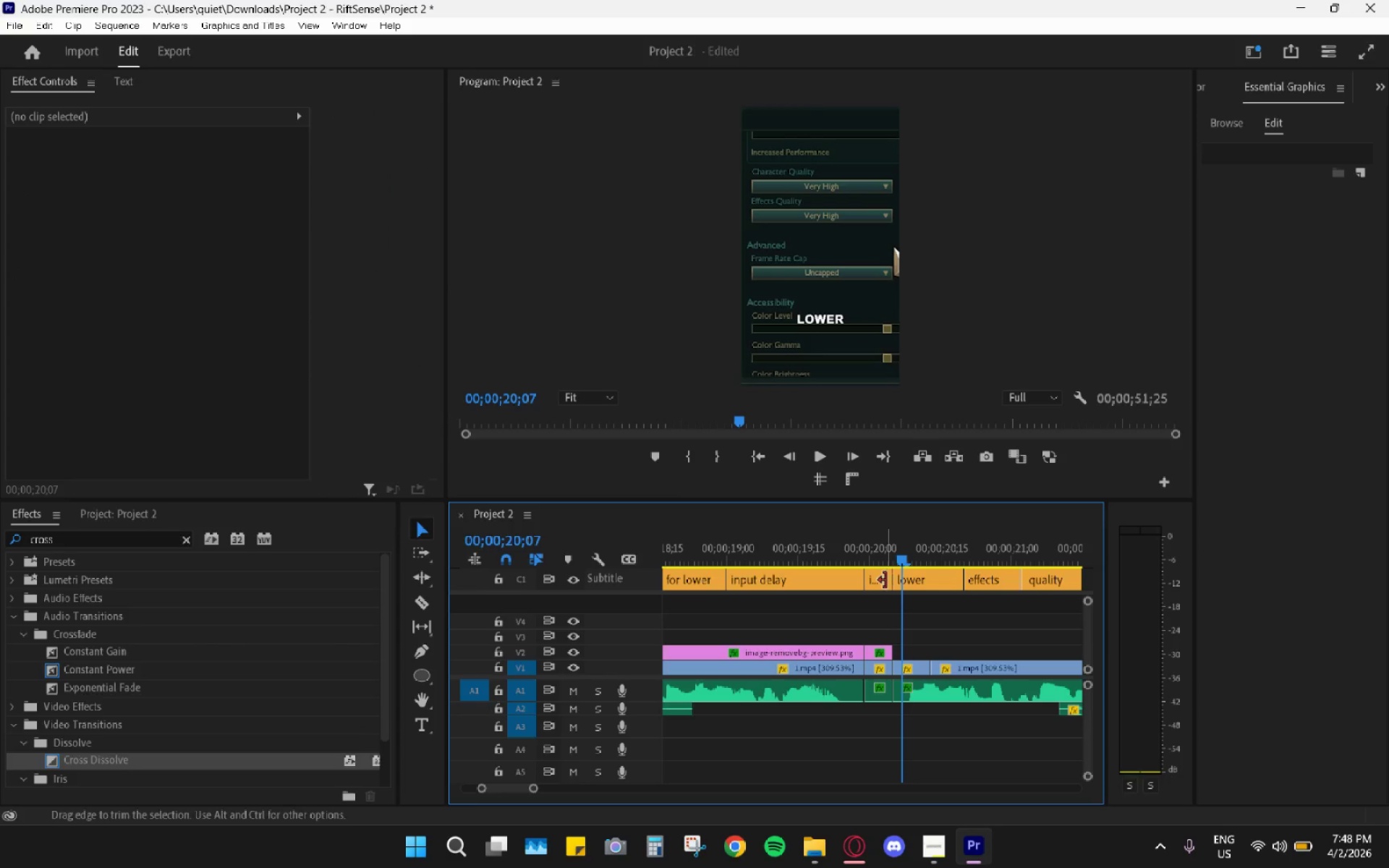 
left_click([877, 582])
 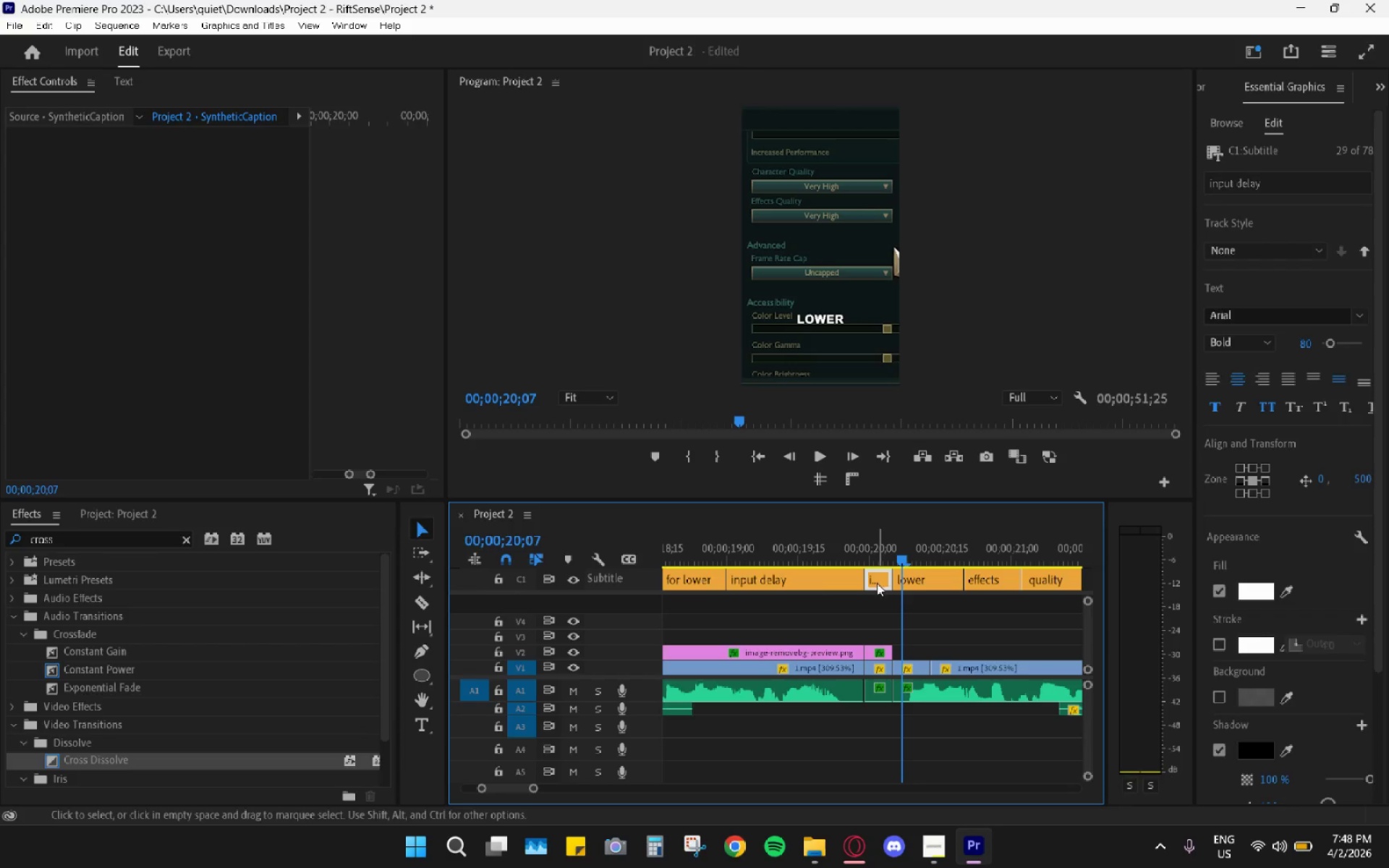 
key(H)
 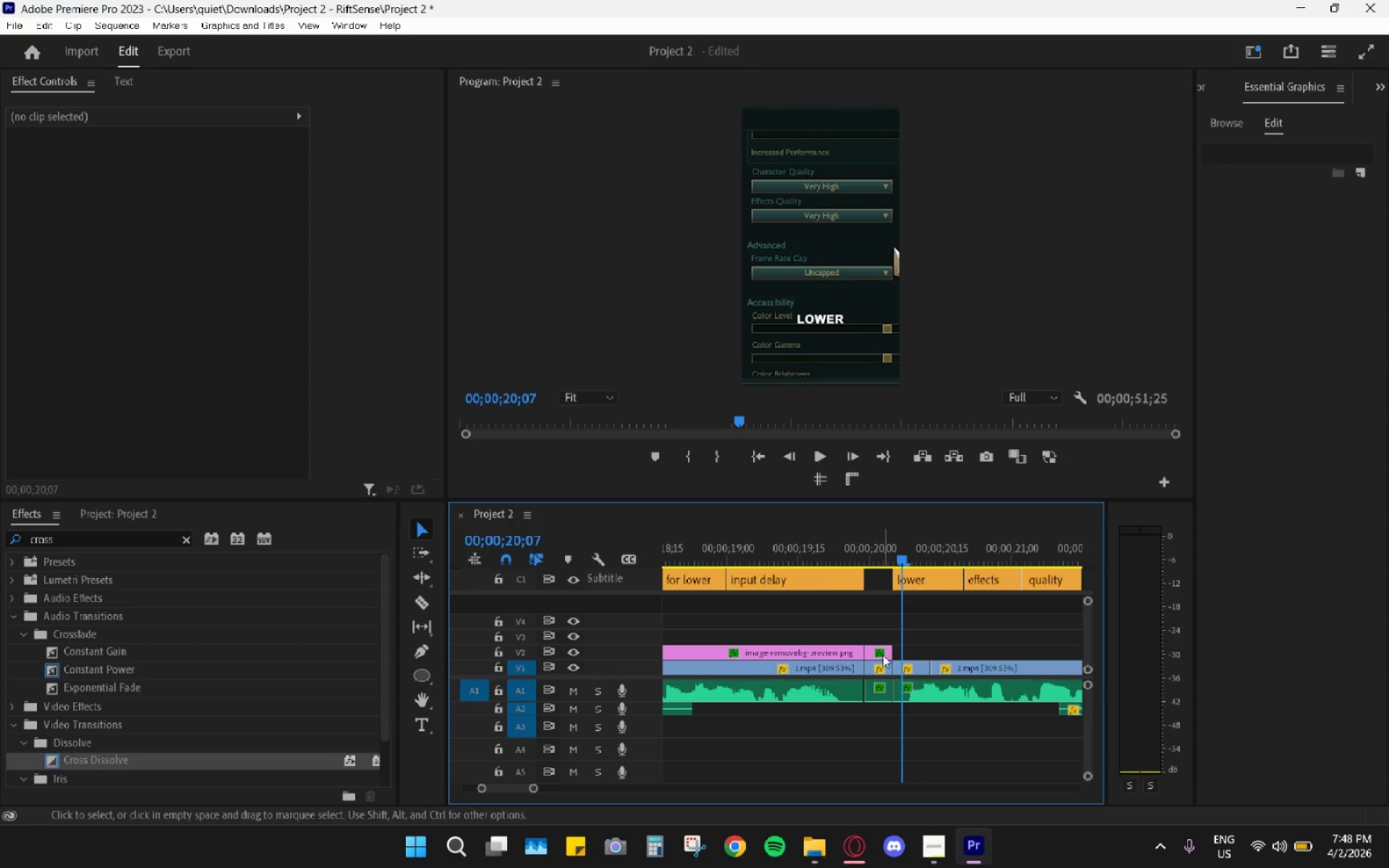 
left_click([882, 655])
 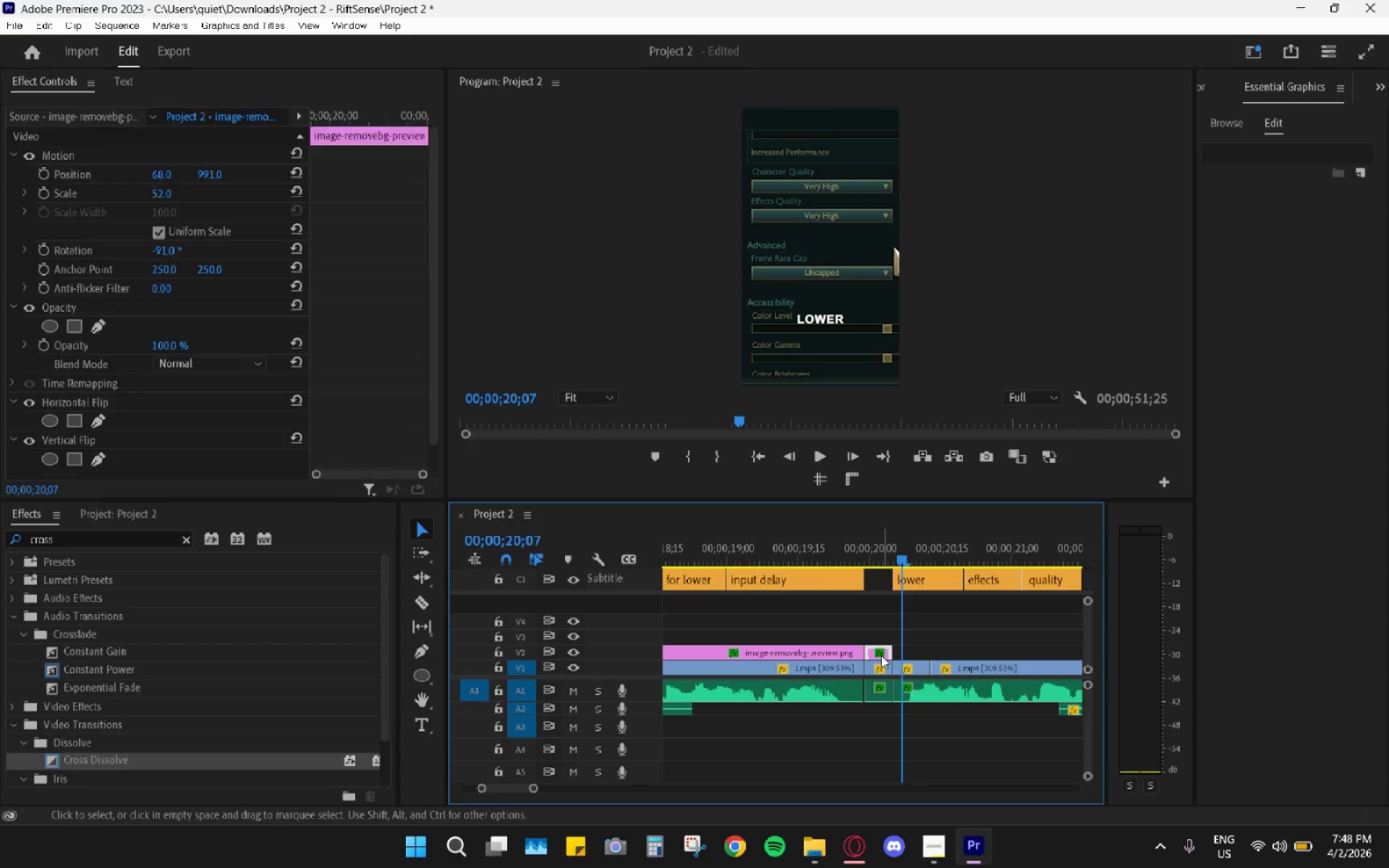 
key(H)
 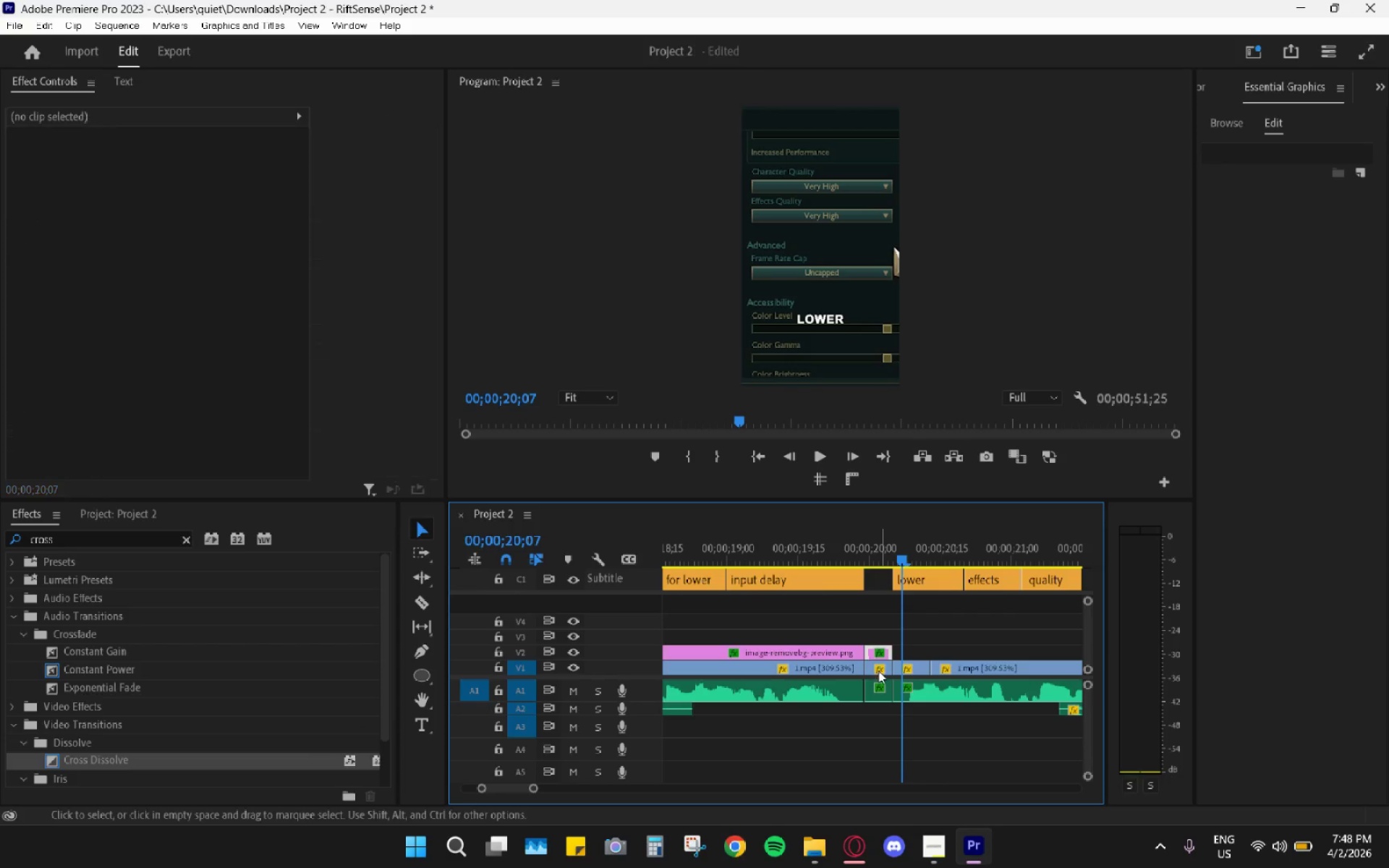 
double_click([878, 671])
 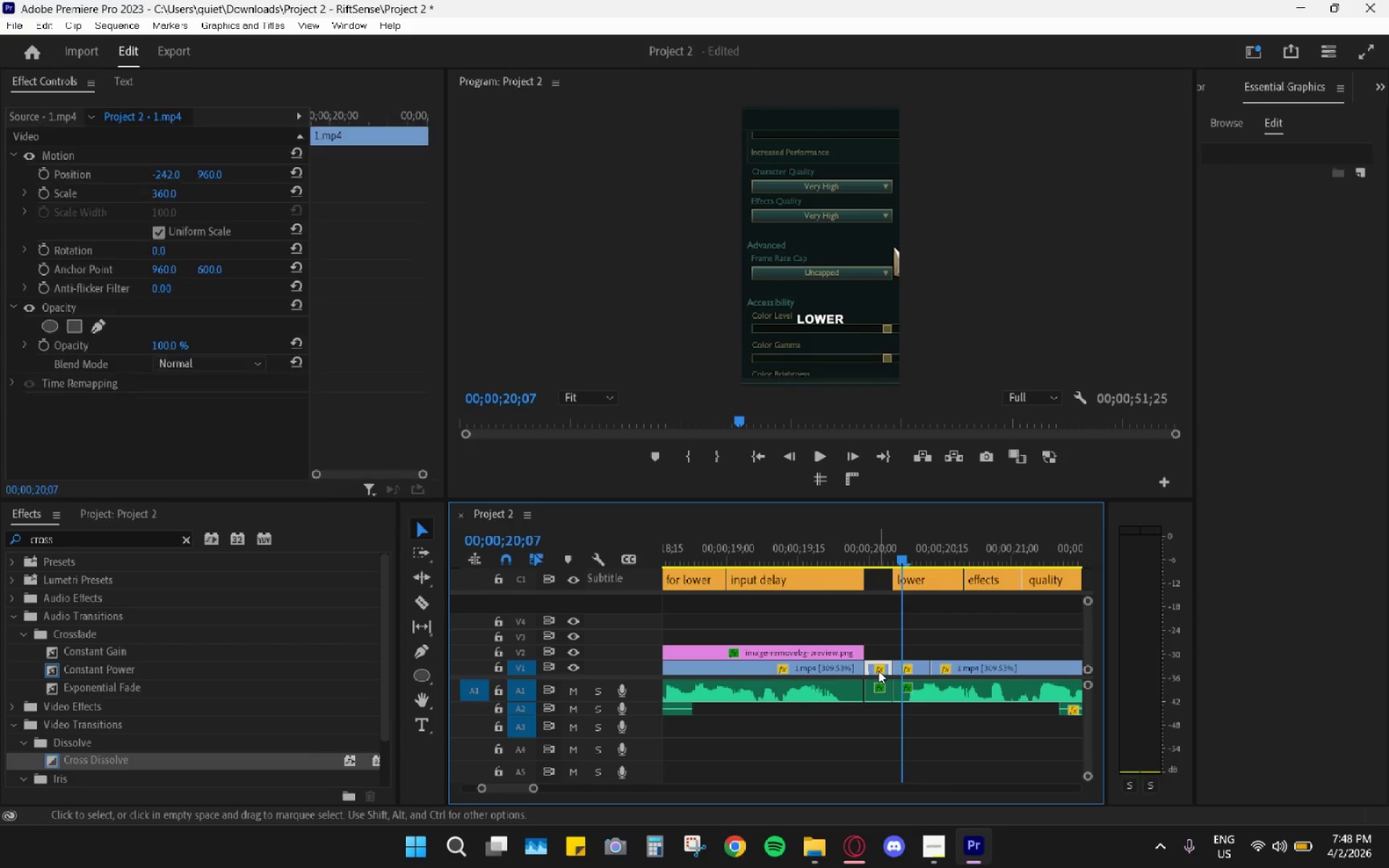 
key(H)
 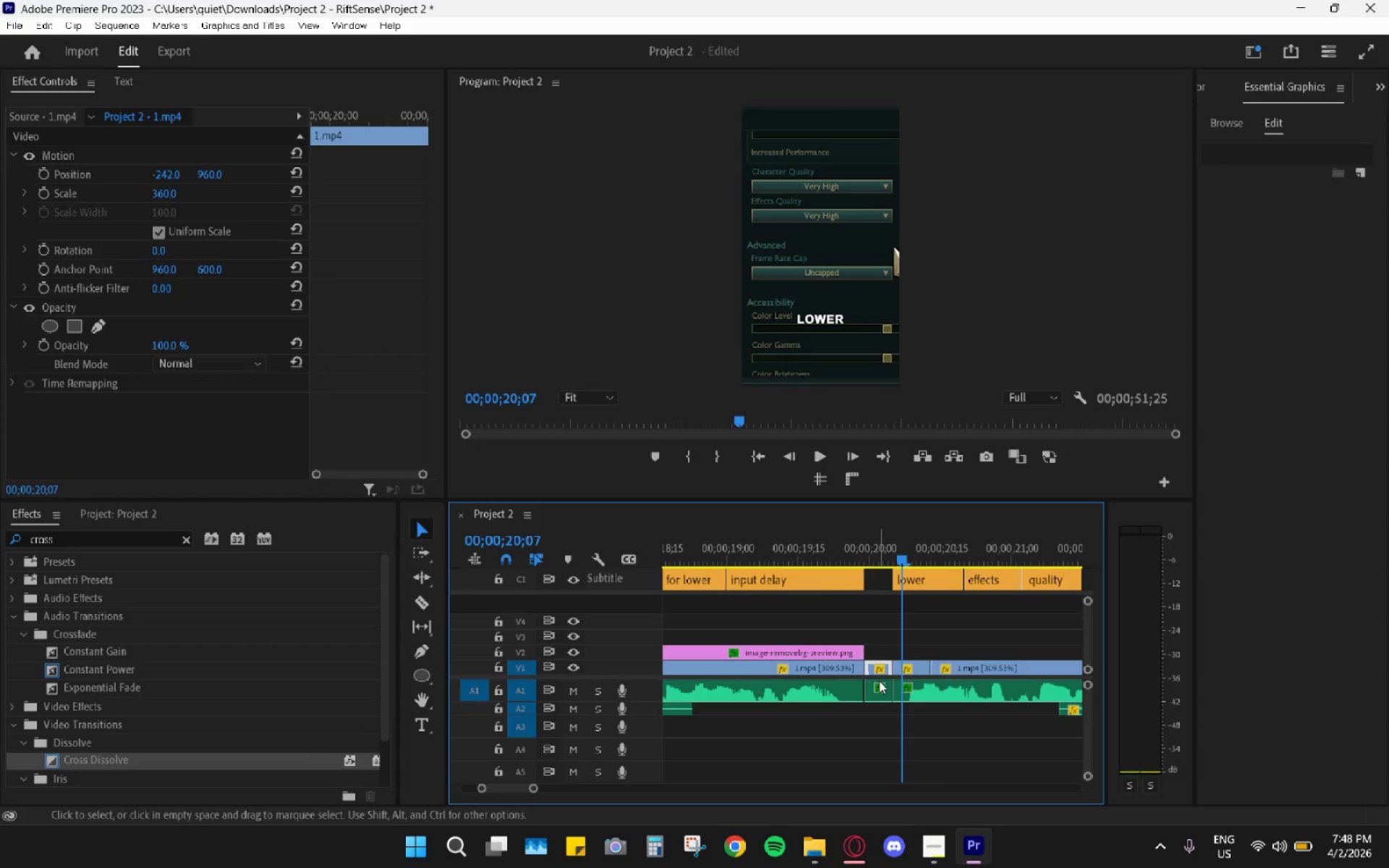 
triple_click([879, 681])
 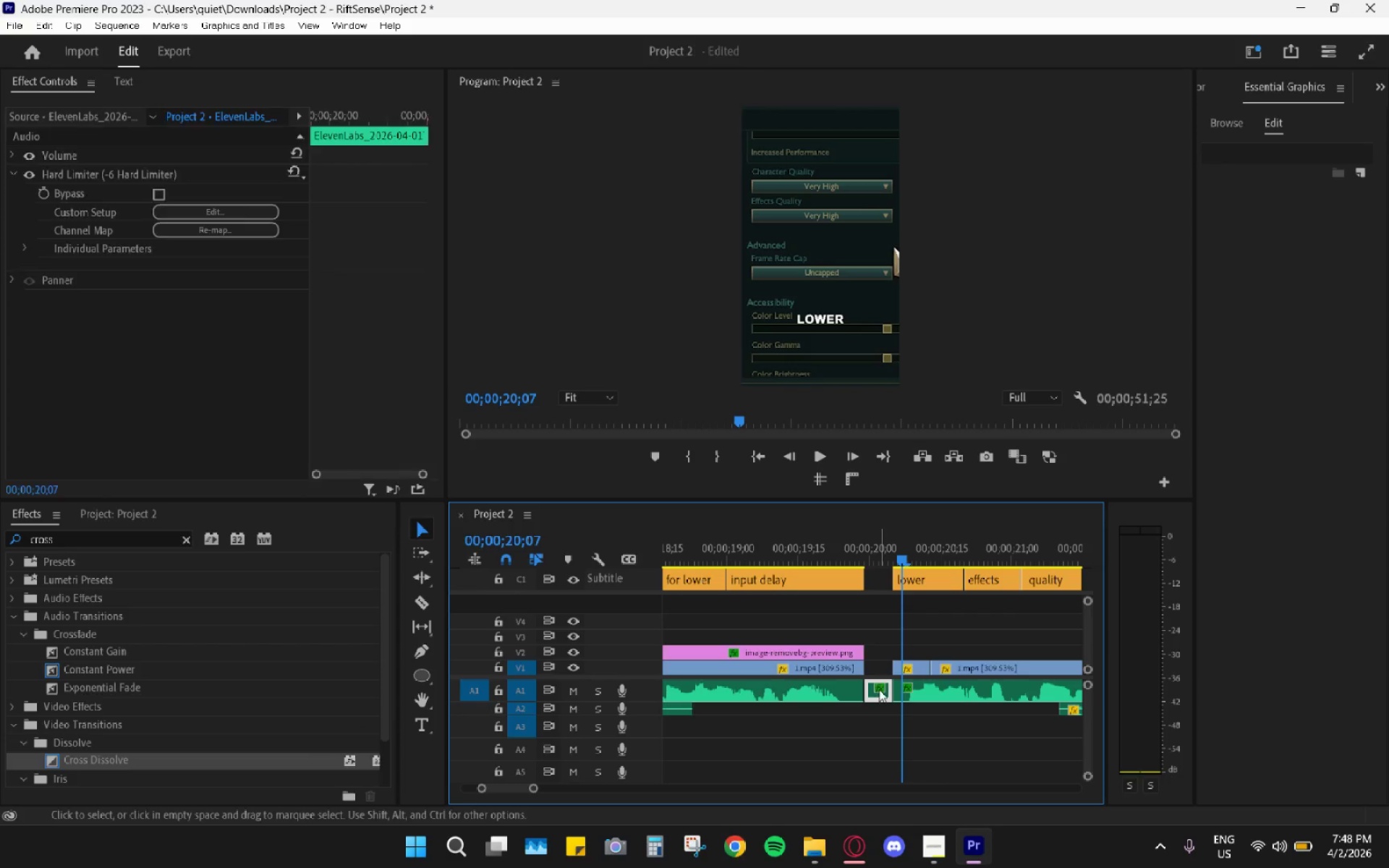 
key(H)
 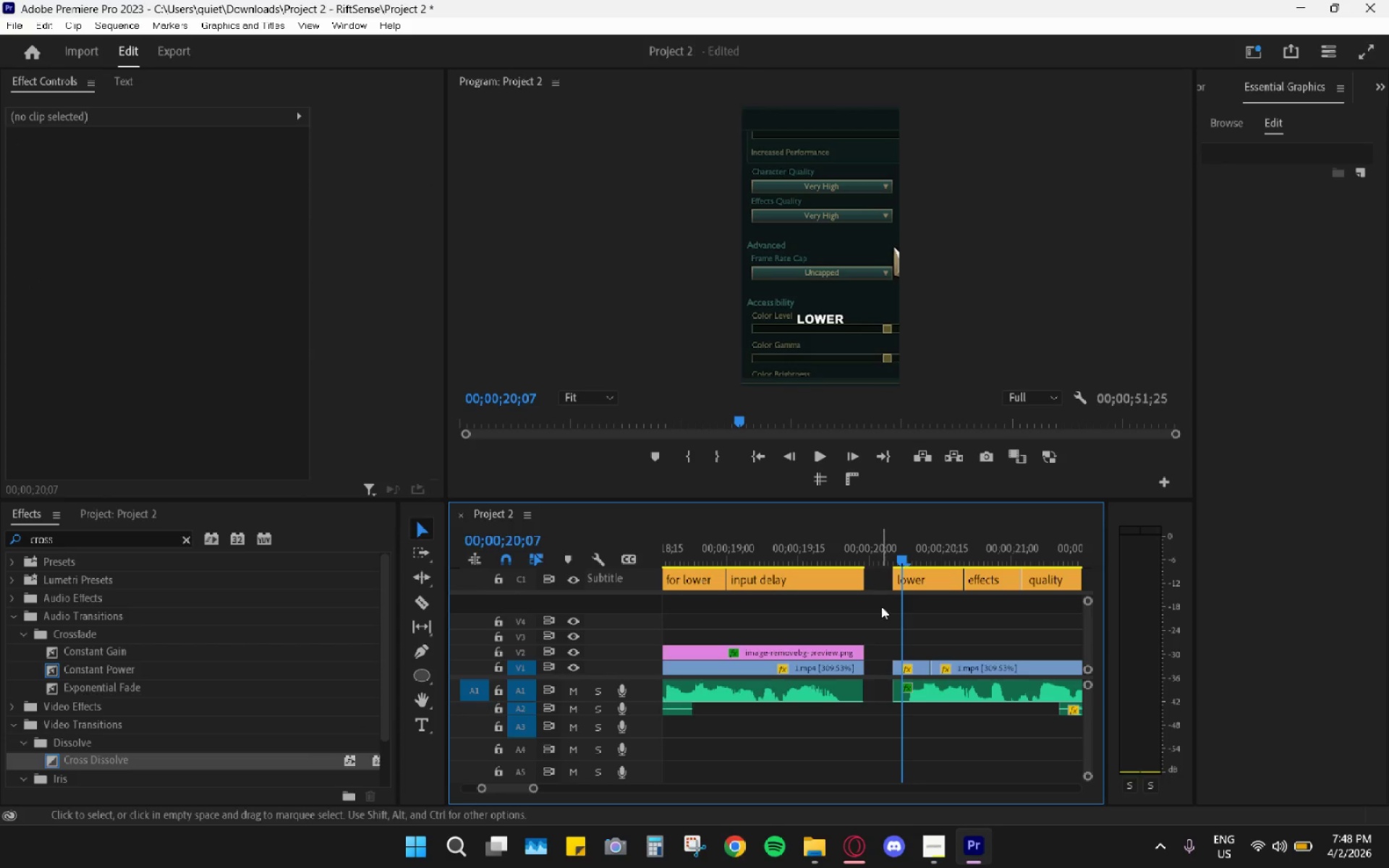 
left_click([881, 673])
 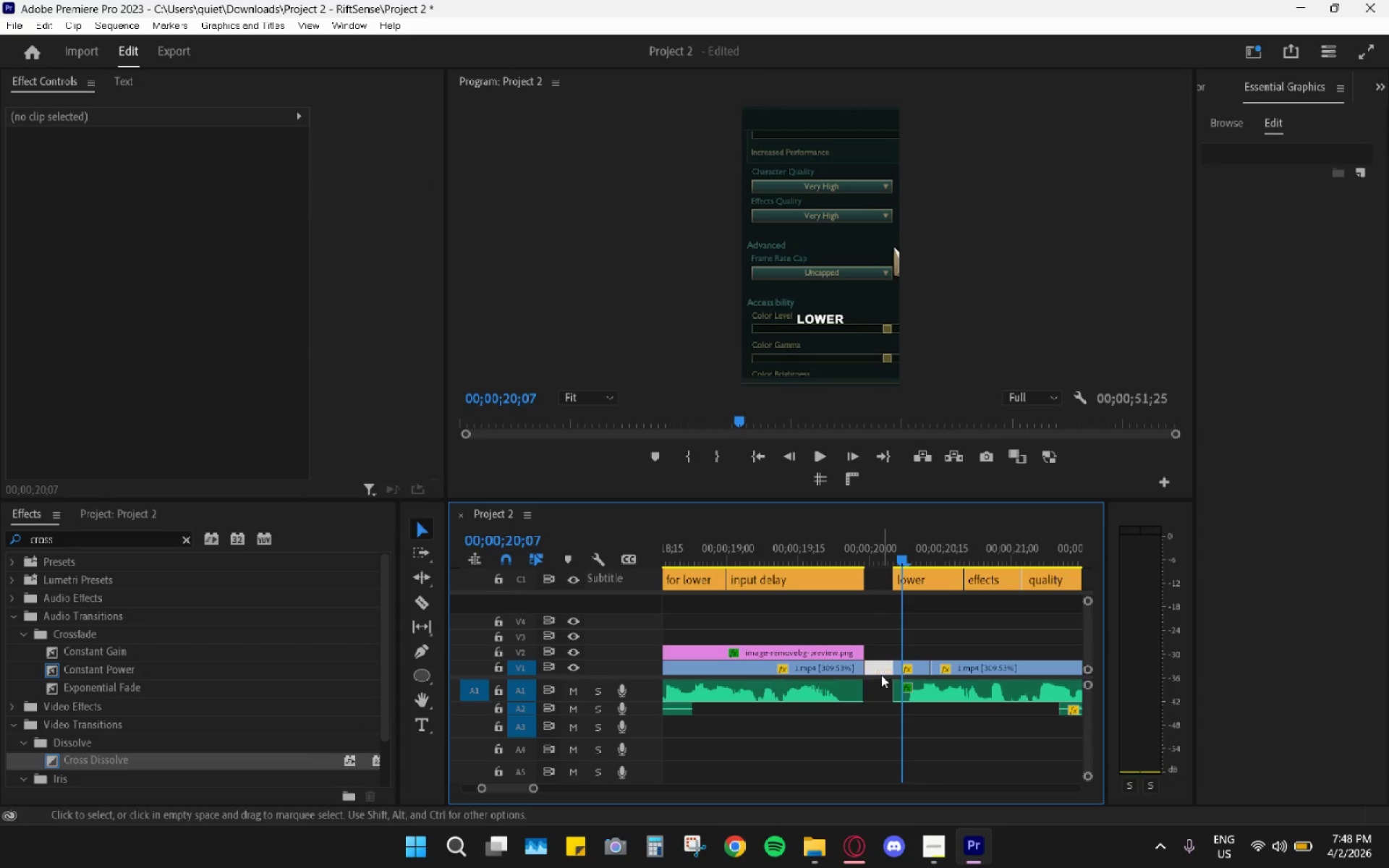 
key(H)
 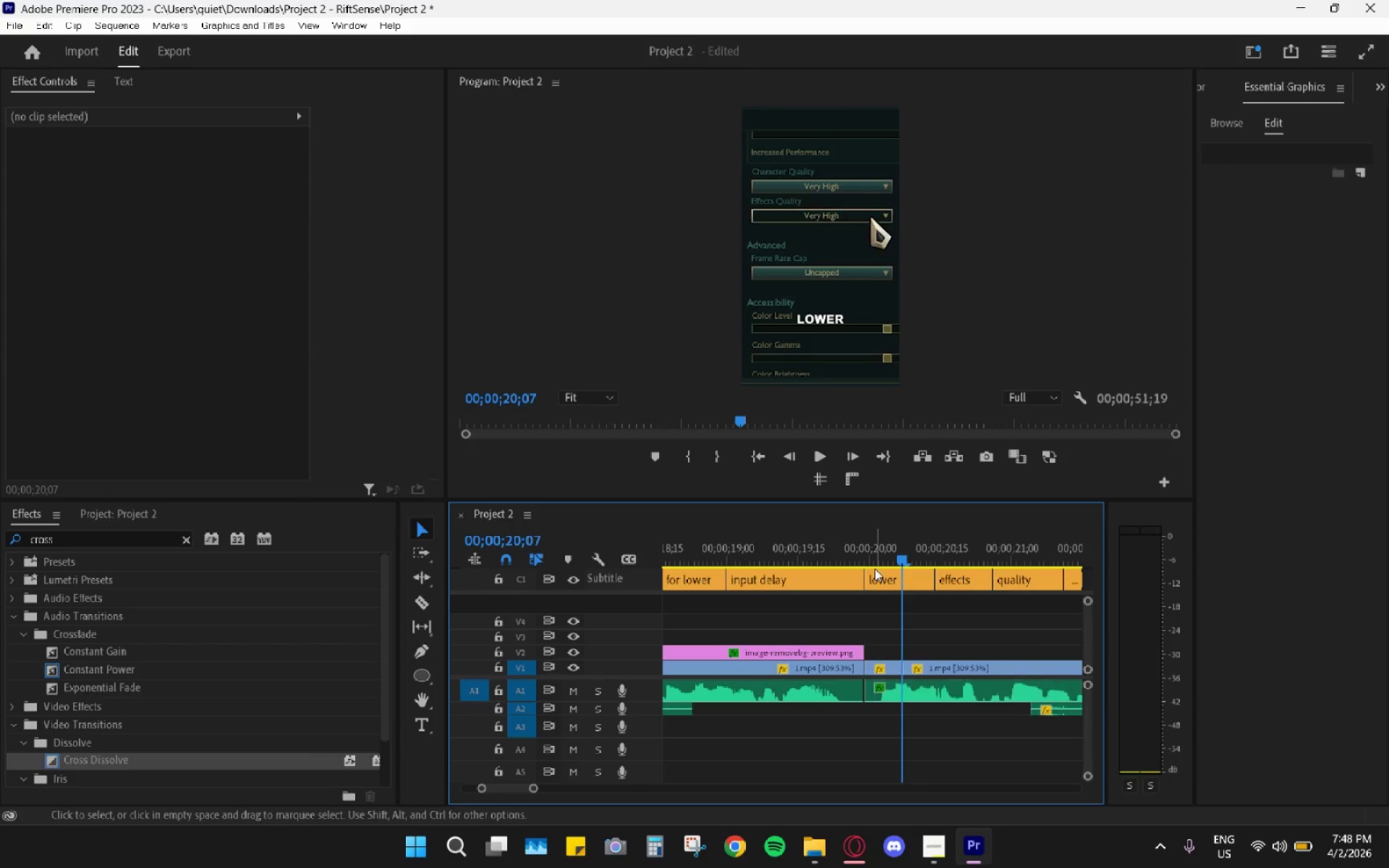 
left_click_drag(start_coordinate=[867, 550], to_coordinate=[812, 551])
 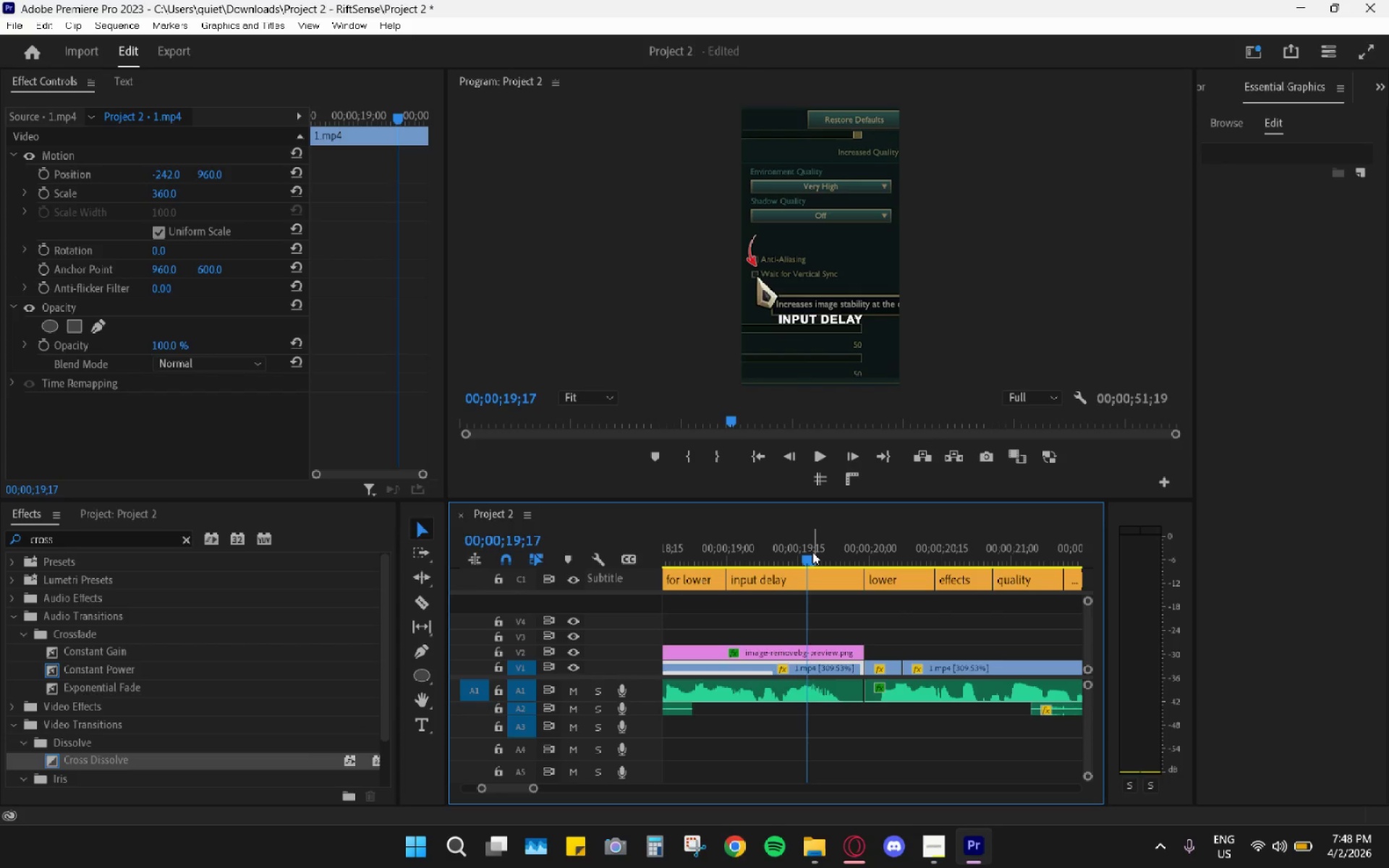 
key(Space)
 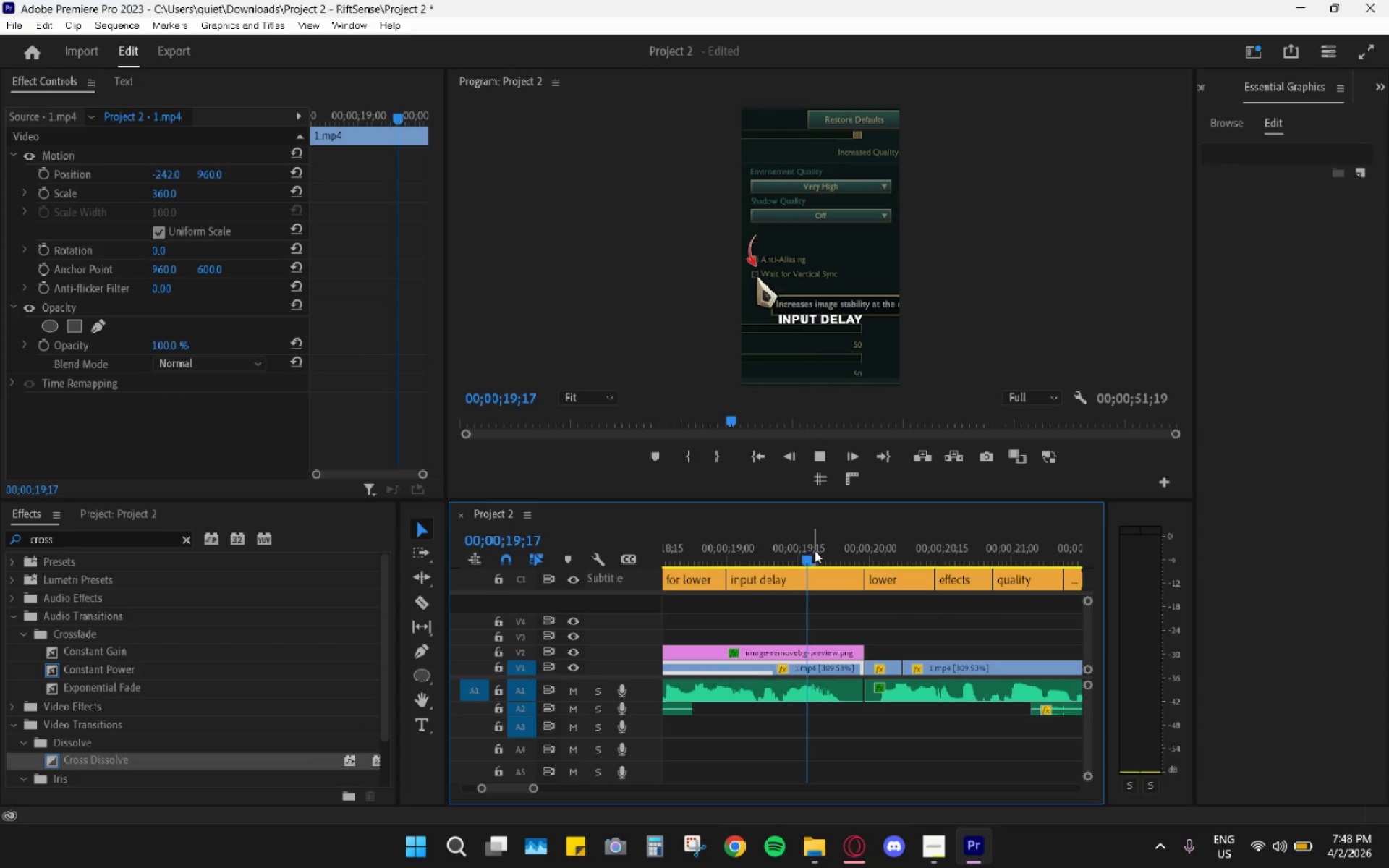 
left_click_drag(start_coordinate=[816, 549], to_coordinate=[806, 550])
 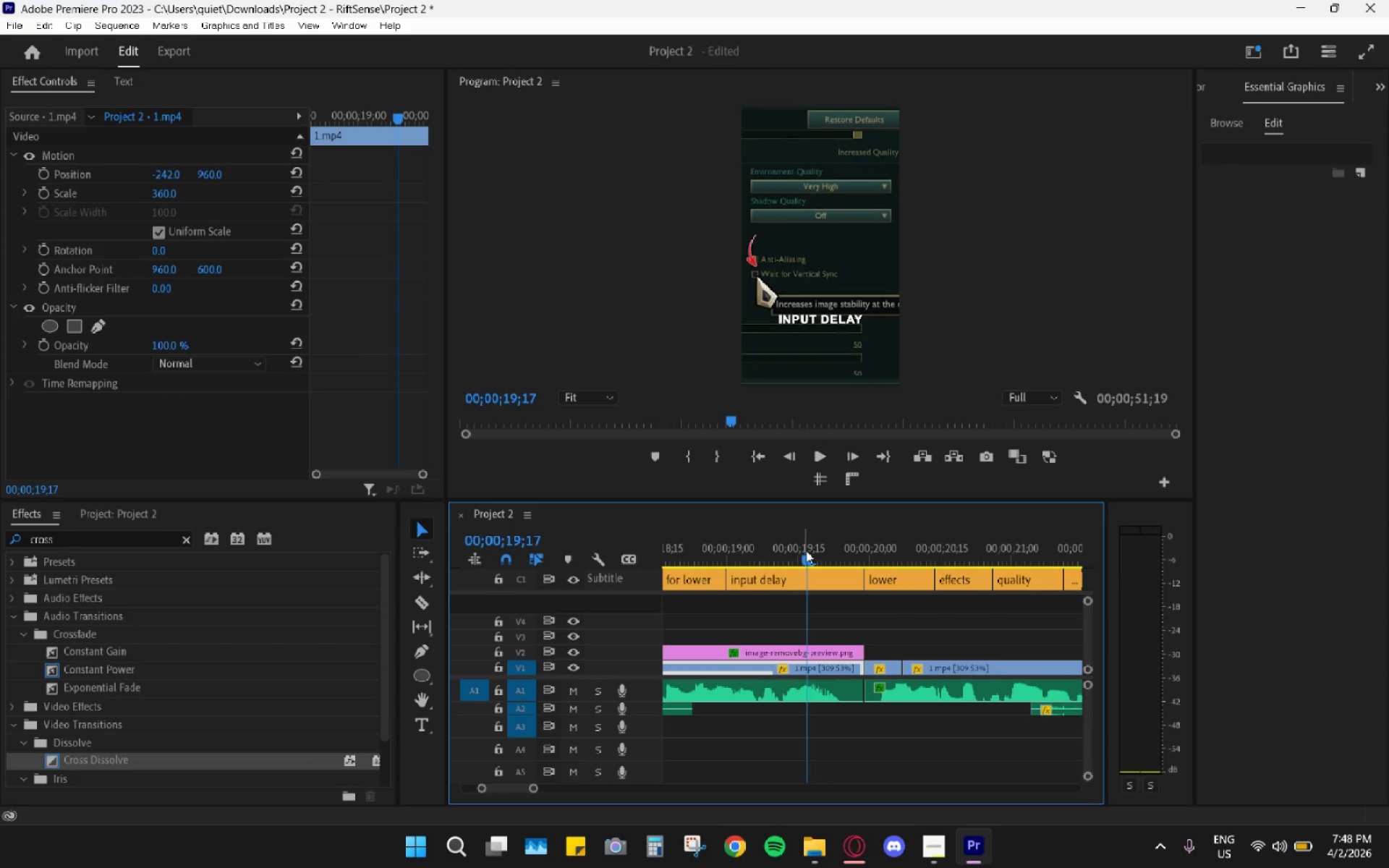 
key(Space)
 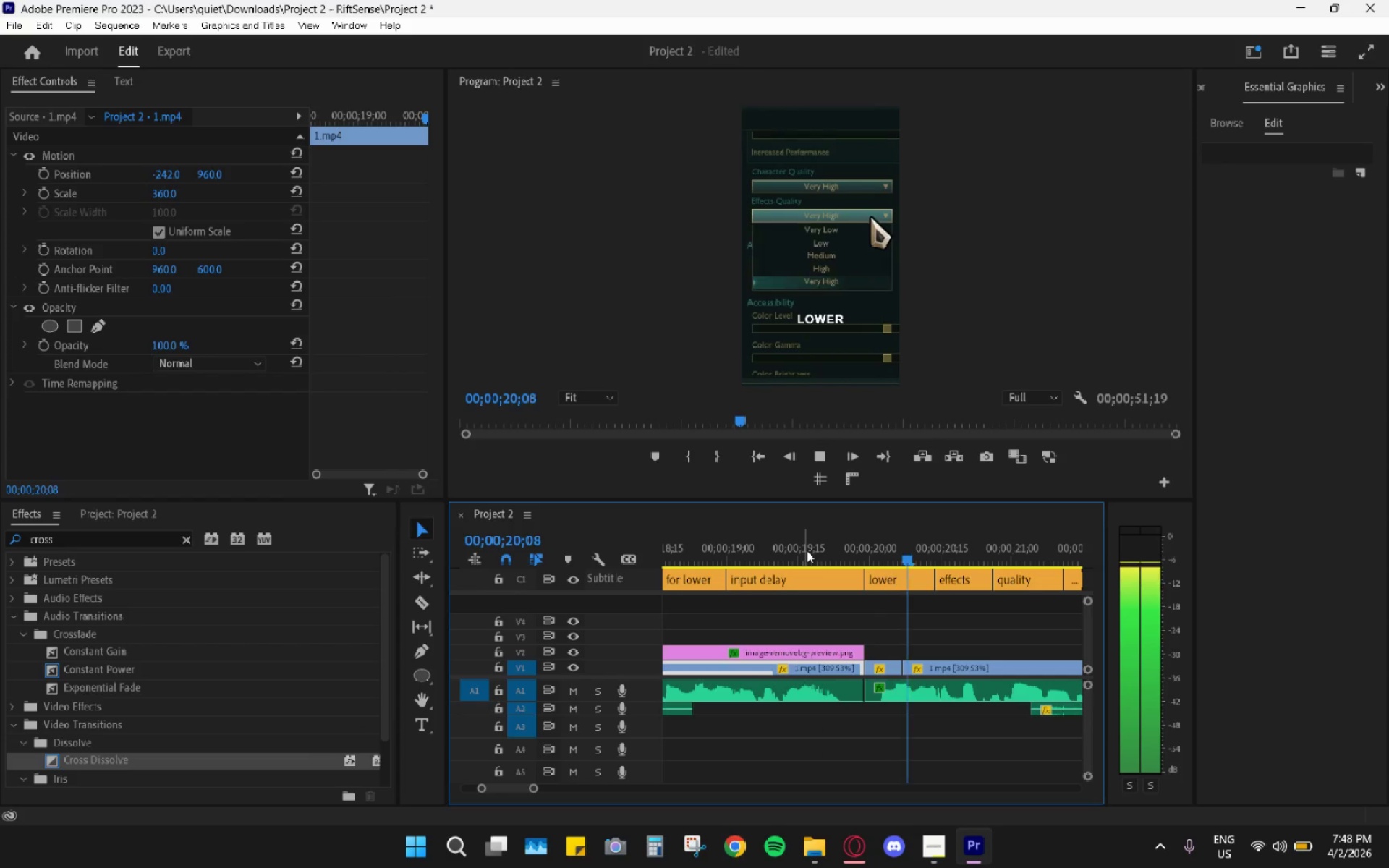 
key(Space)
 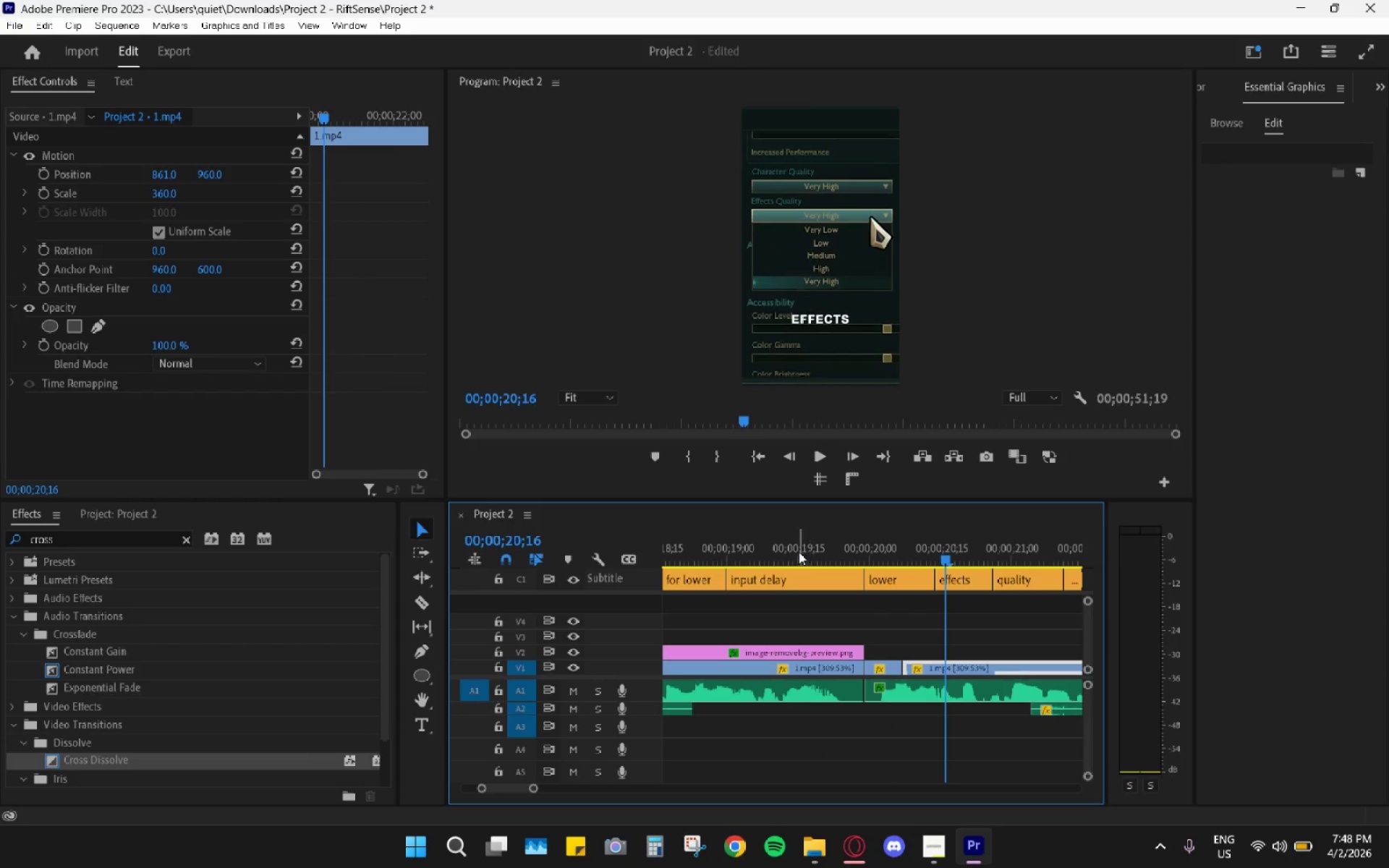 
left_click_drag(start_coordinate=[790, 548], to_coordinate=[690, 555])
 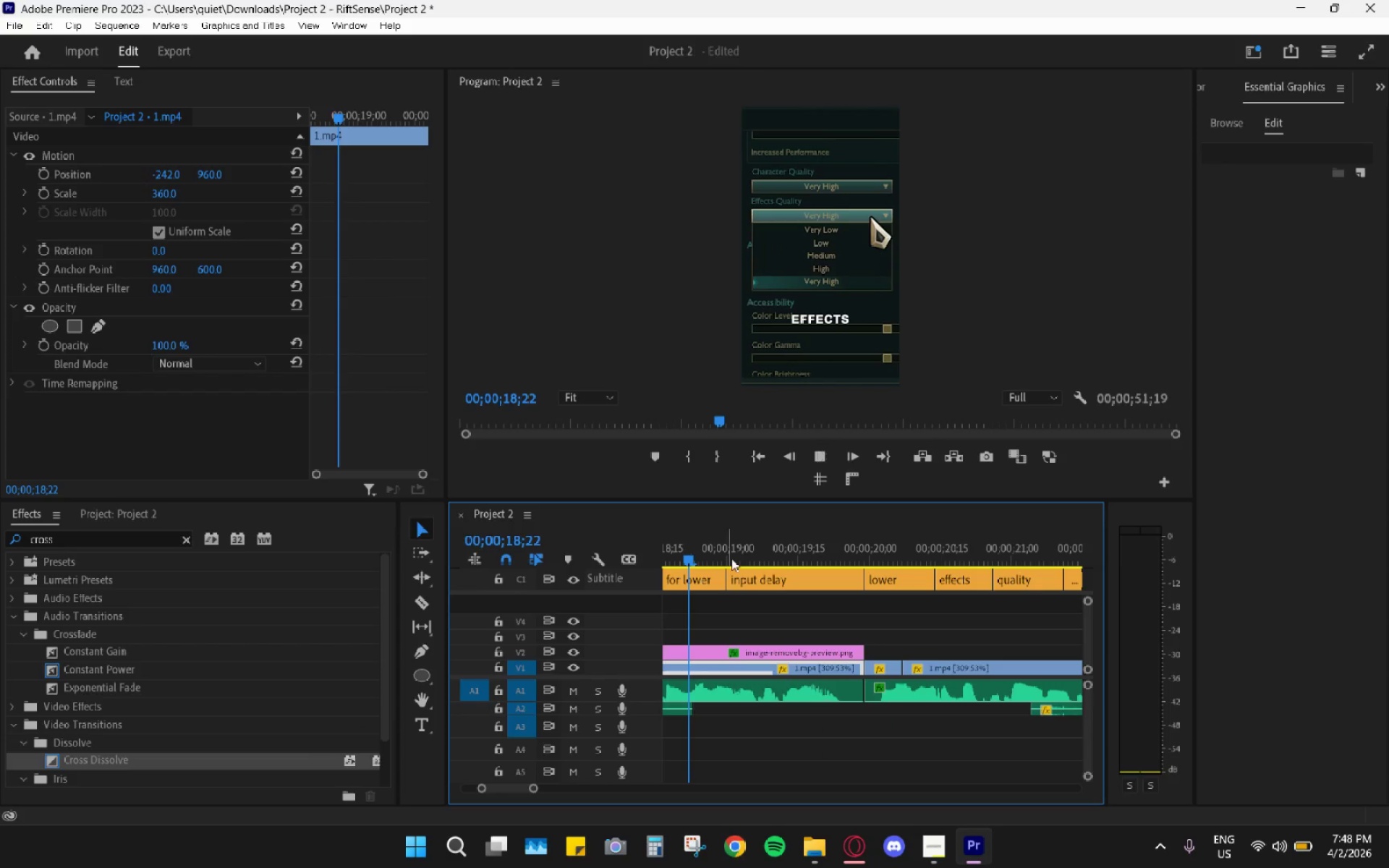 
key(Space)
 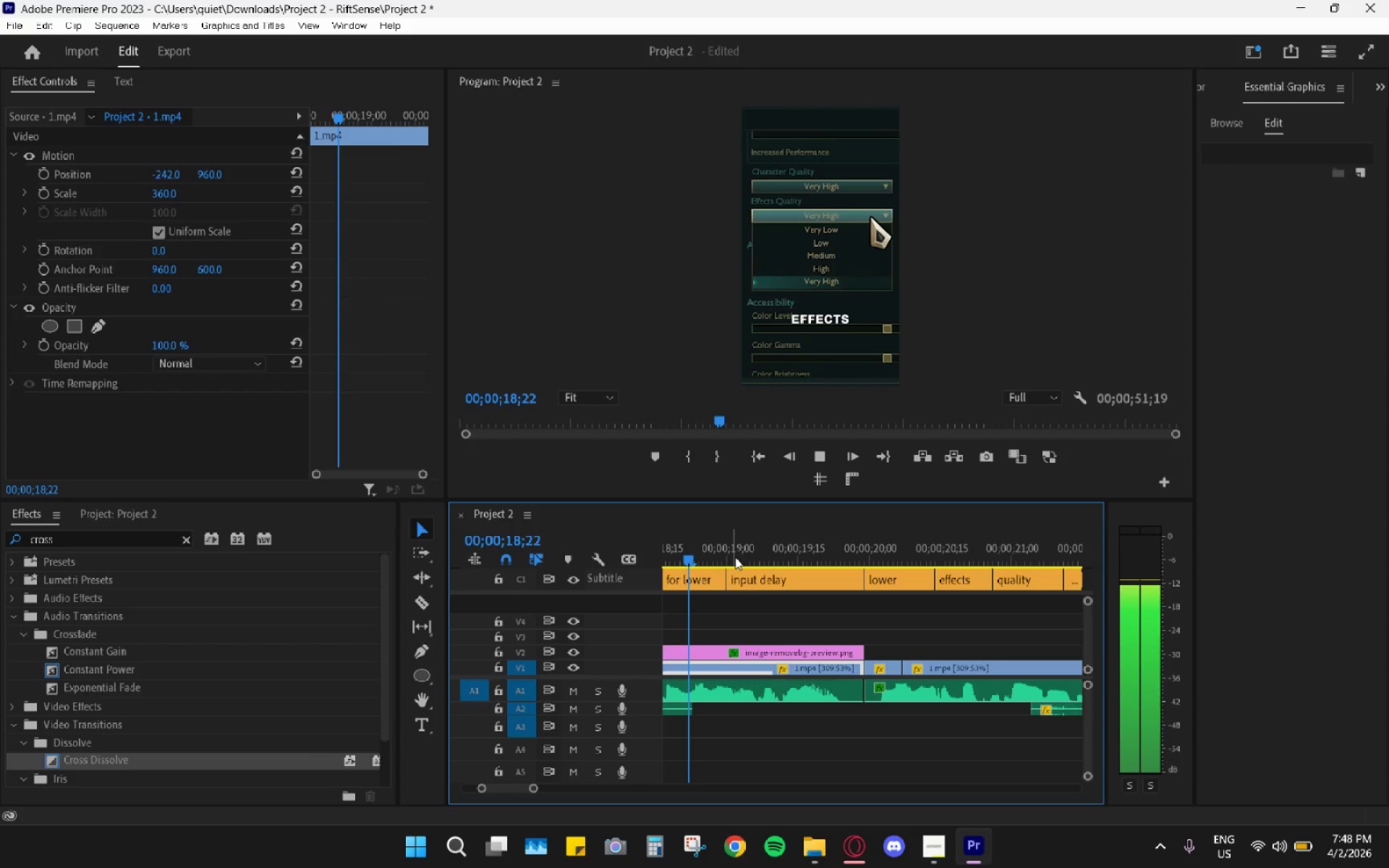 
key(Space)
 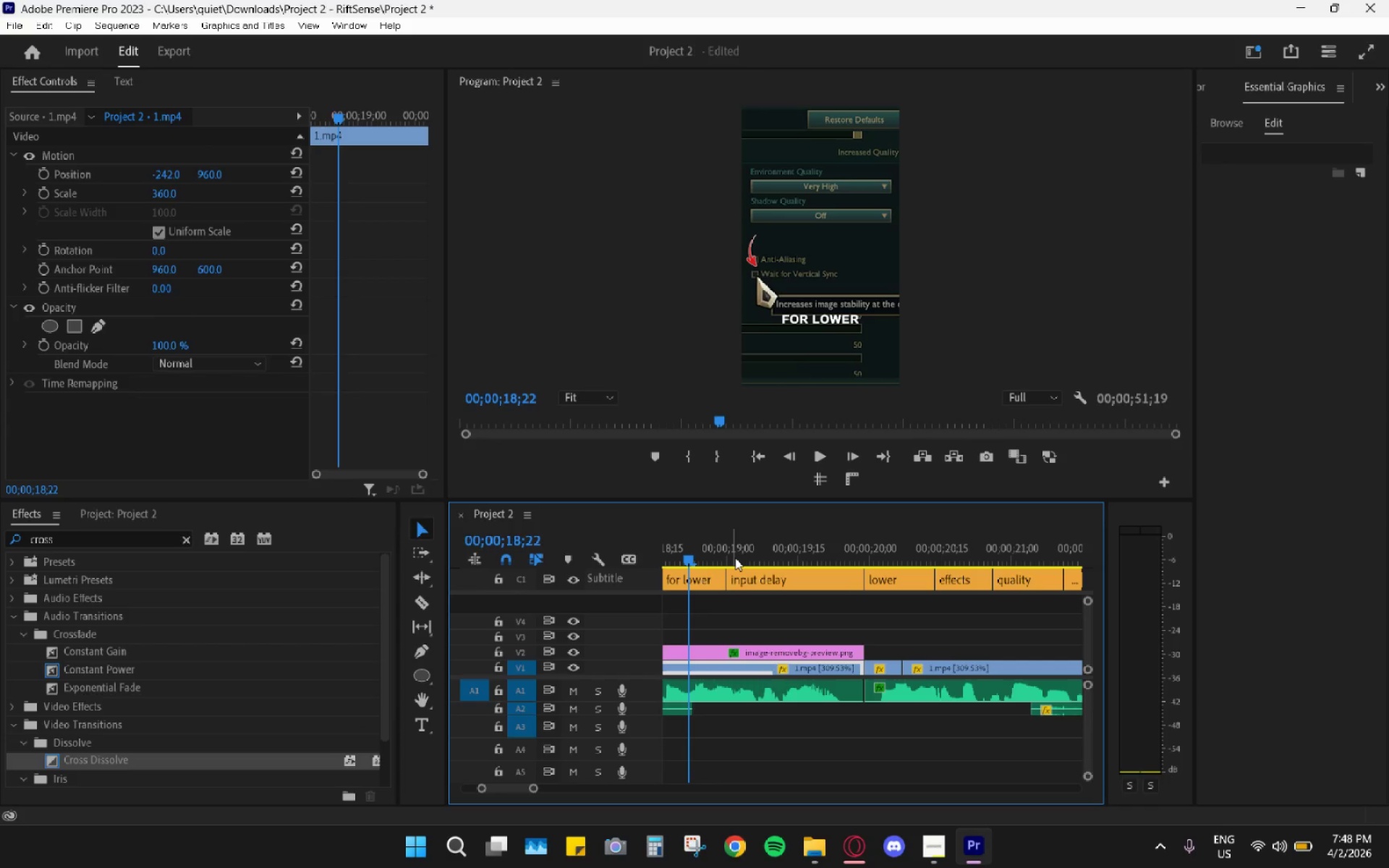 
wait(37.42)
 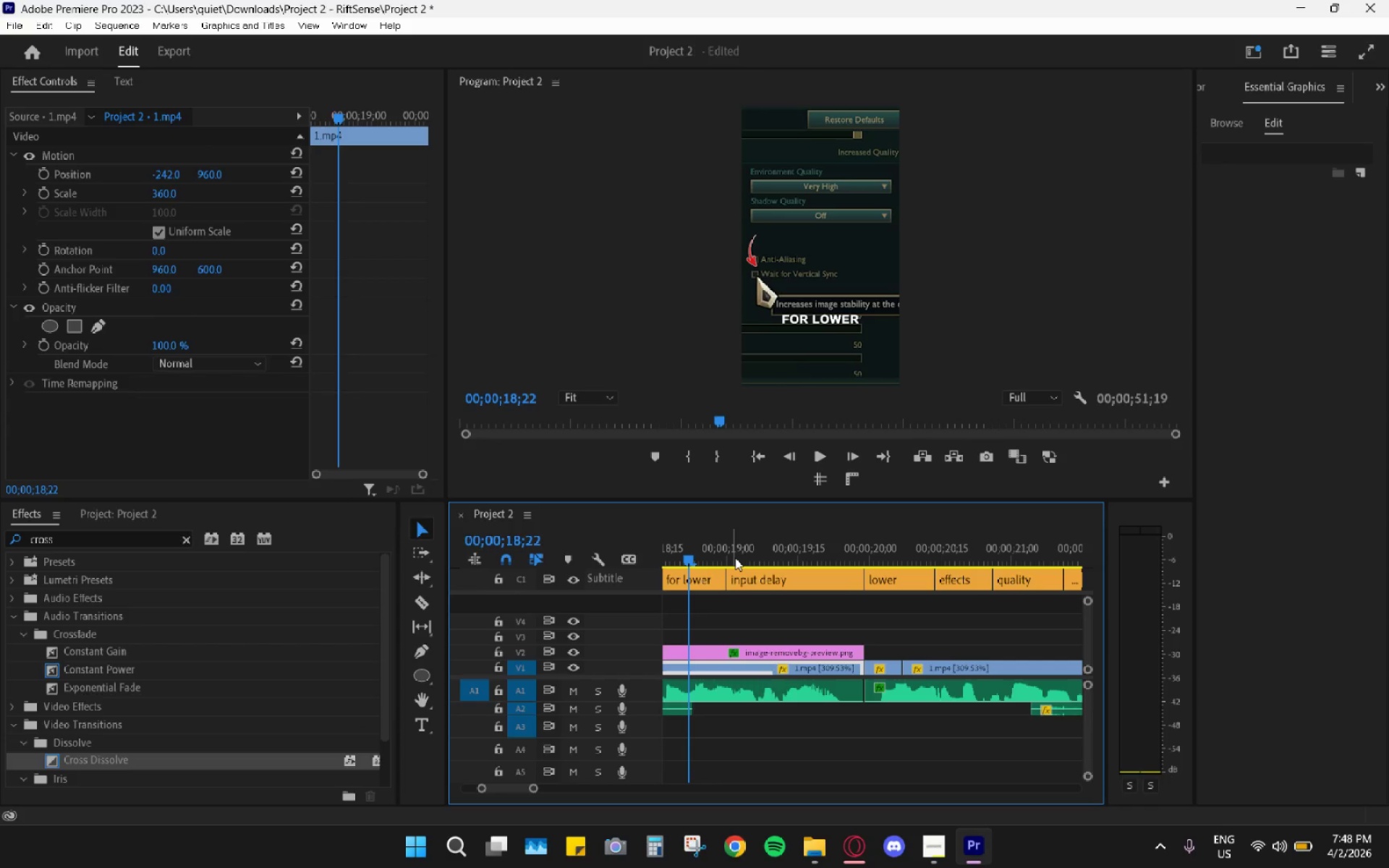 
key(Space)
 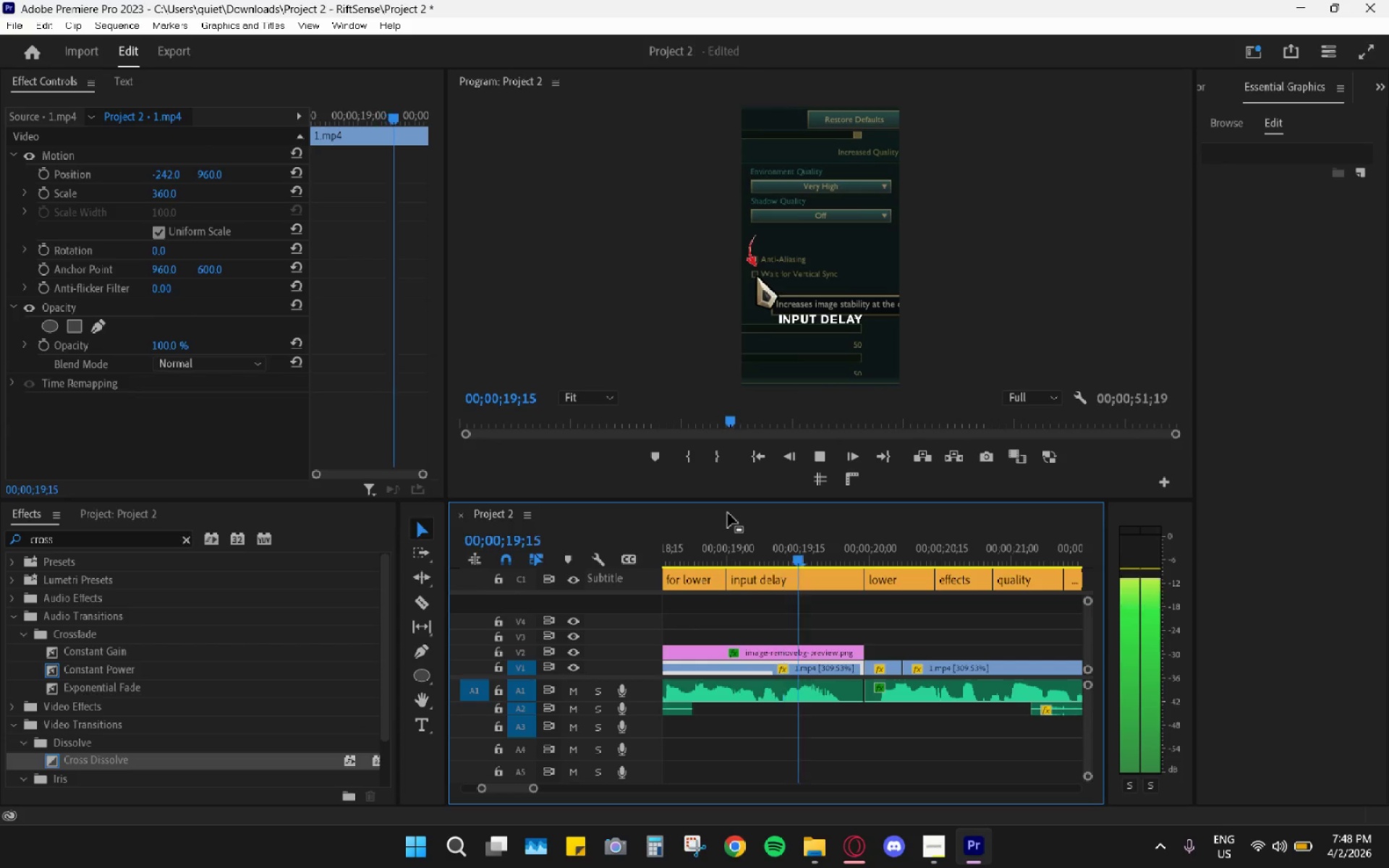 
key(Space)
 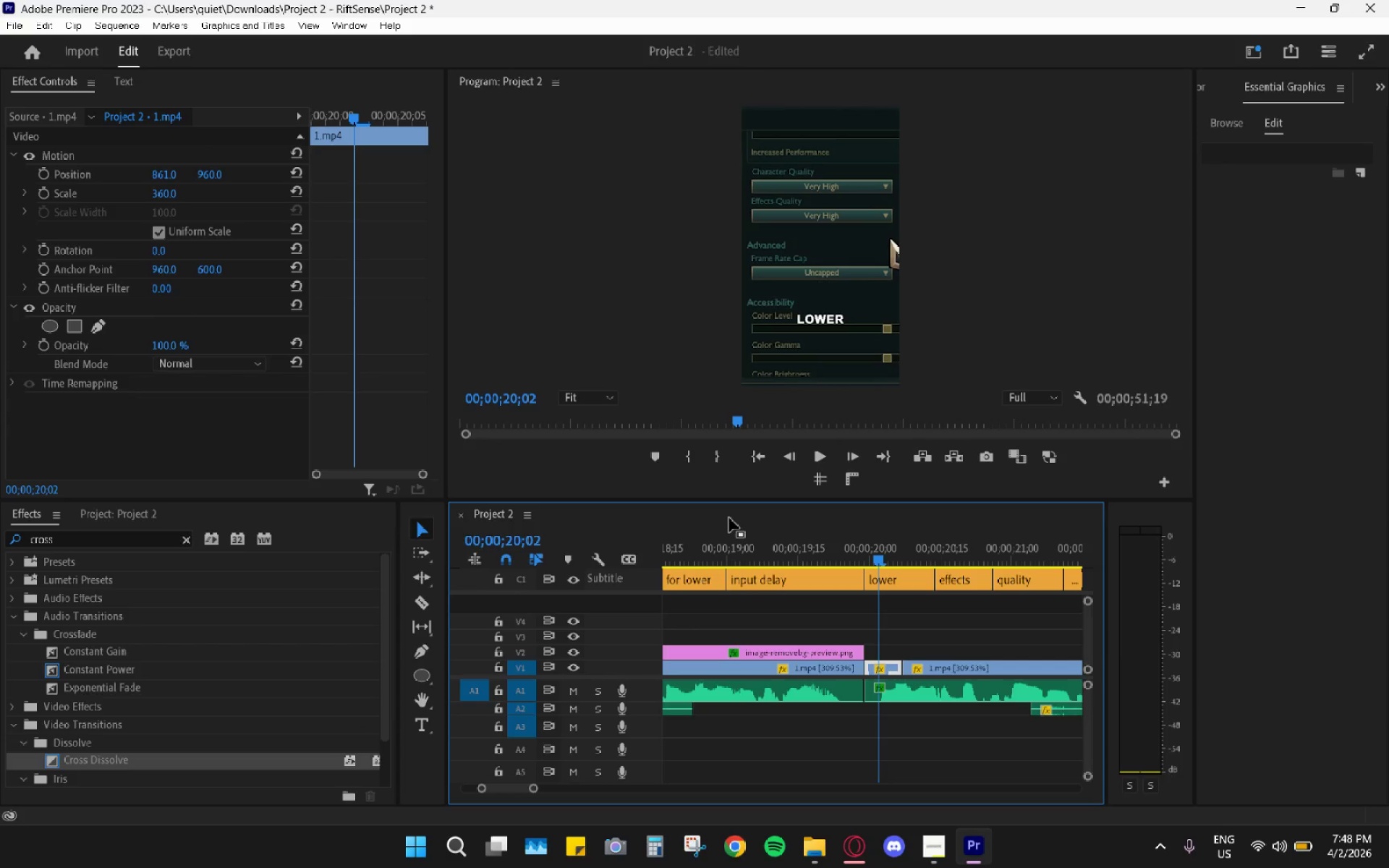 
hold_key(key=AltLeft, duration=0.53)
scroll: coordinate [752, 516], scroll_direction: down, amount: 4.0
 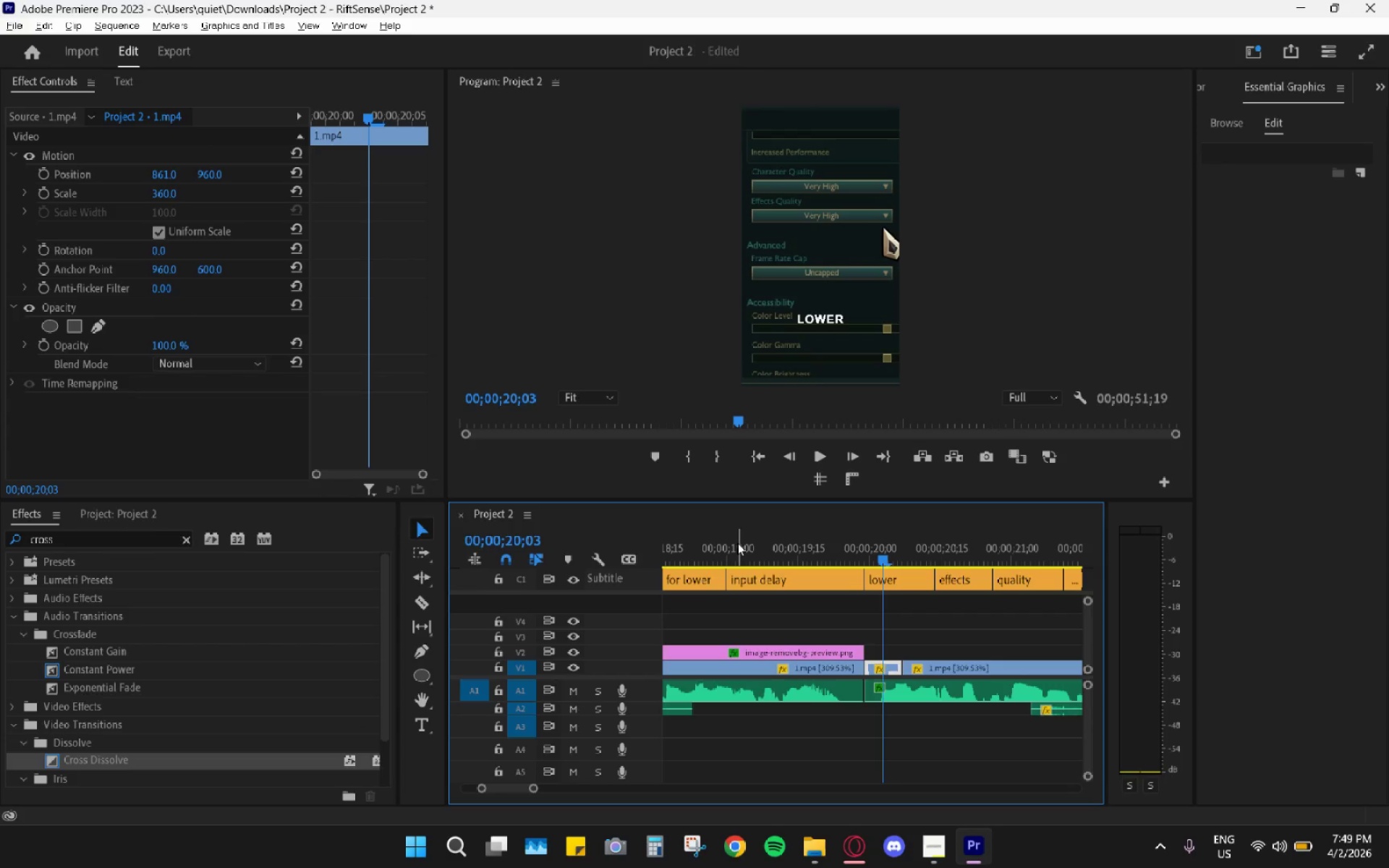 
left_click_drag(start_coordinate=[738, 541], to_coordinate=[911, 544])
 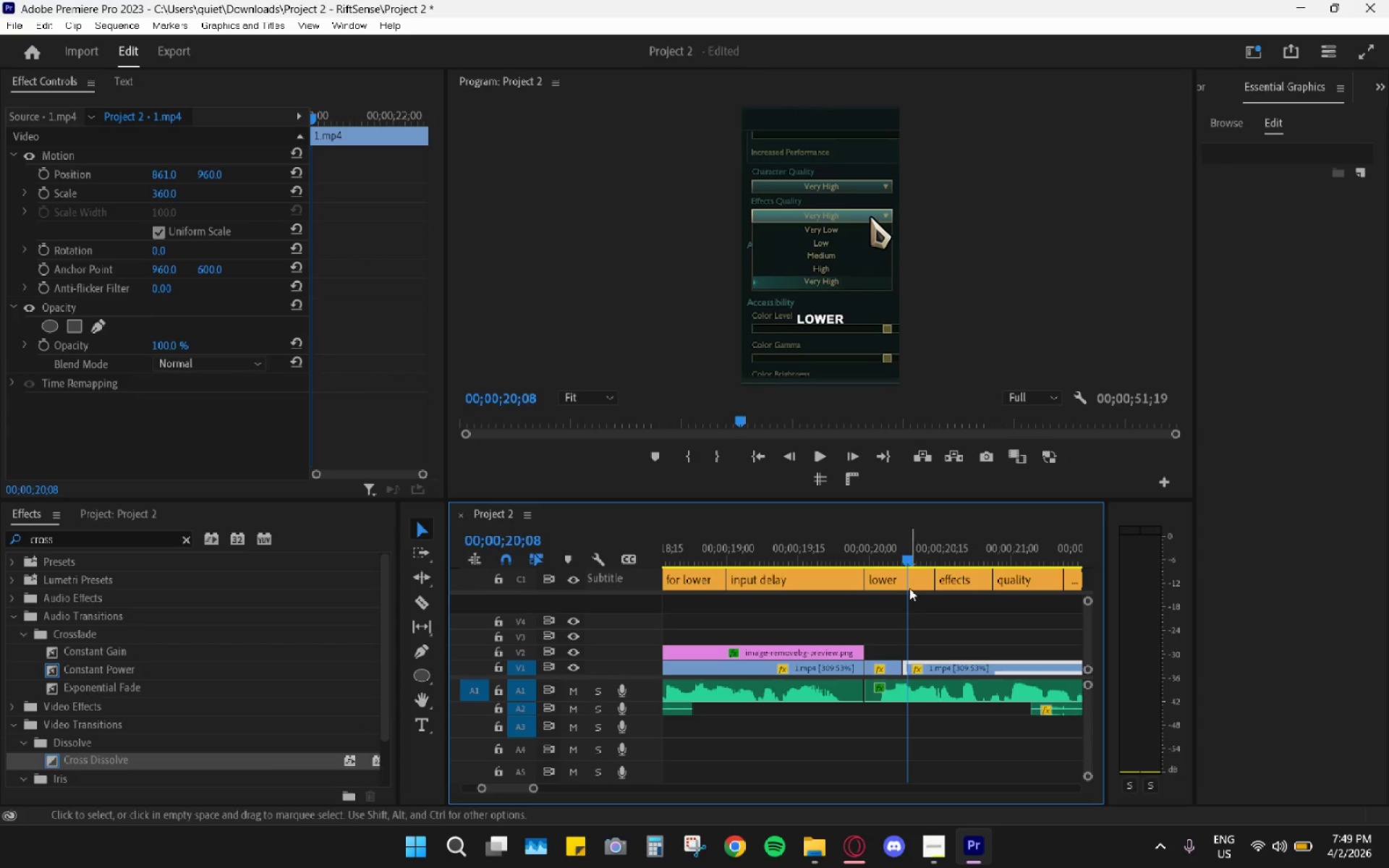 
hold_key(key=AltLeft, duration=0.83)
 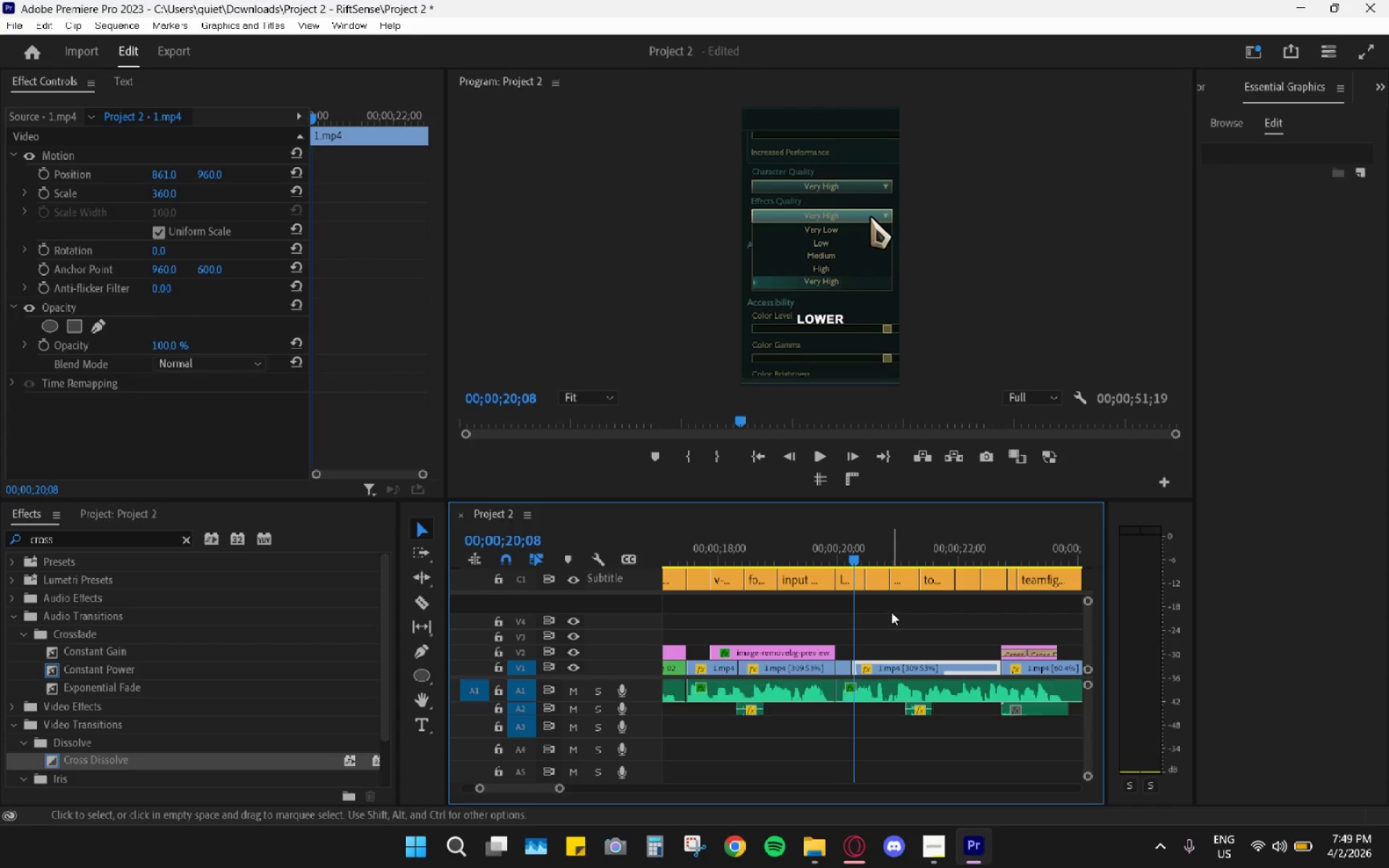 
key(Space)
 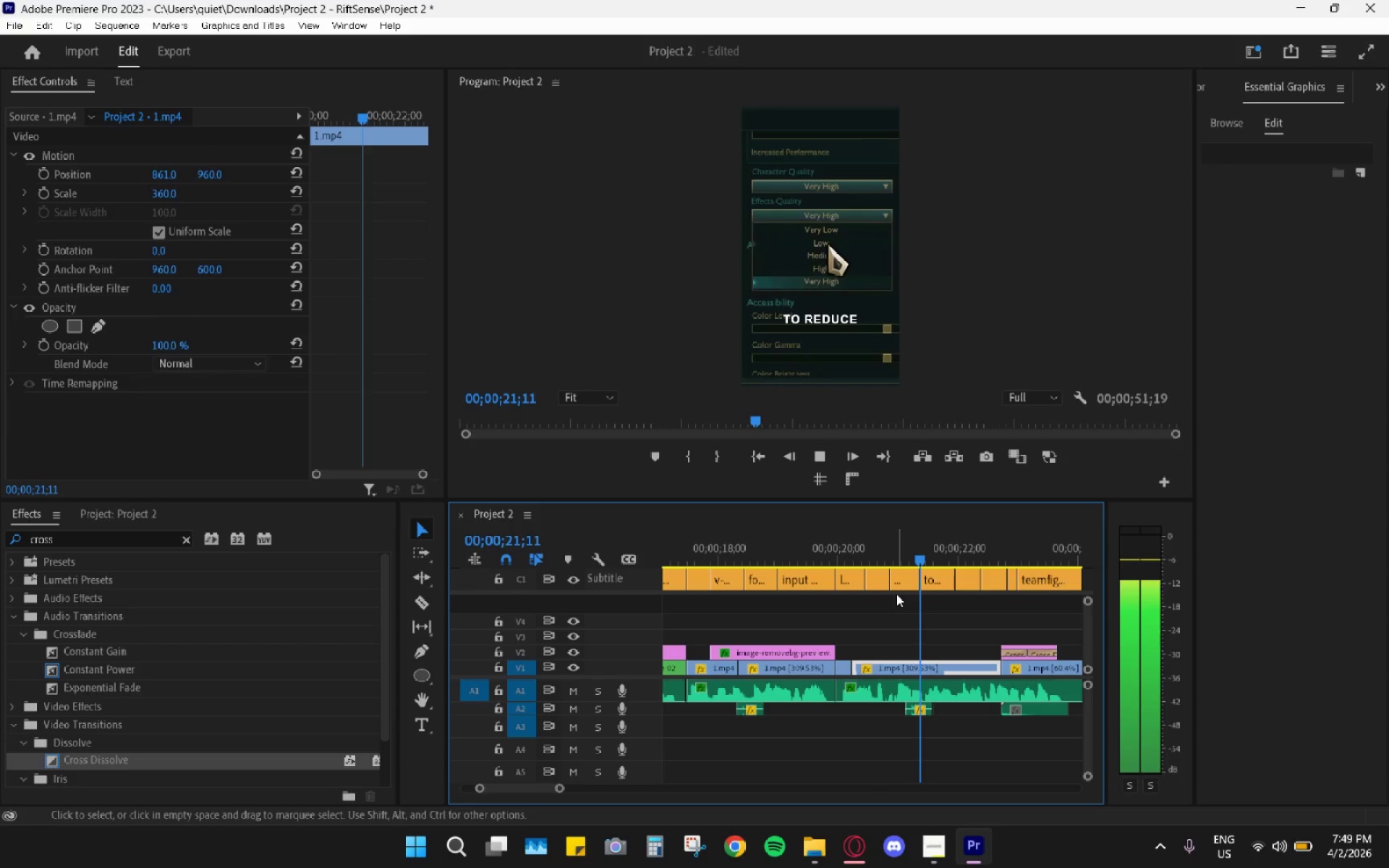 
scroll: coordinate [891, 615], scroll_direction: down, amount: 12.0
 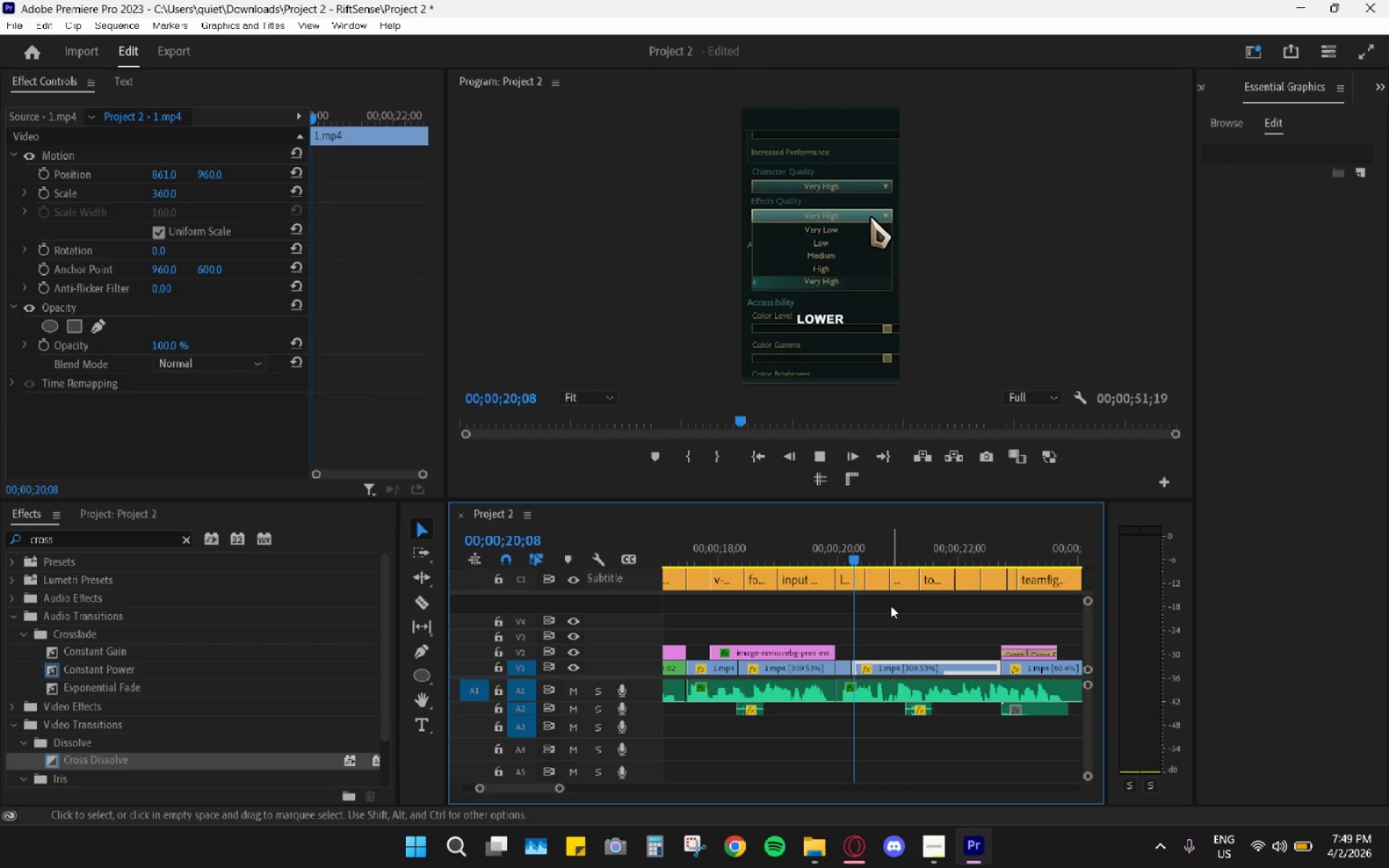 
key(Space)
 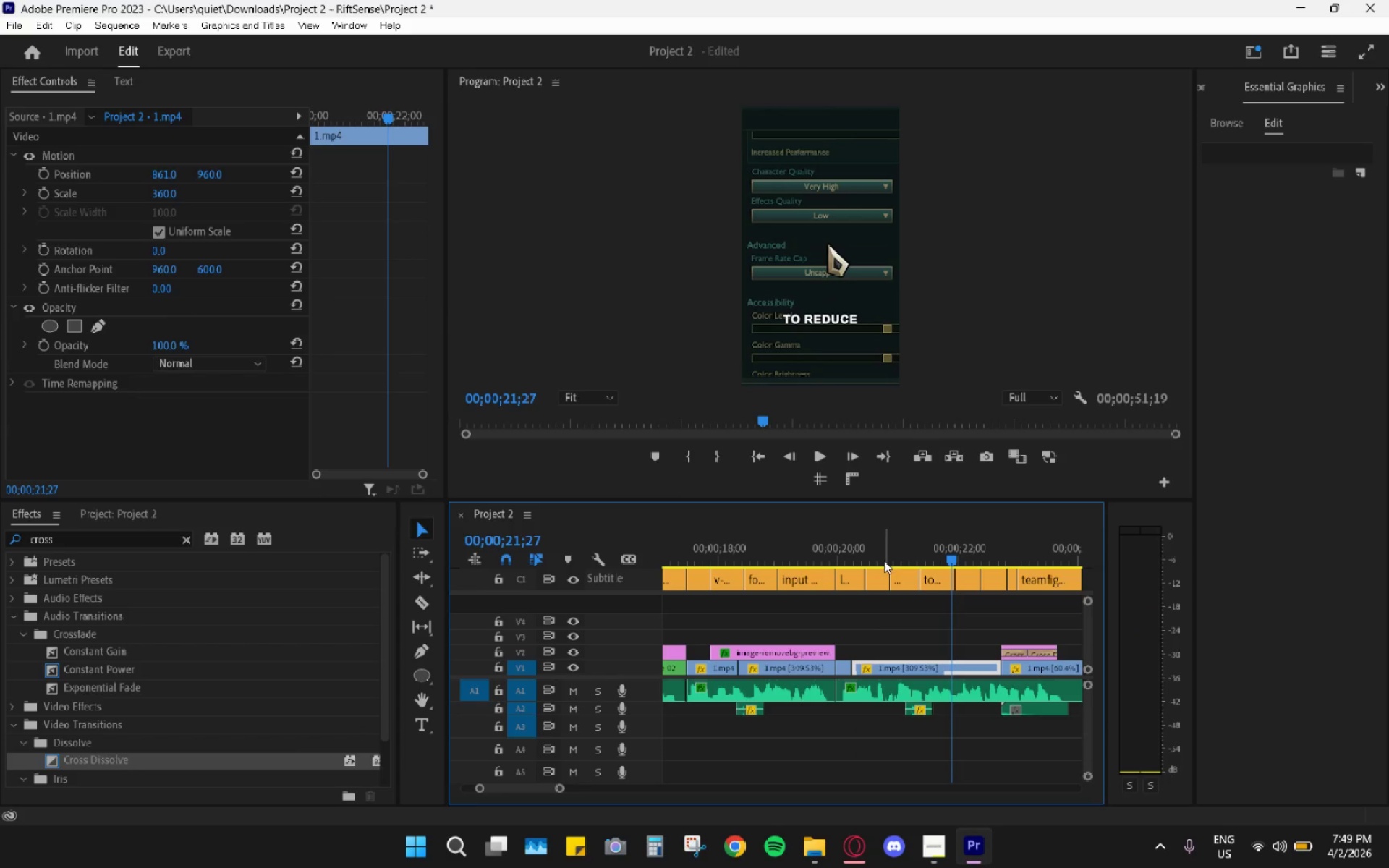 
hold_key(key=AltLeft, duration=0.56)
scroll: coordinate [826, 608], scroll_direction: down, amount: 6.0
 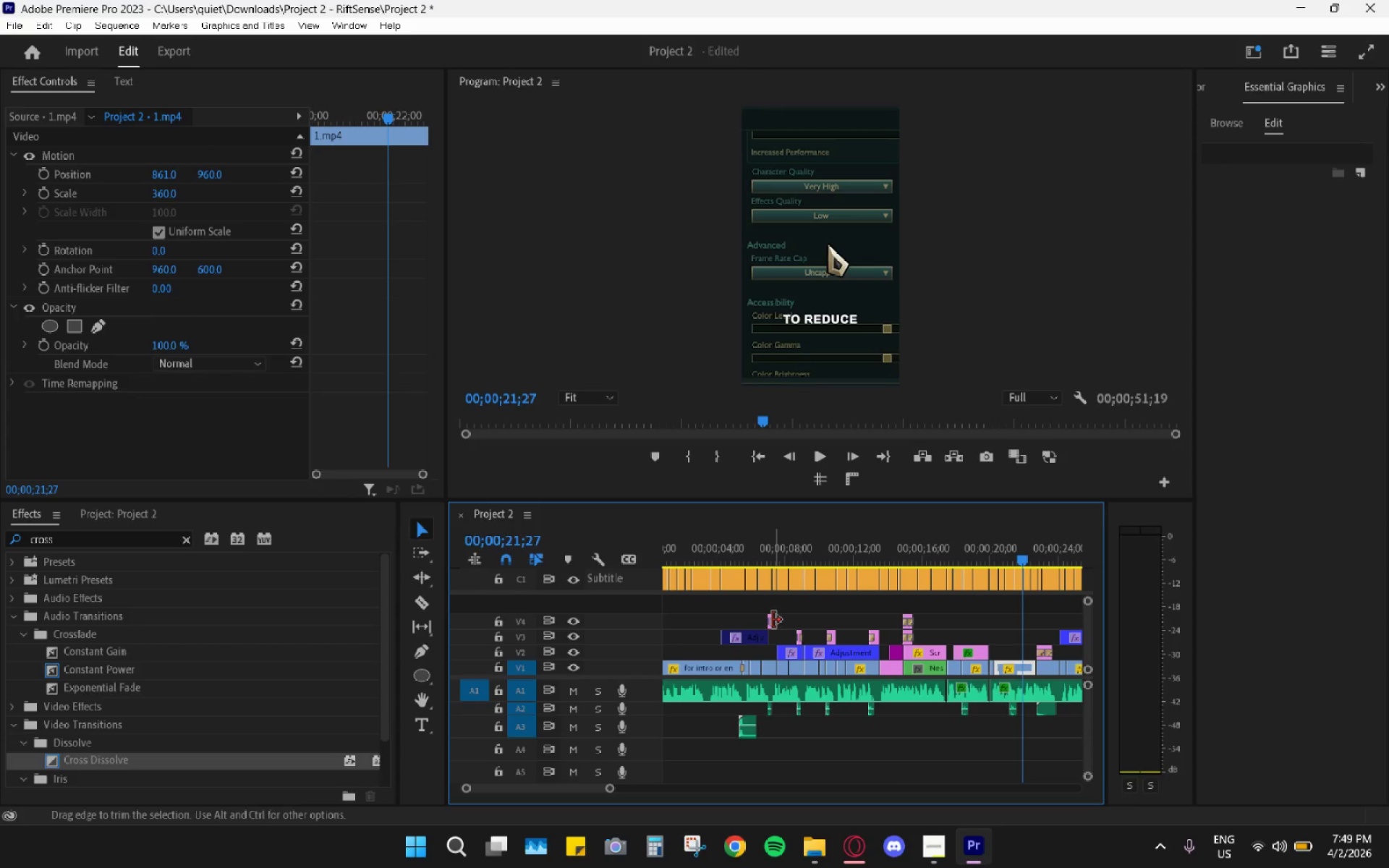 
left_click([768, 623])
 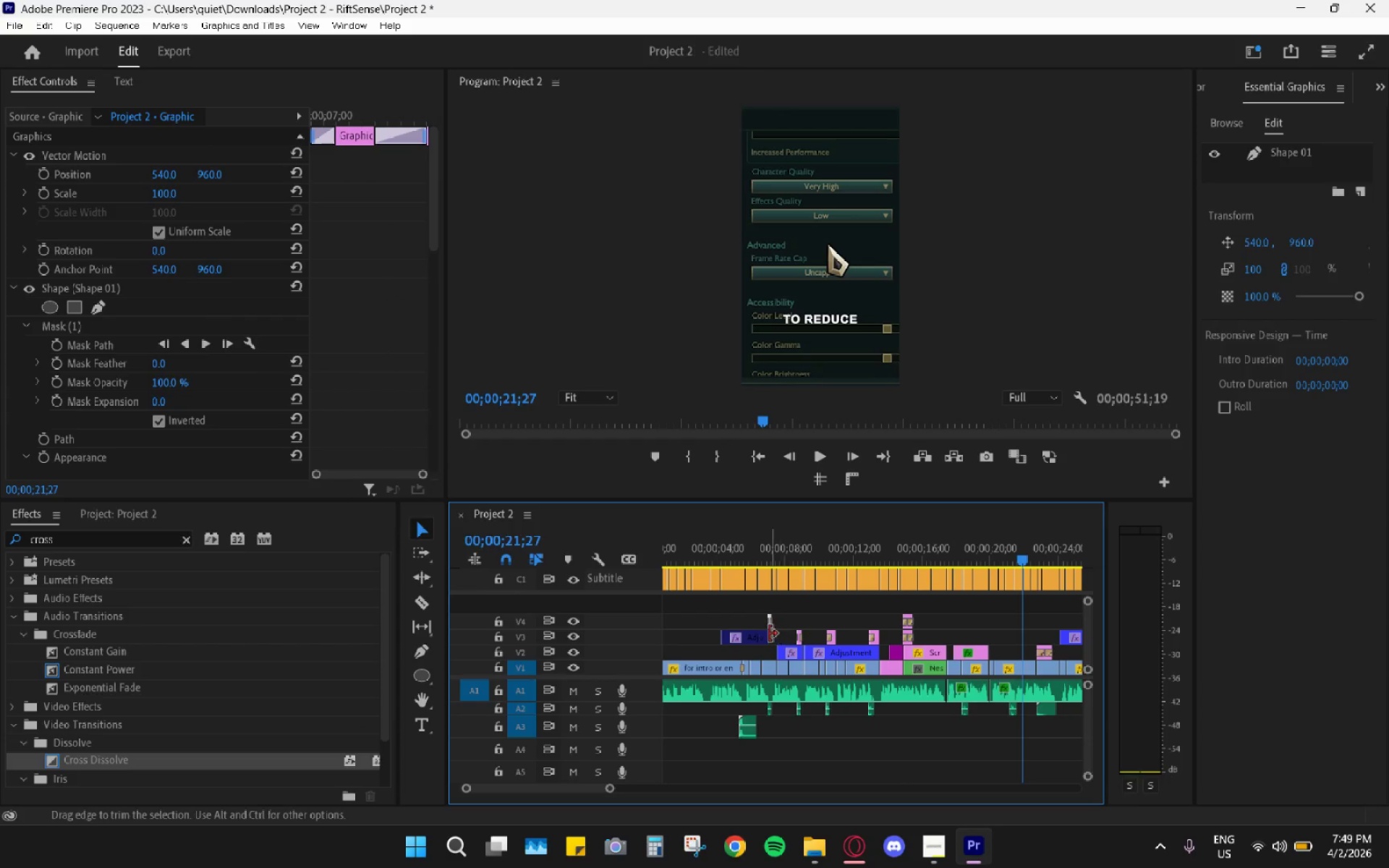 
hold_key(key=ControlLeft, duration=0.34)
 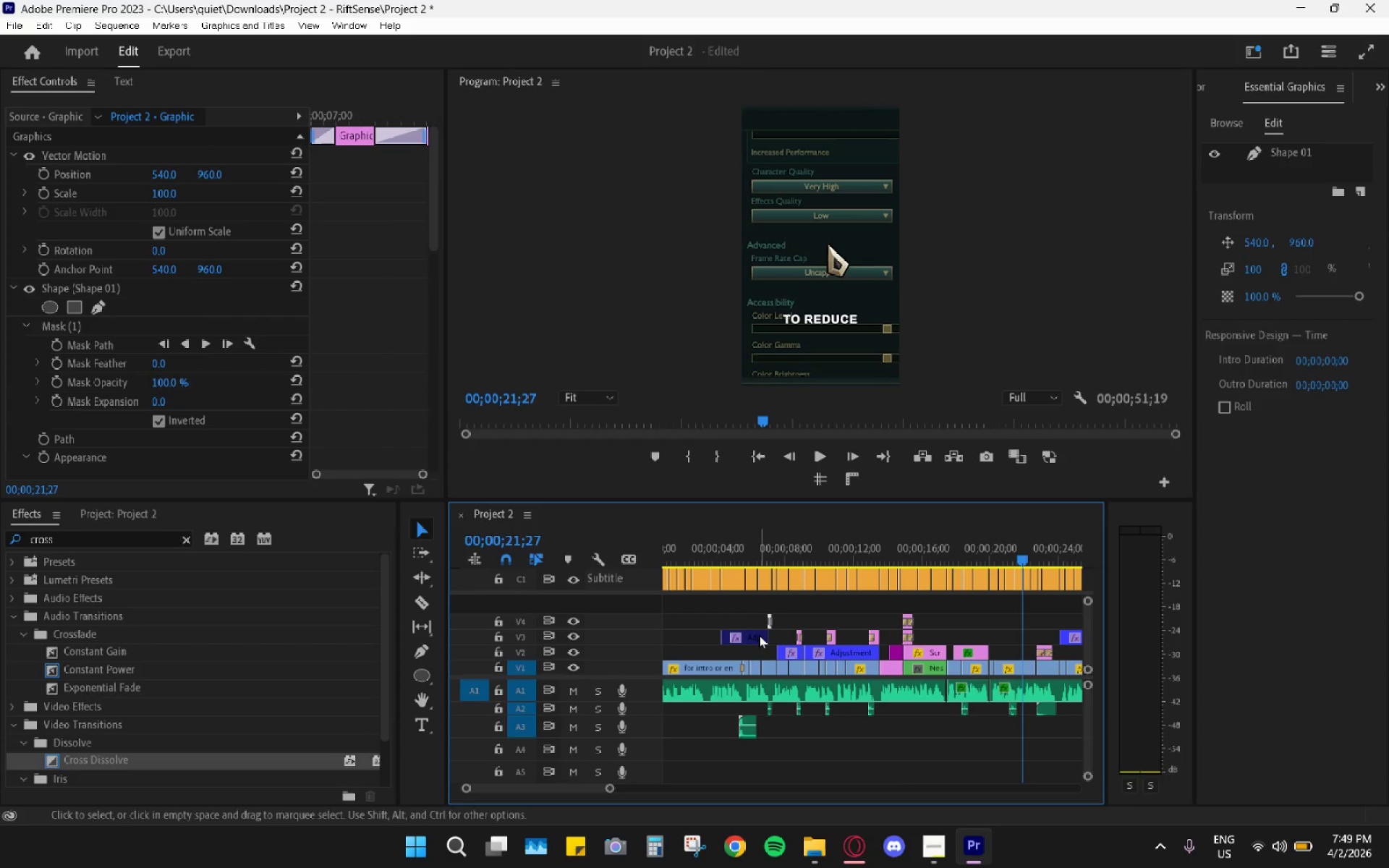 
left_click_drag(start_coordinate=[757, 636], to_coordinate=[709, 618])
 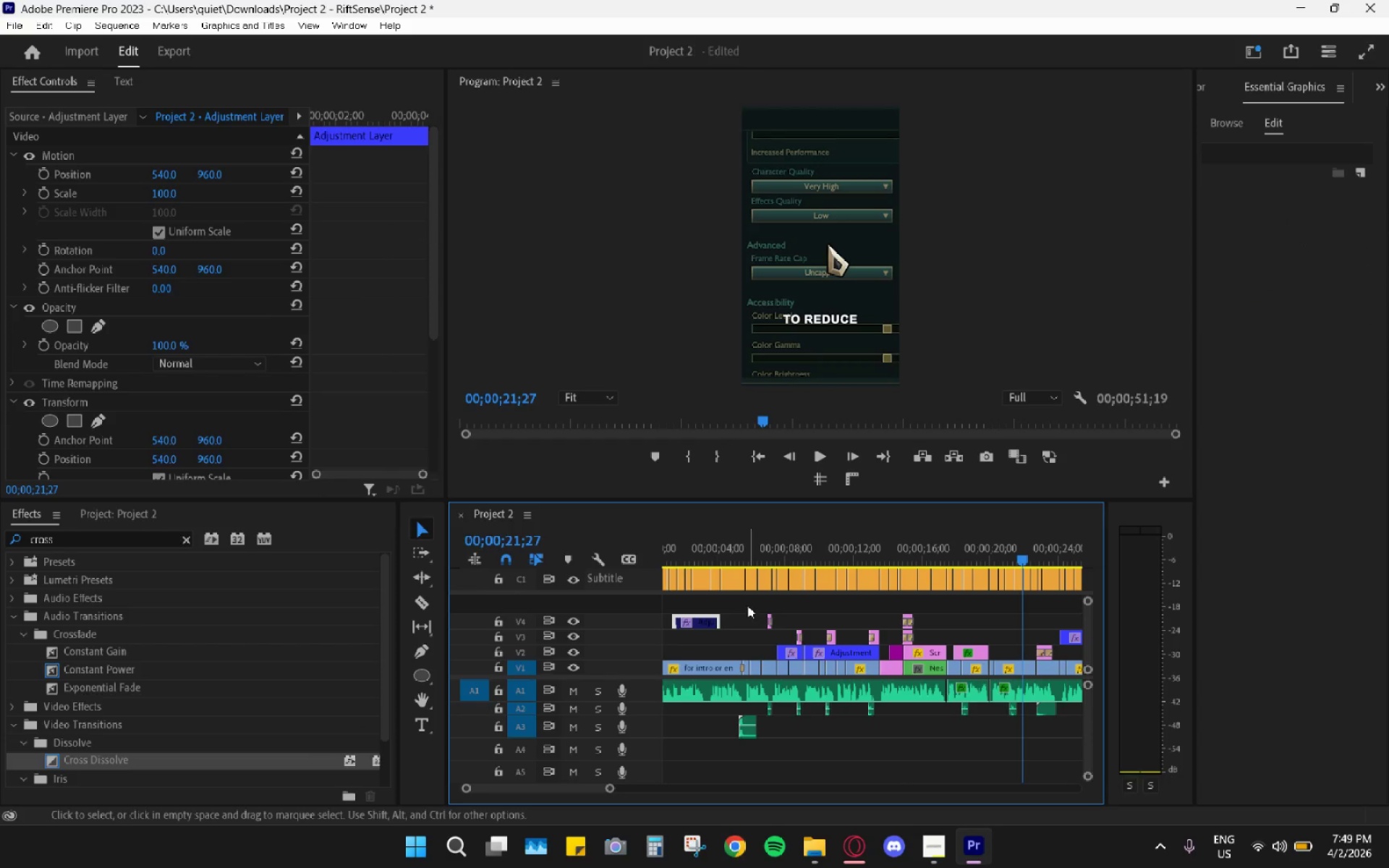 
left_click_drag(start_coordinate=[748, 604], to_coordinate=[775, 632])
 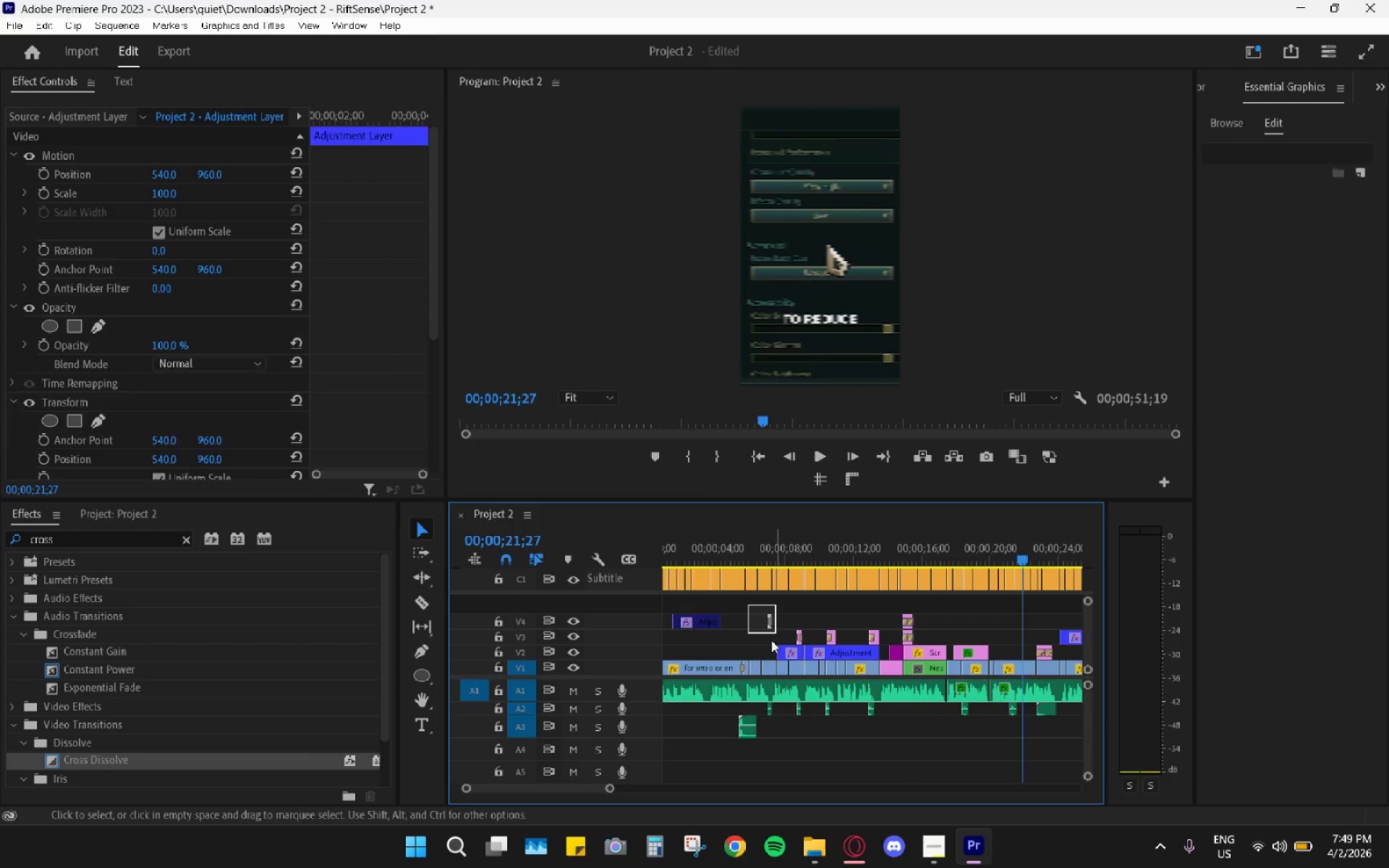 
hold_key(key=AltLeft, duration=0.89)
scroll: coordinate [768, 643], scroll_direction: up, amount: 17.0
 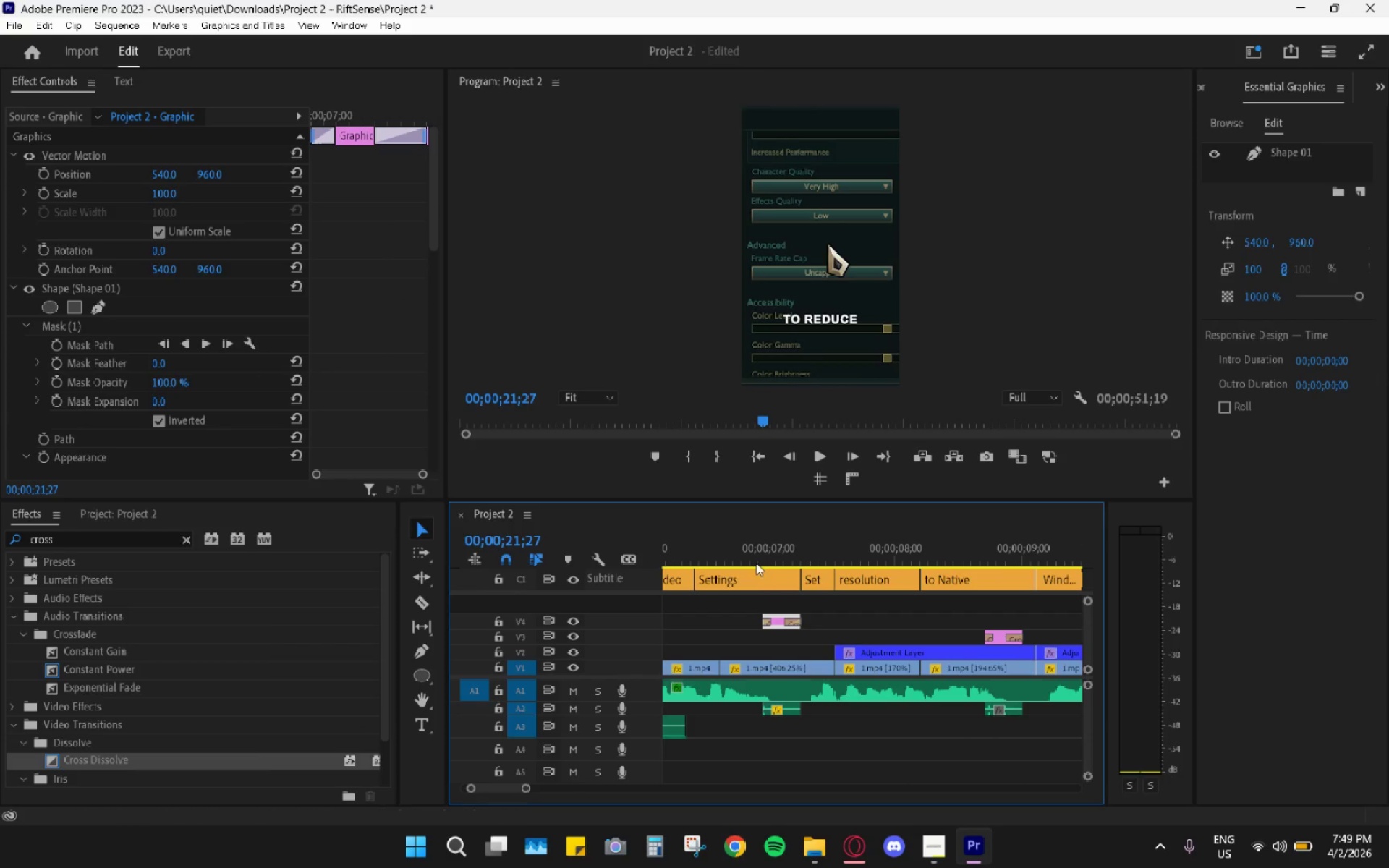 
left_click_drag(start_coordinate=[756, 559], to_coordinate=[764, 565])
 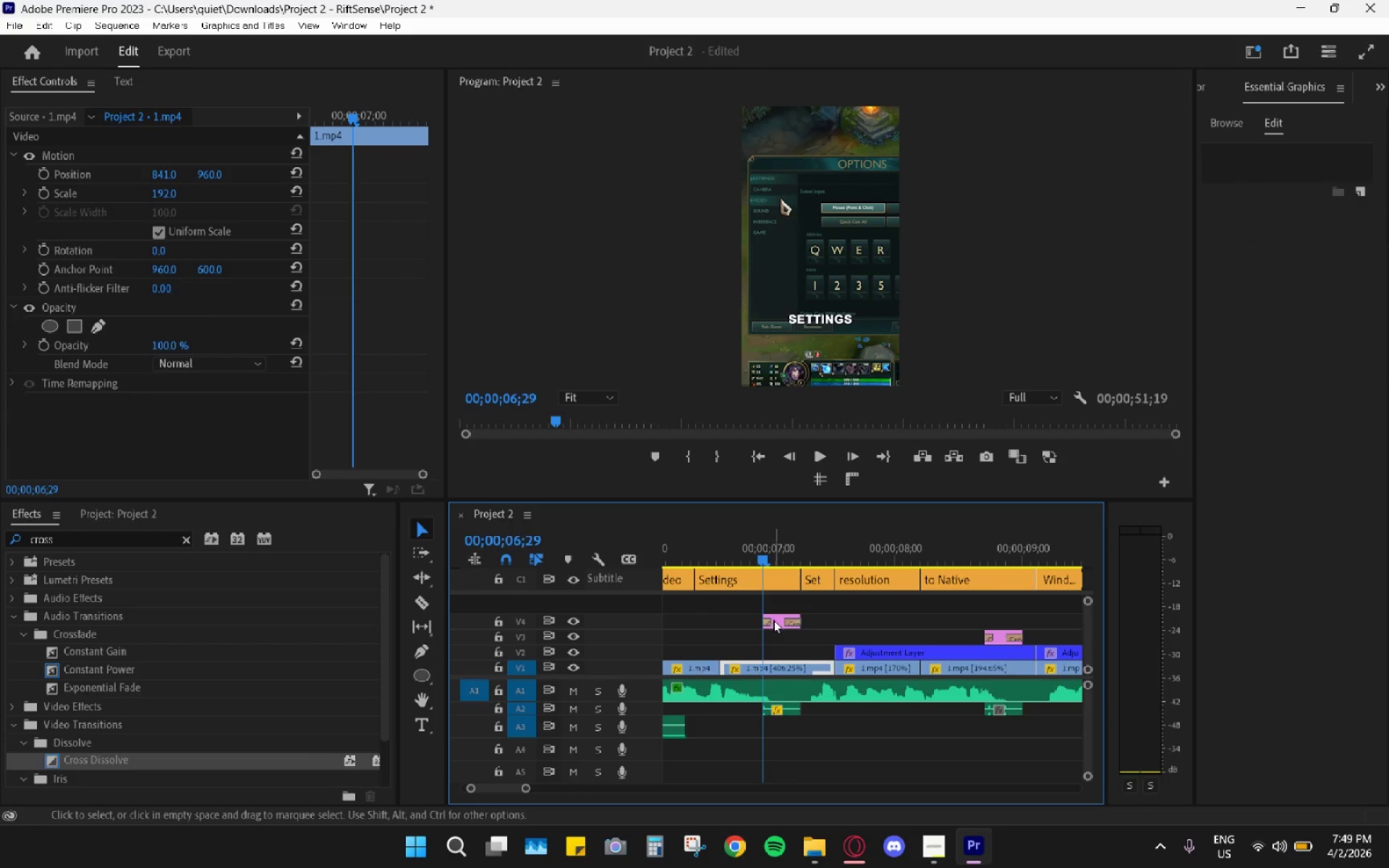 
left_click_drag(start_coordinate=[776, 621], to_coordinate=[777, 656])
 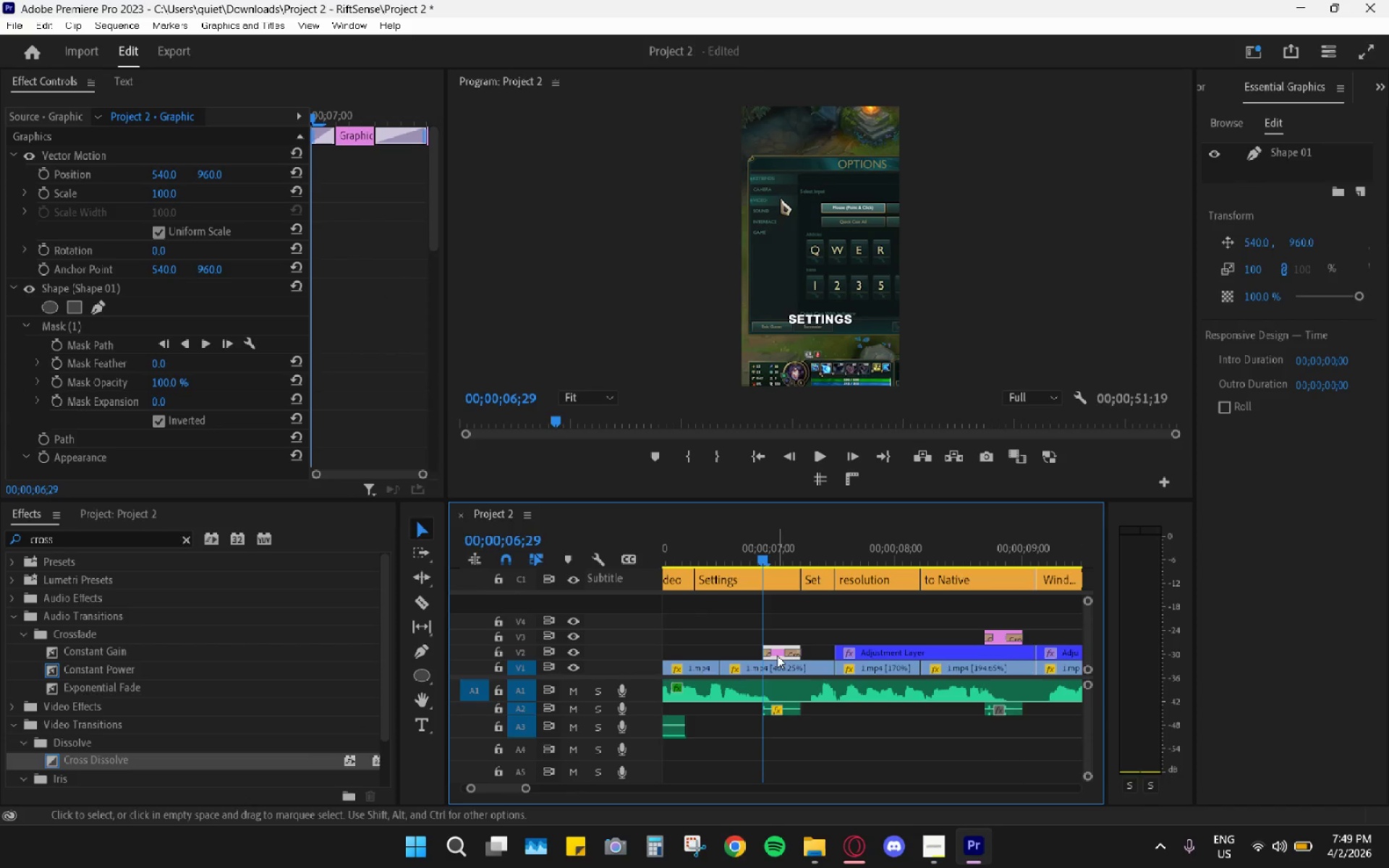 
left_click_drag(start_coordinate=[778, 654], to_coordinate=[778, 642])
 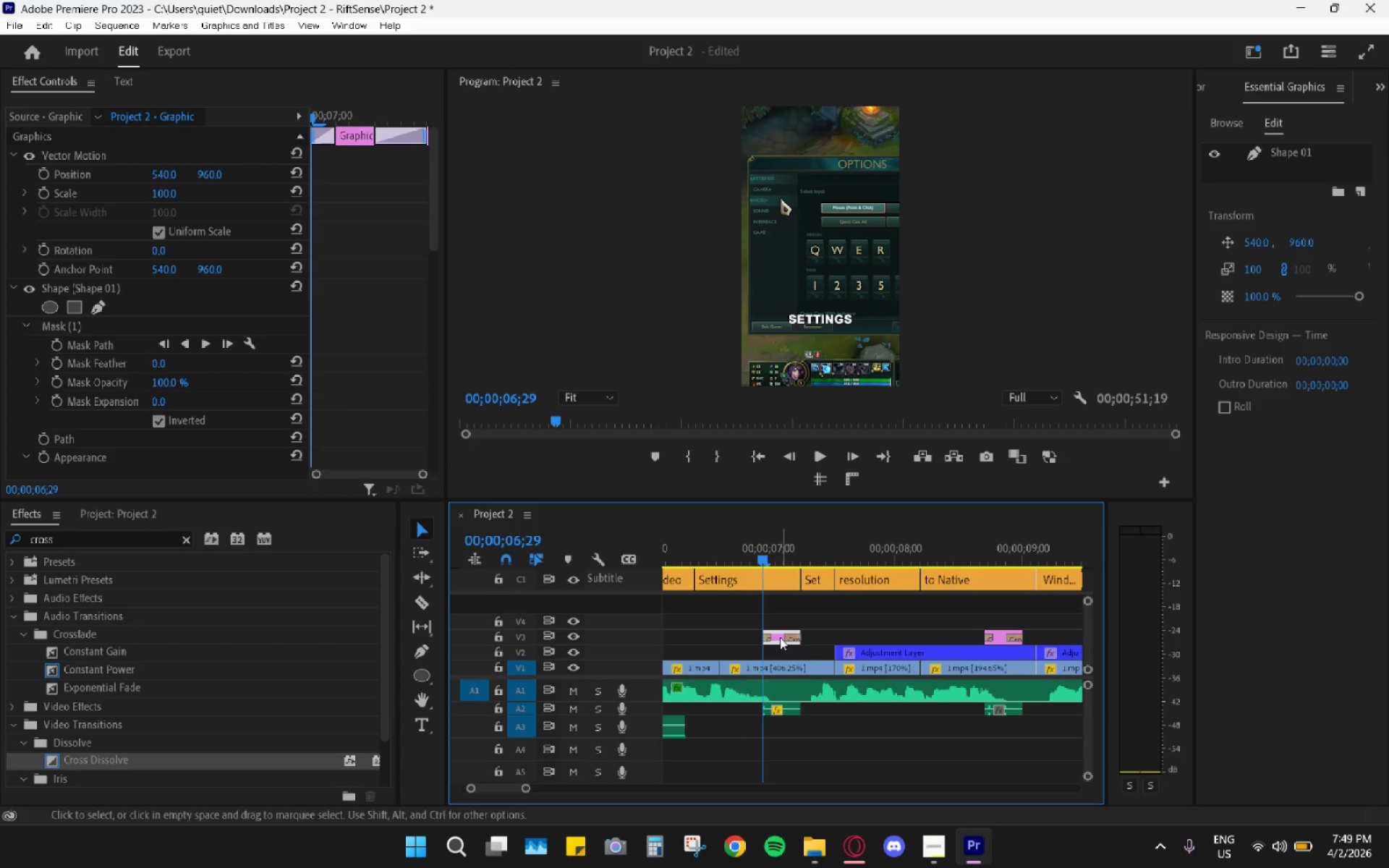 
left_click([780, 637])
 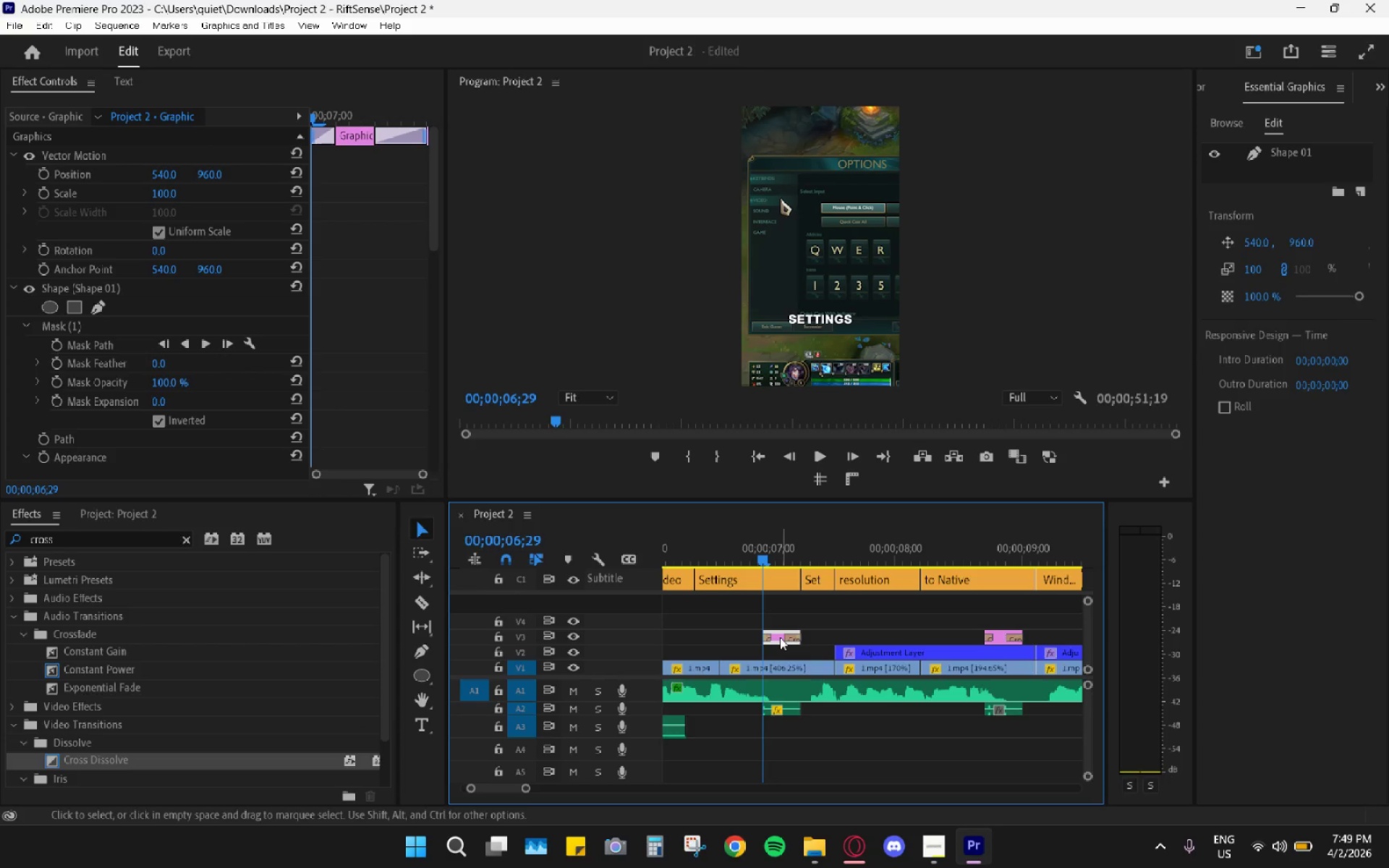 
key(Control+ControlLeft)
 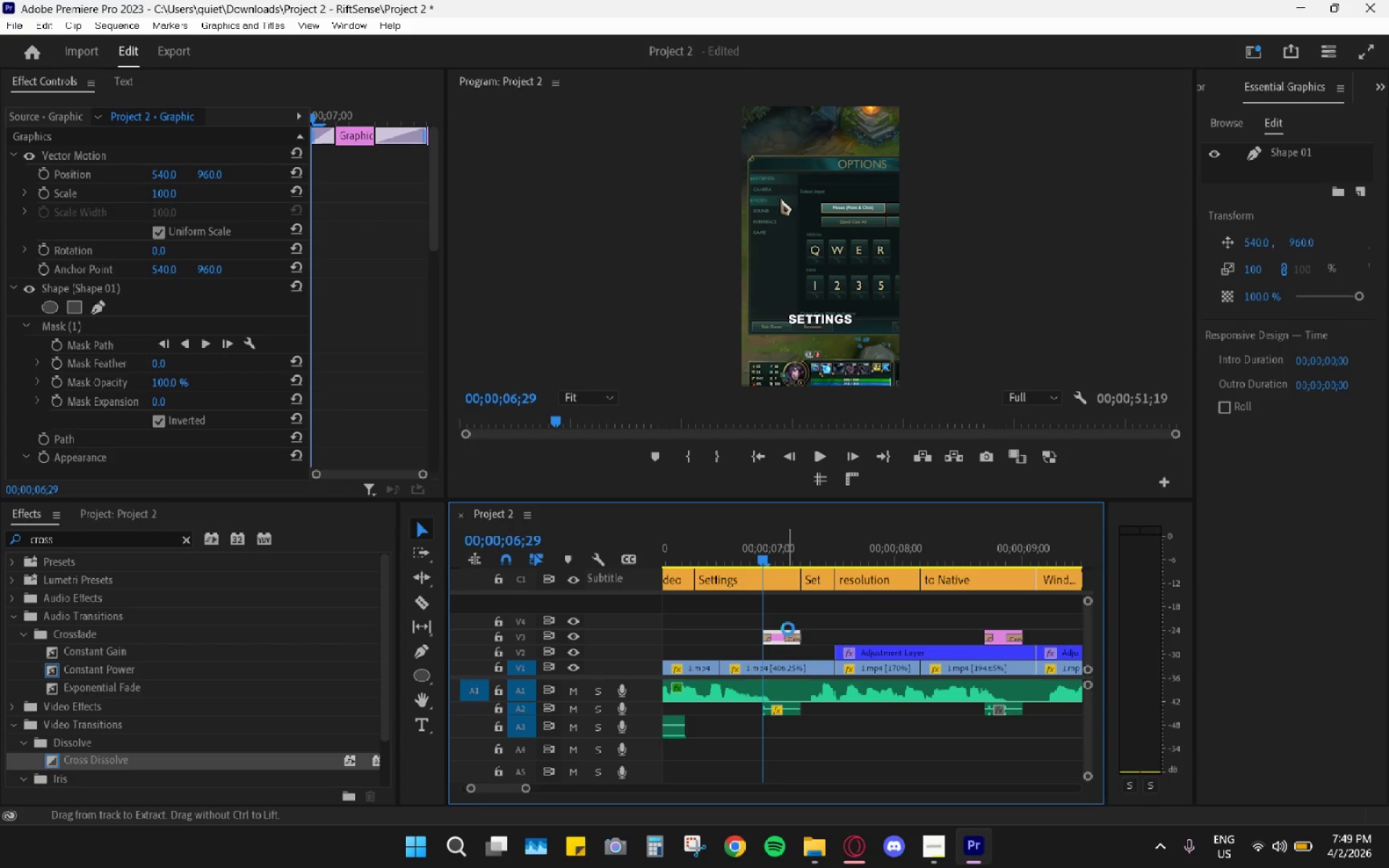 
key(Control+C)
 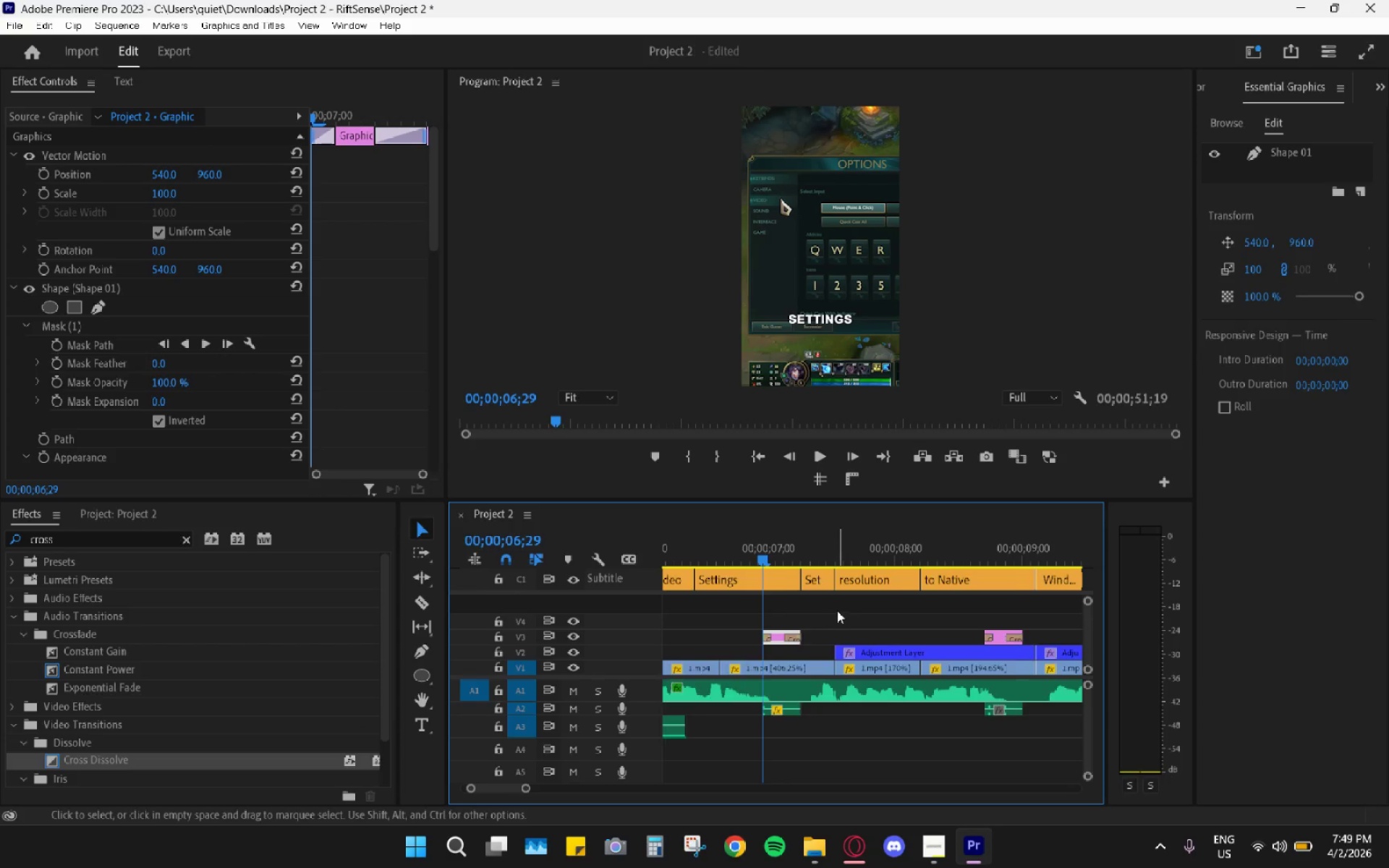 
hold_key(key=AltLeft, duration=0.64)
scroll: coordinate [836, 611], scroll_direction: down, amount: 29.0
 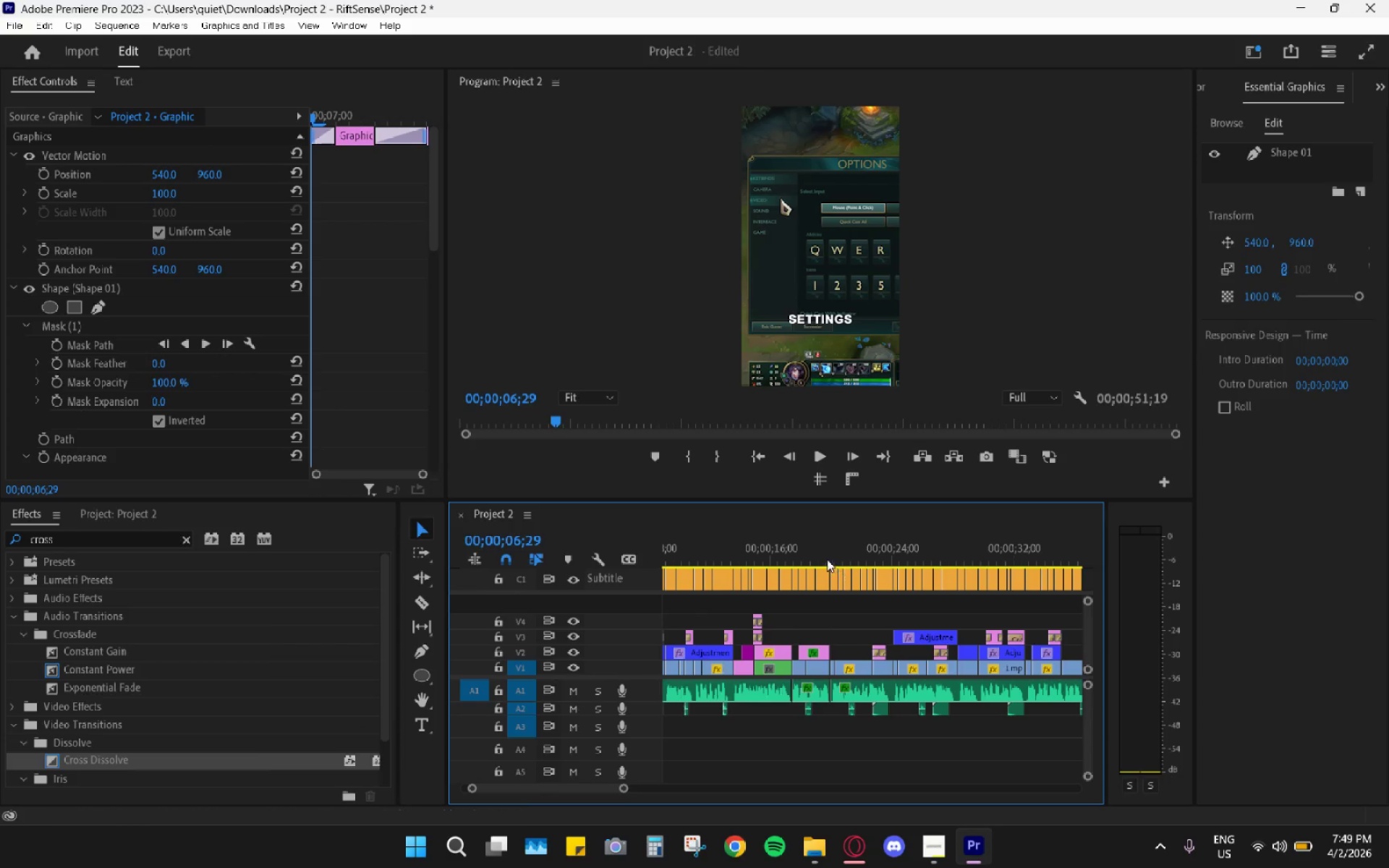 
left_click_drag(start_coordinate=[825, 552], to_coordinate=[904, 562])
 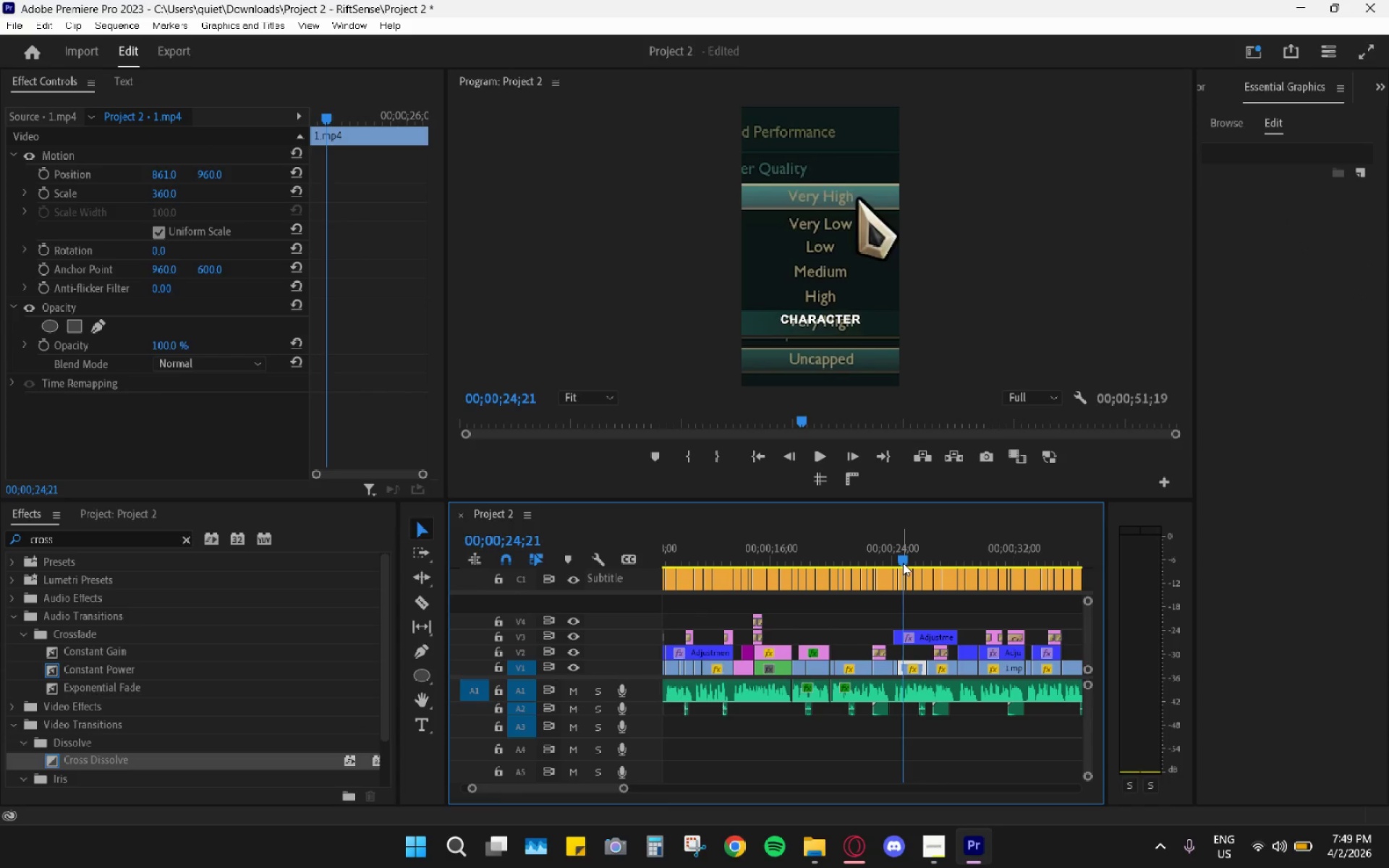 
left_click_drag(start_coordinate=[901, 563], to_coordinate=[886, 559])
 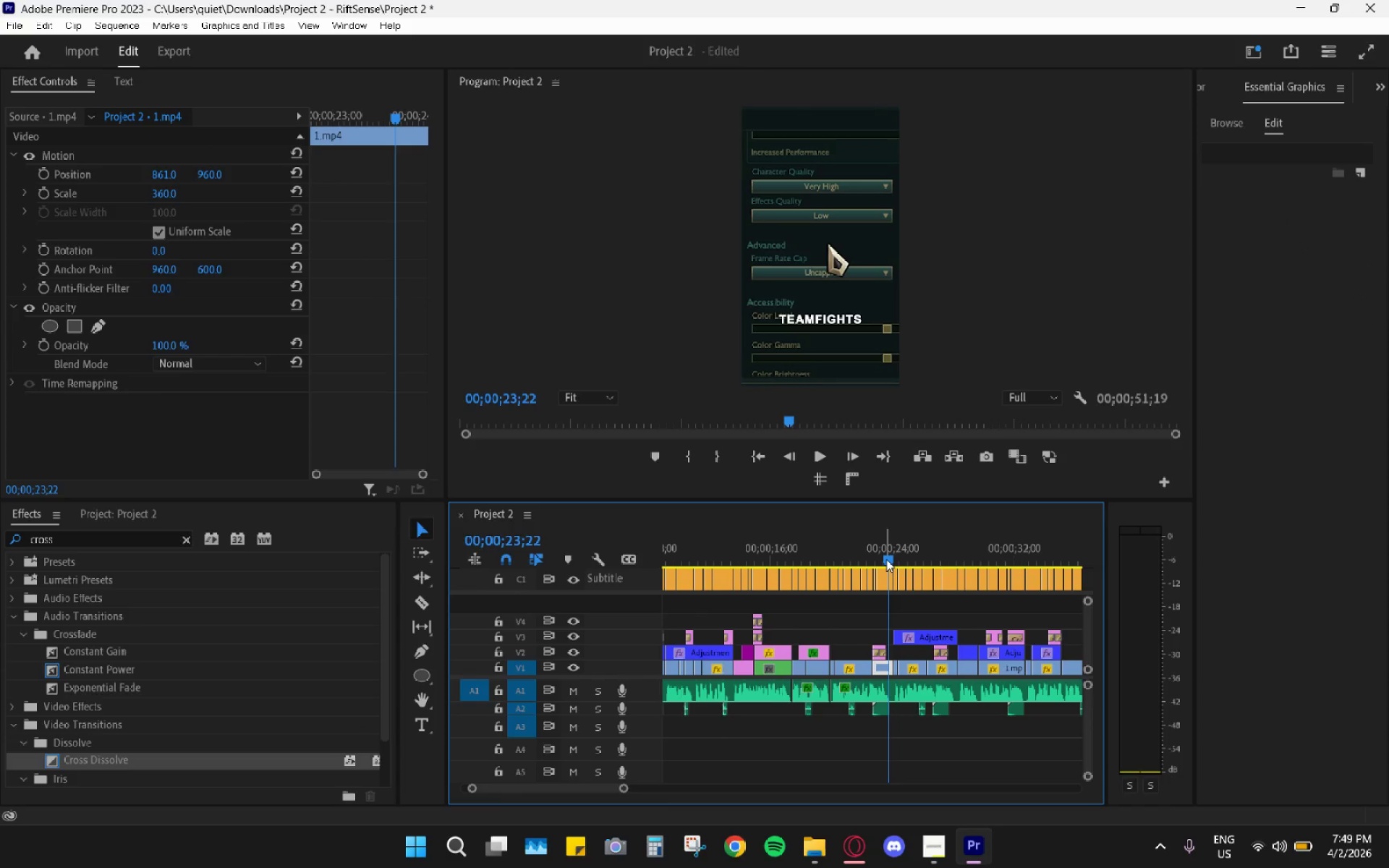 
key(Space)
 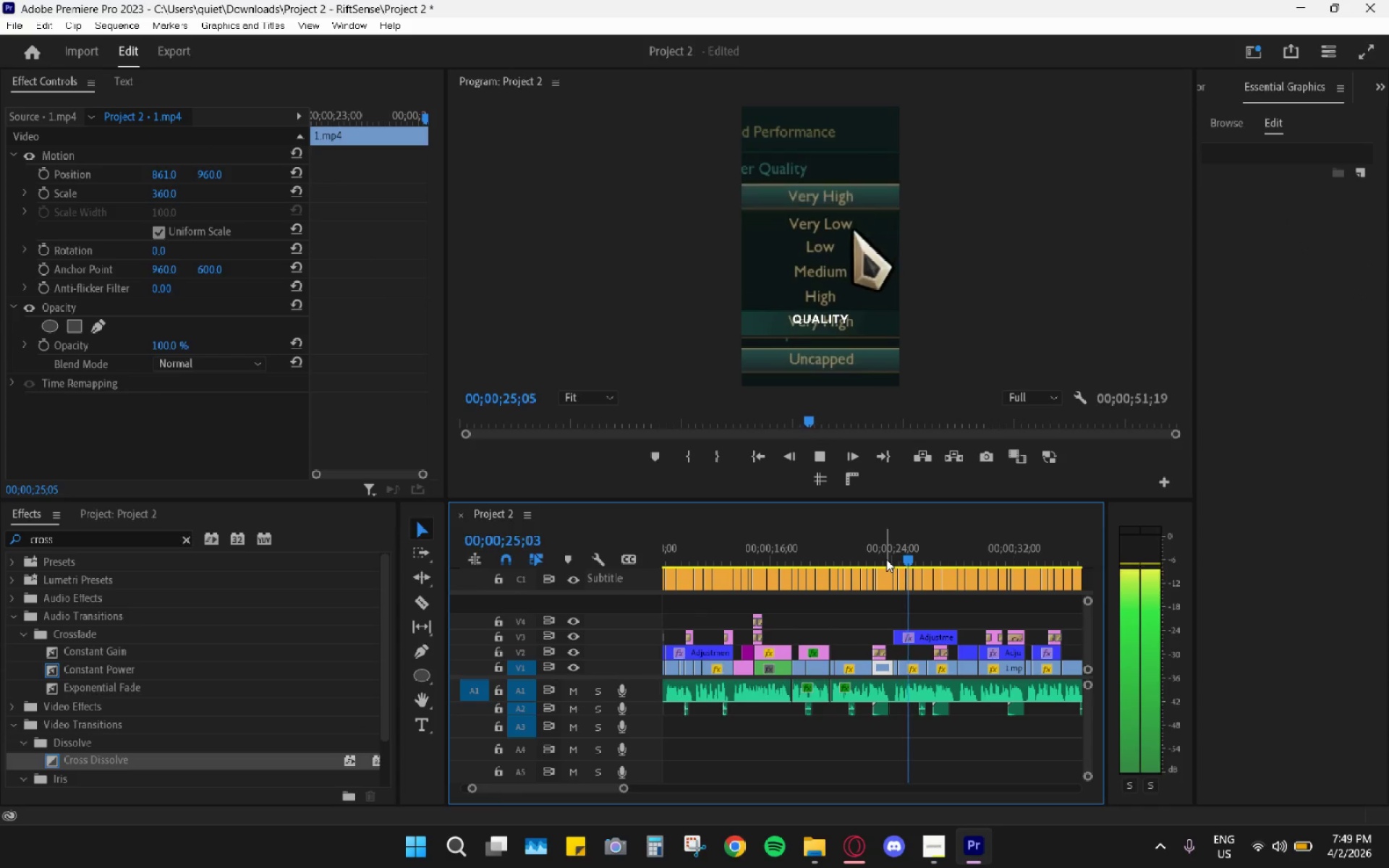 
key(Space)
 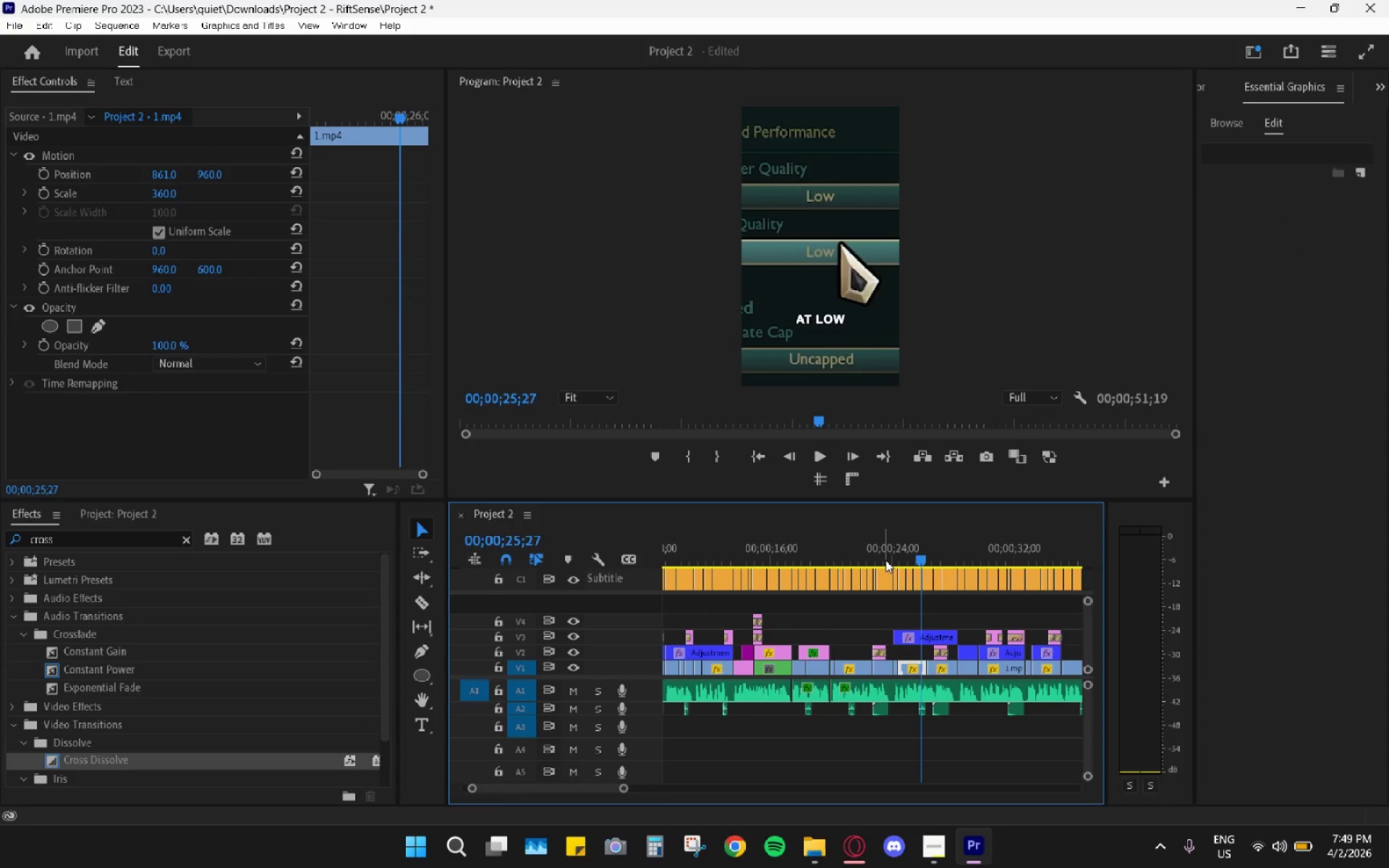 
left_click_drag(start_coordinate=[879, 557], to_coordinate=[829, 558])
 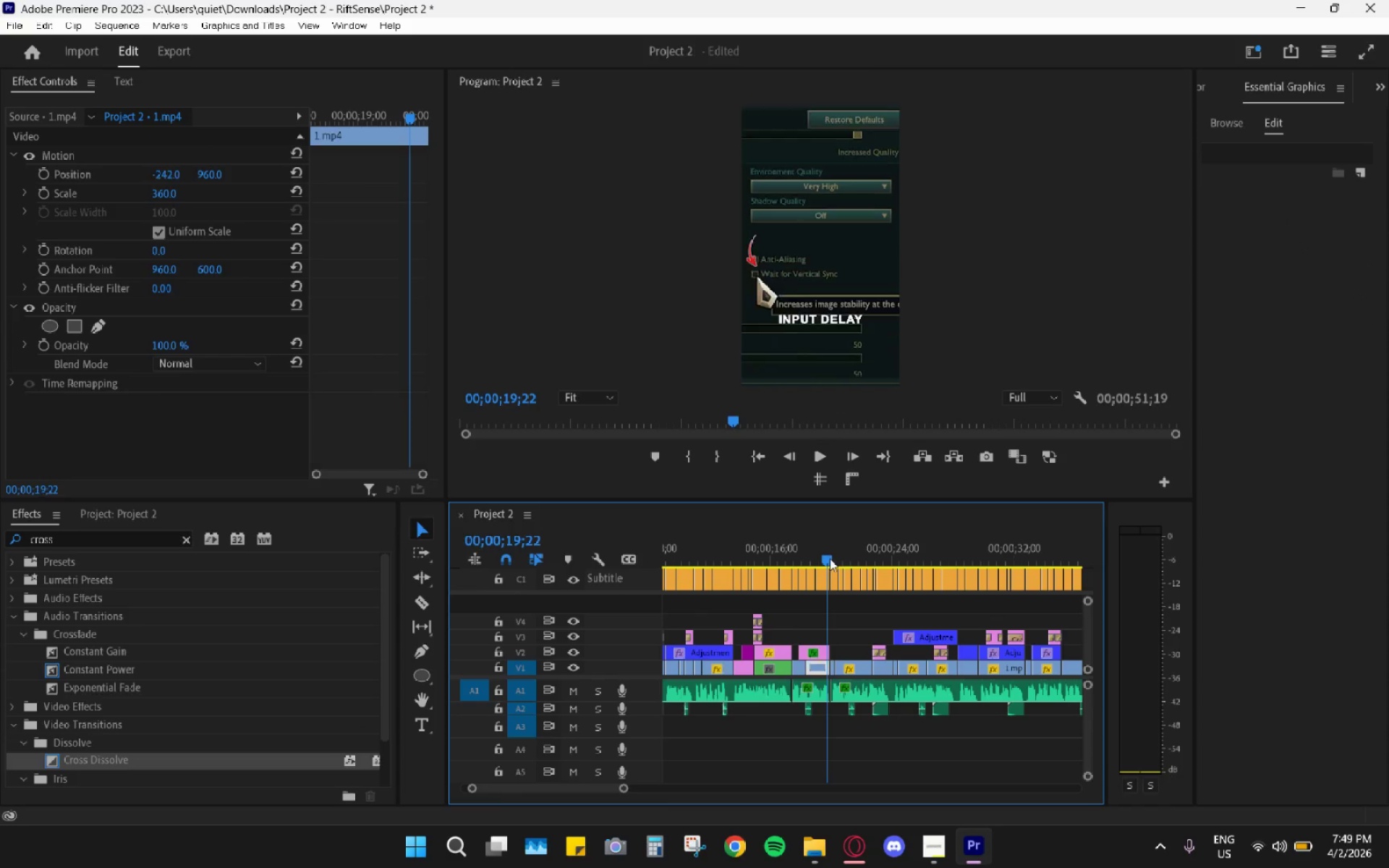 
key(Space)
 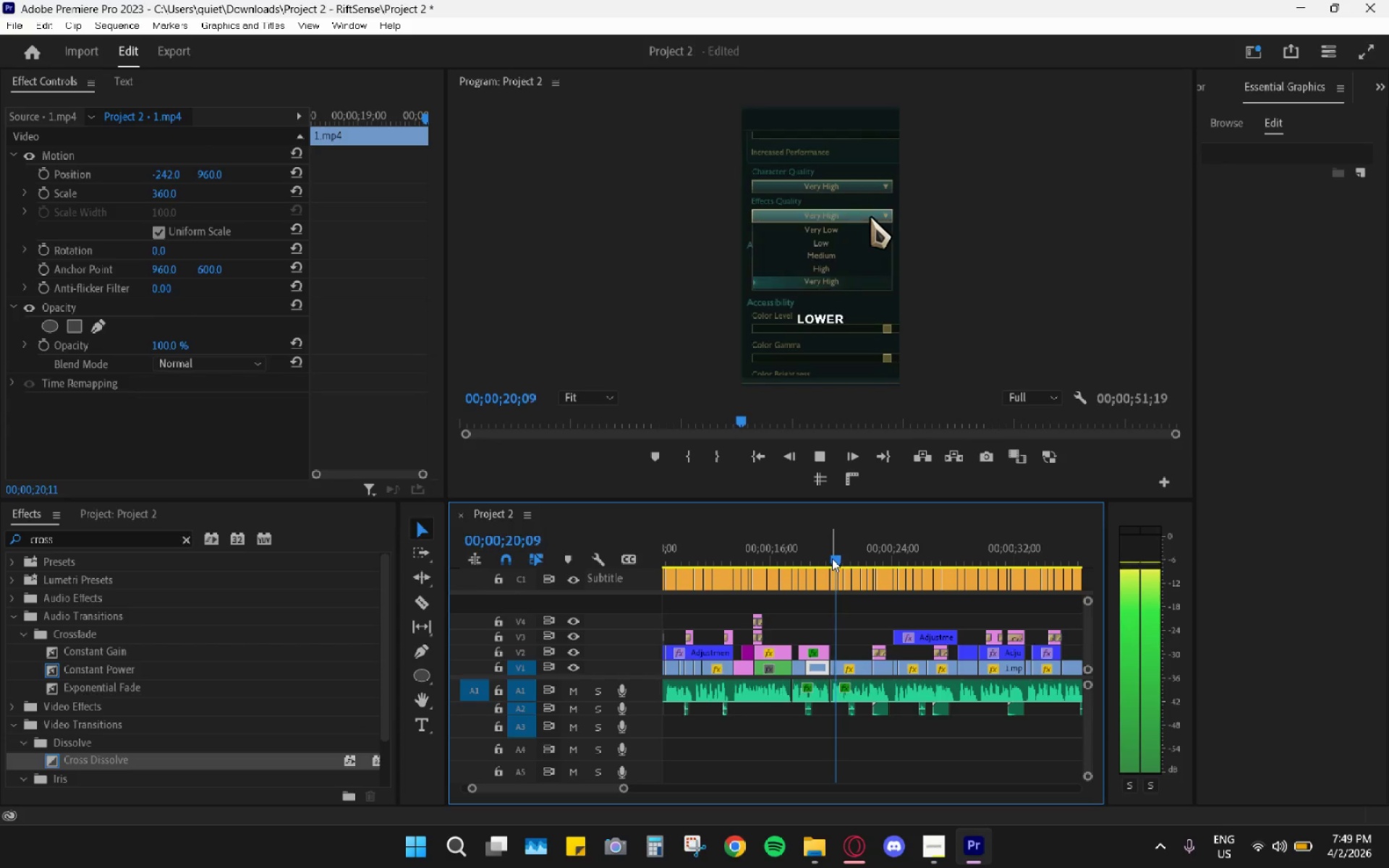 
key(Space)
 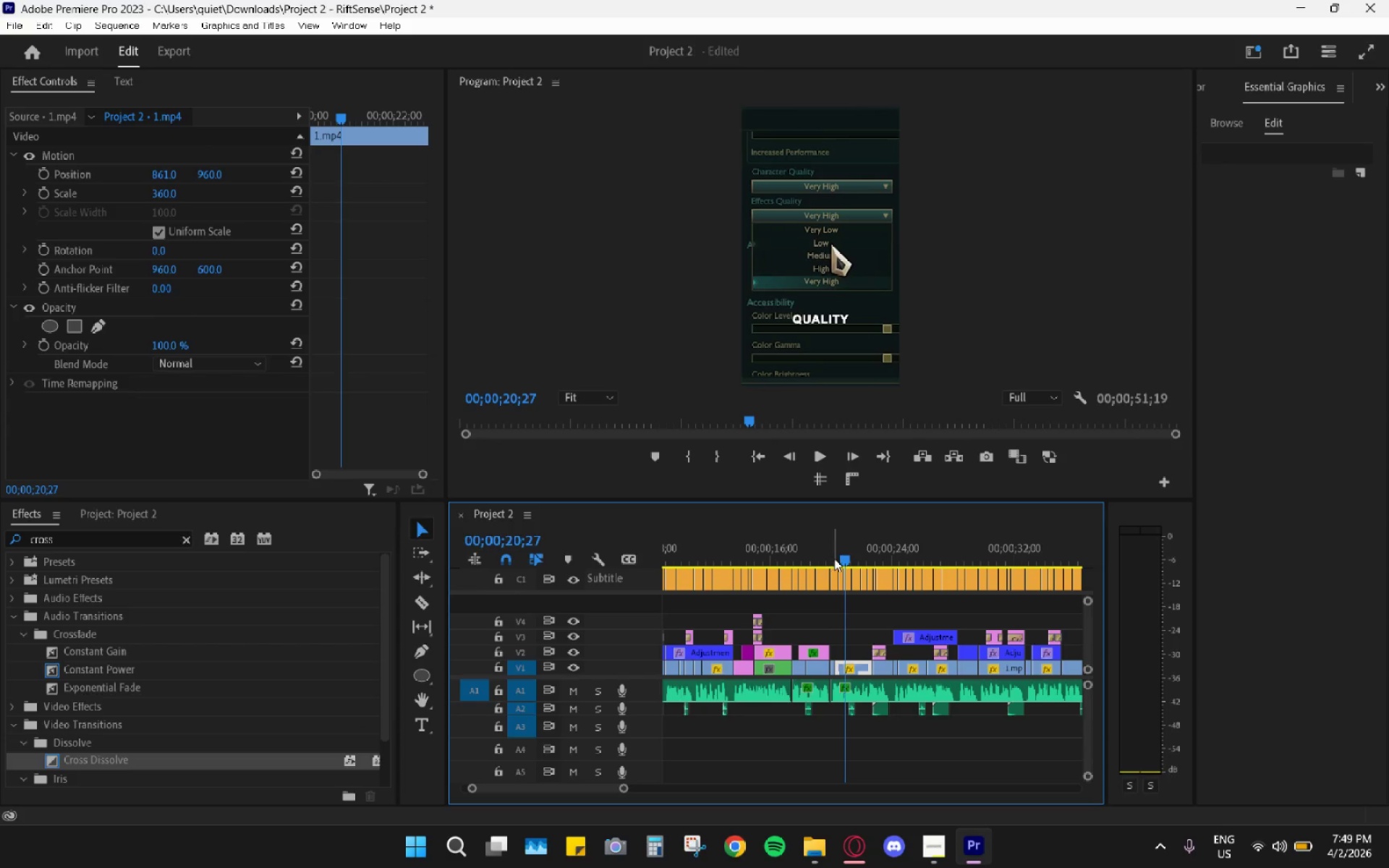 
key(Control+V)
 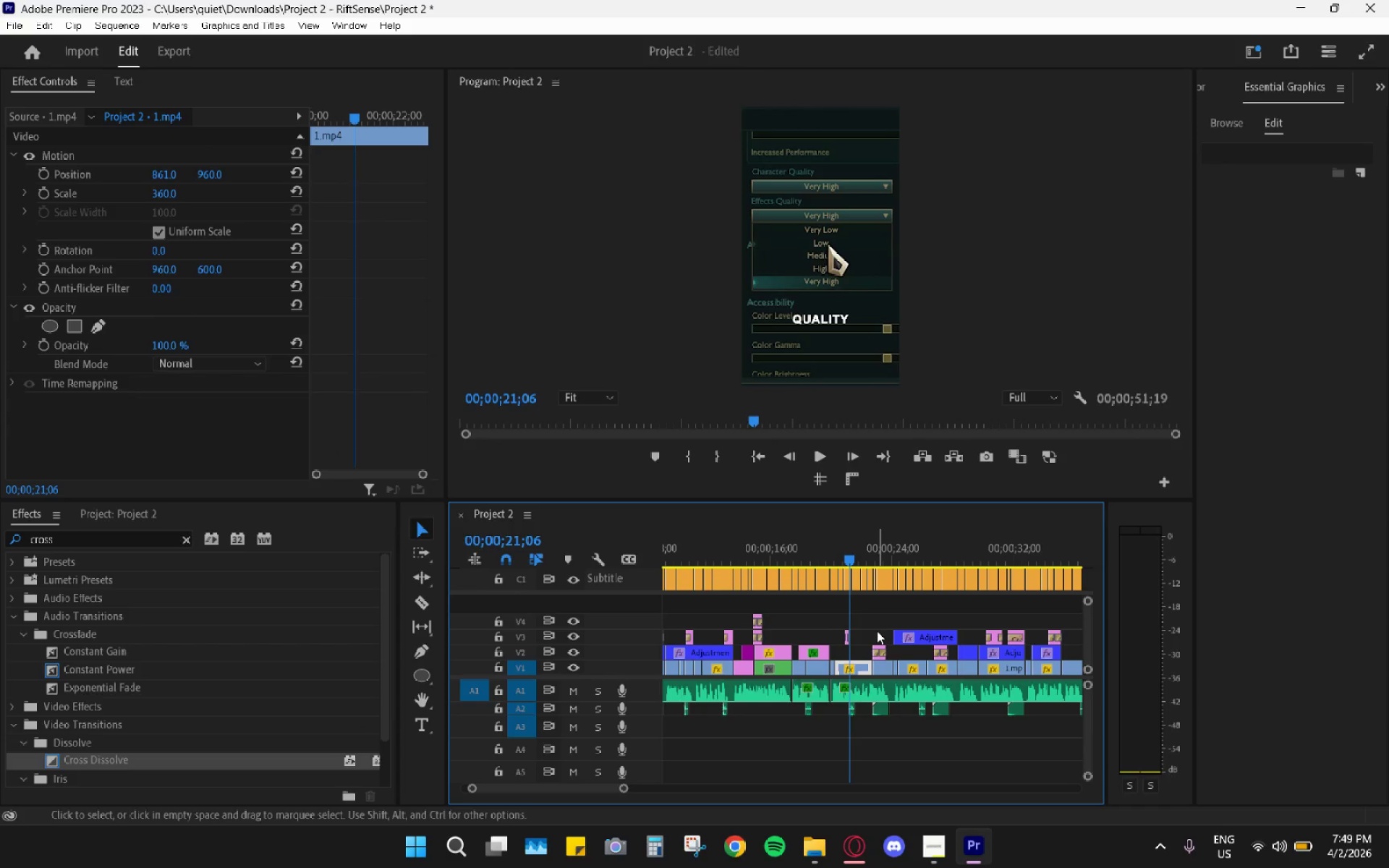 
hold_key(key=AltLeft, duration=0.97)
hold_key(key=AltLeft, duration=5.34)
scroll: coordinate [853, 629], scroll_direction: up, amount: 13.0
 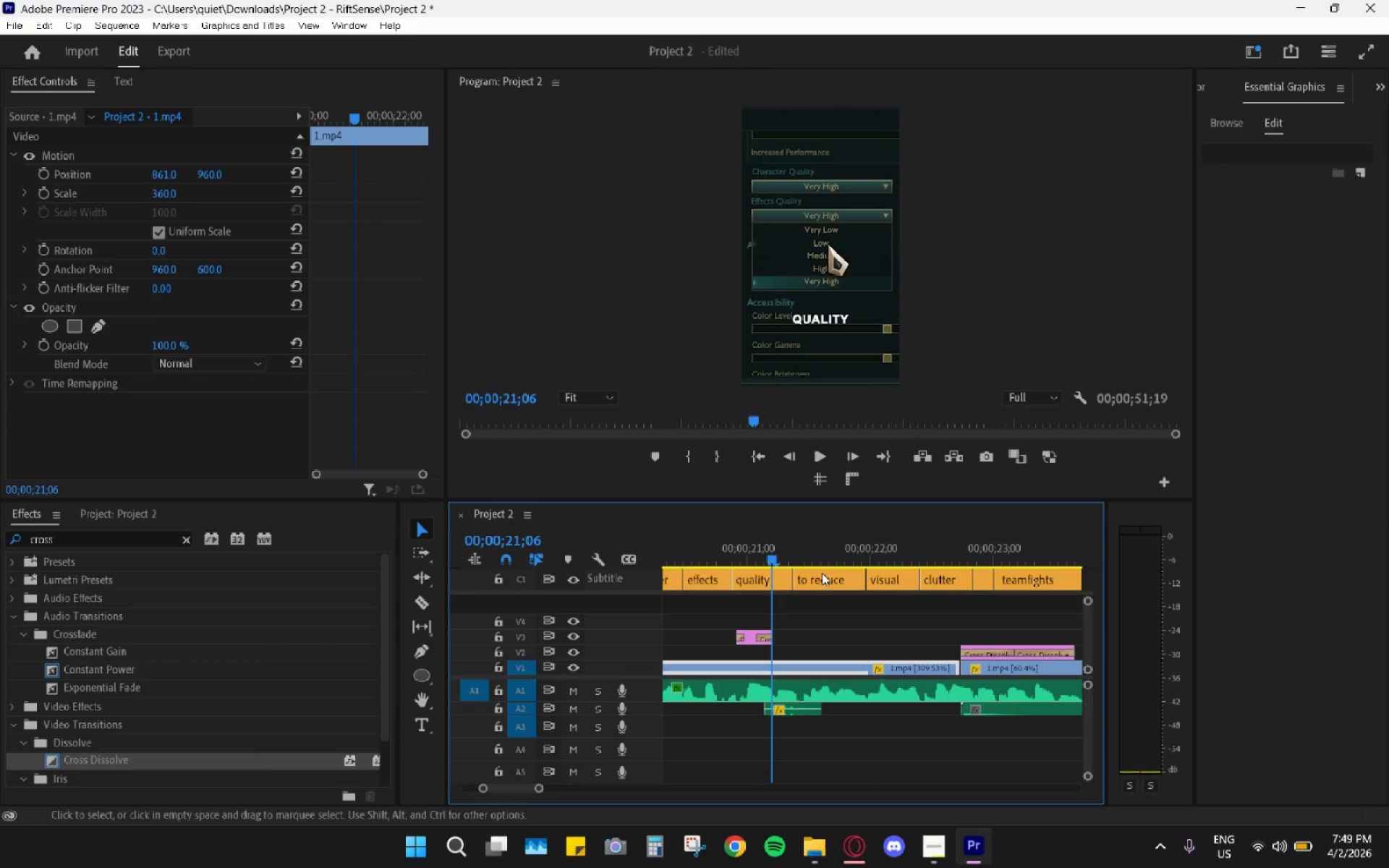 
key(Space)
 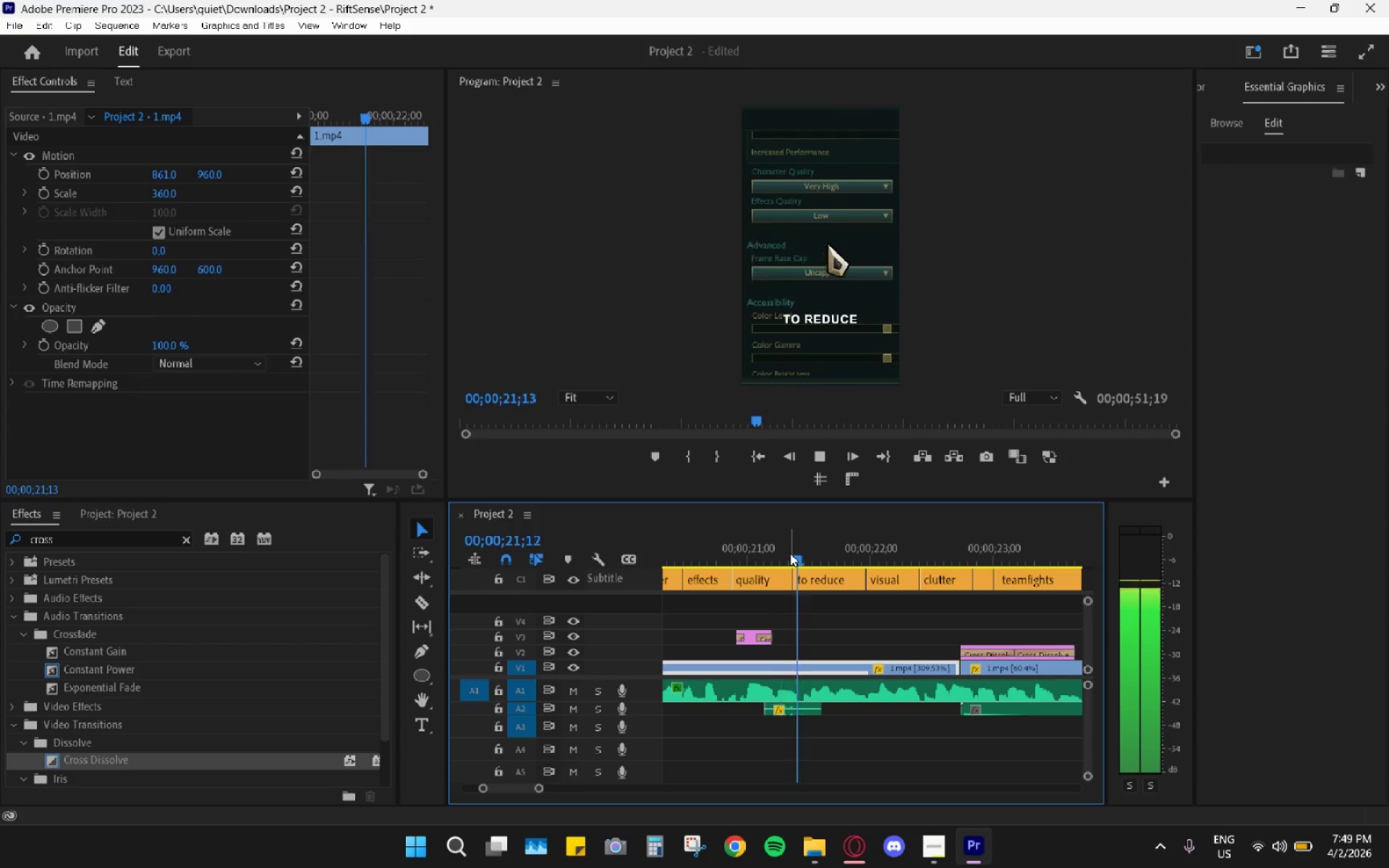 
key(Space)
 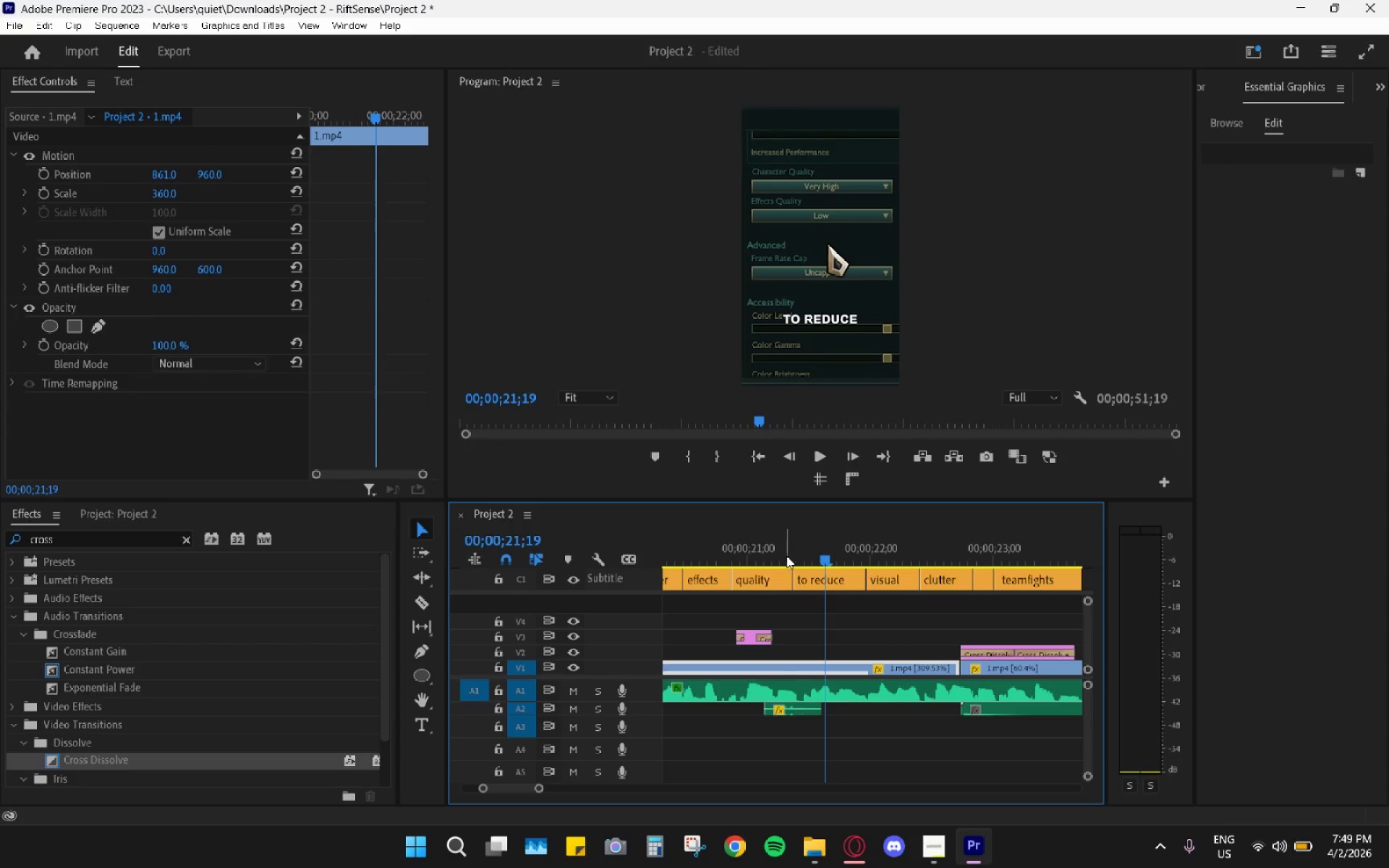 
left_click_drag(start_coordinate=[781, 554], to_coordinate=[775, 561])
 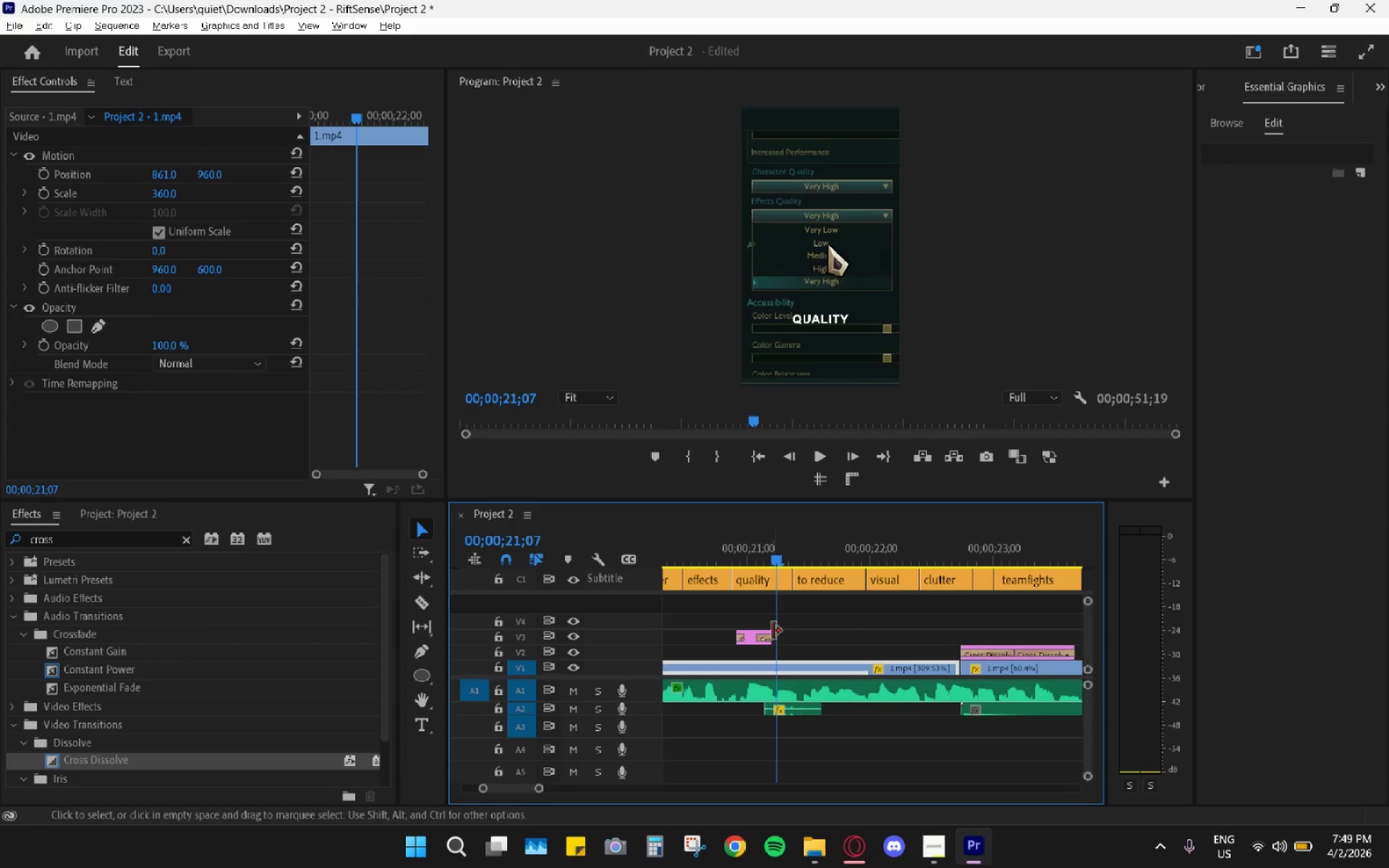 
hold_key(key=AltLeft, duration=0.92)
scroll: coordinate [774, 655], scroll_direction: up, amount: 12.0
 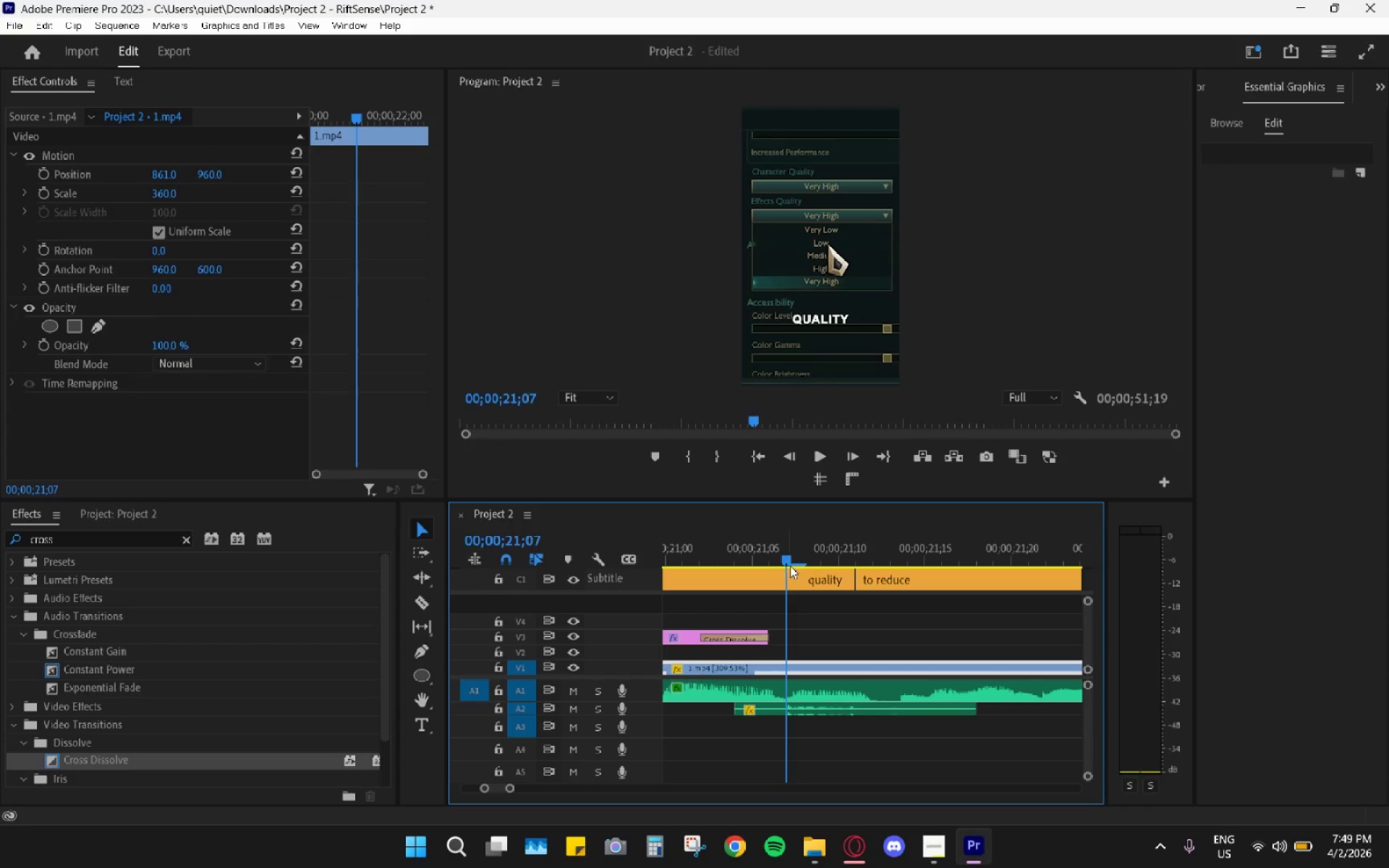 
left_click_drag(start_coordinate=[786, 562], to_coordinate=[781, 561])
 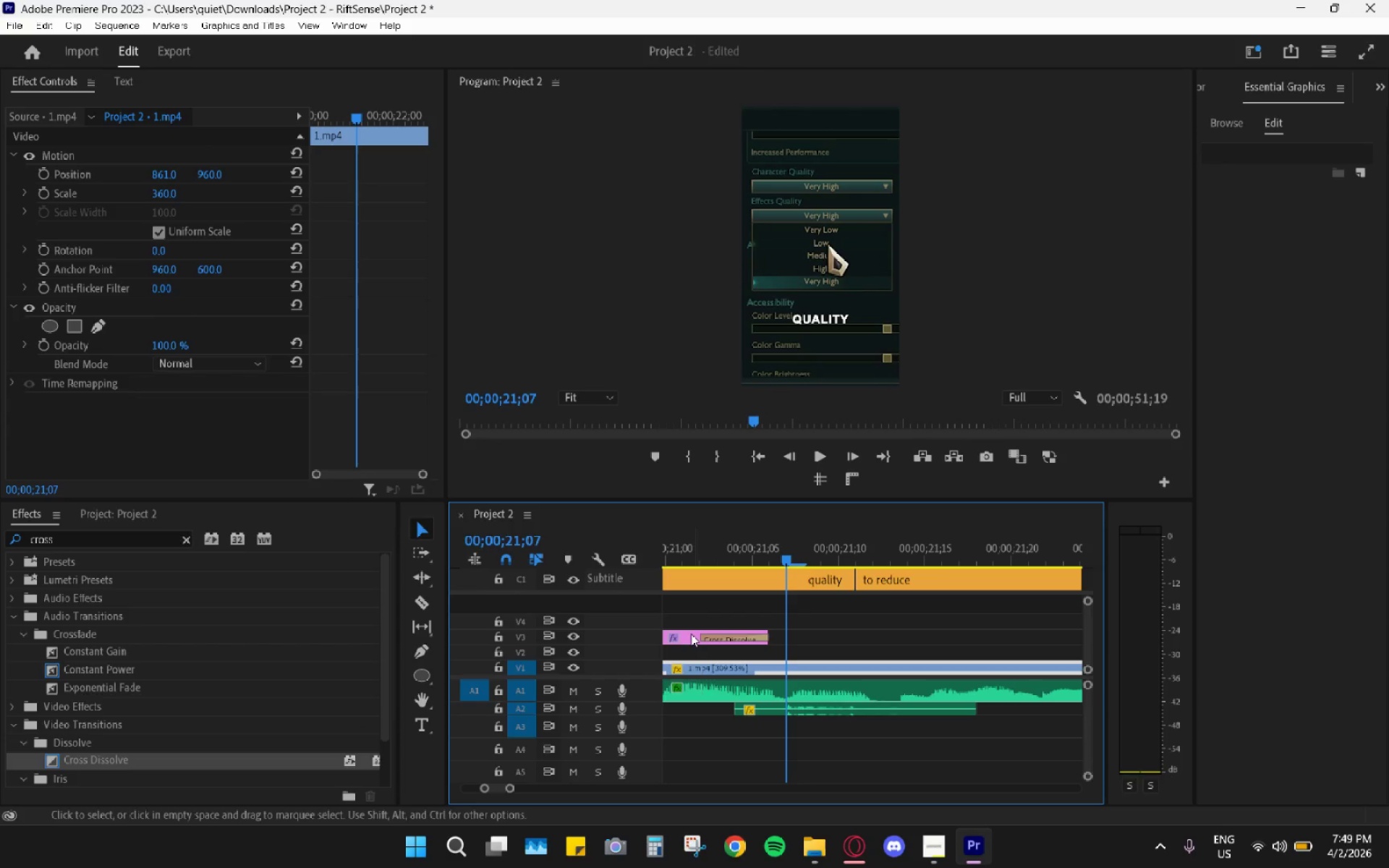 
left_click_drag(start_coordinate=[687, 637], to_coordinate=[864, 634])
 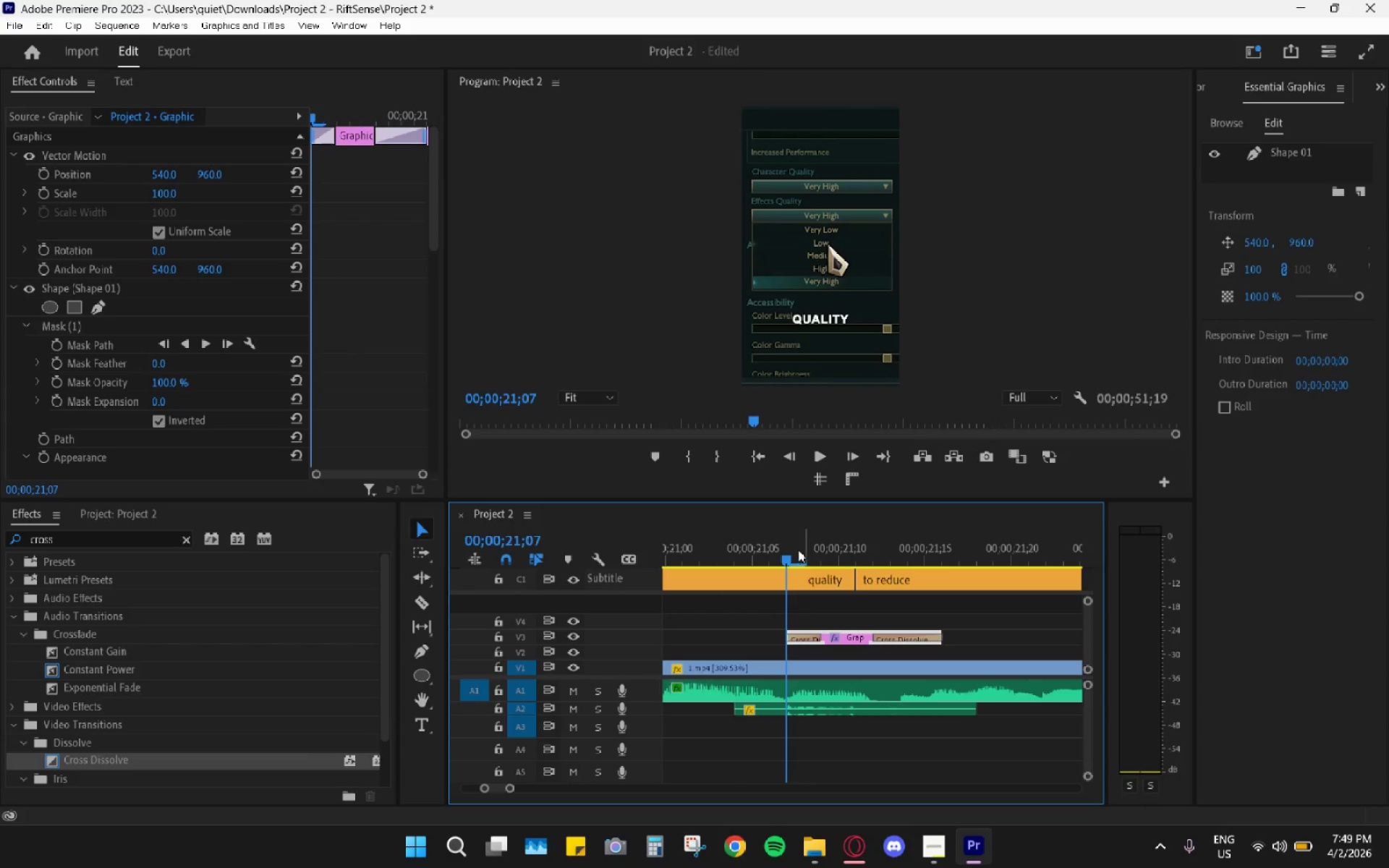 
key(Space)
 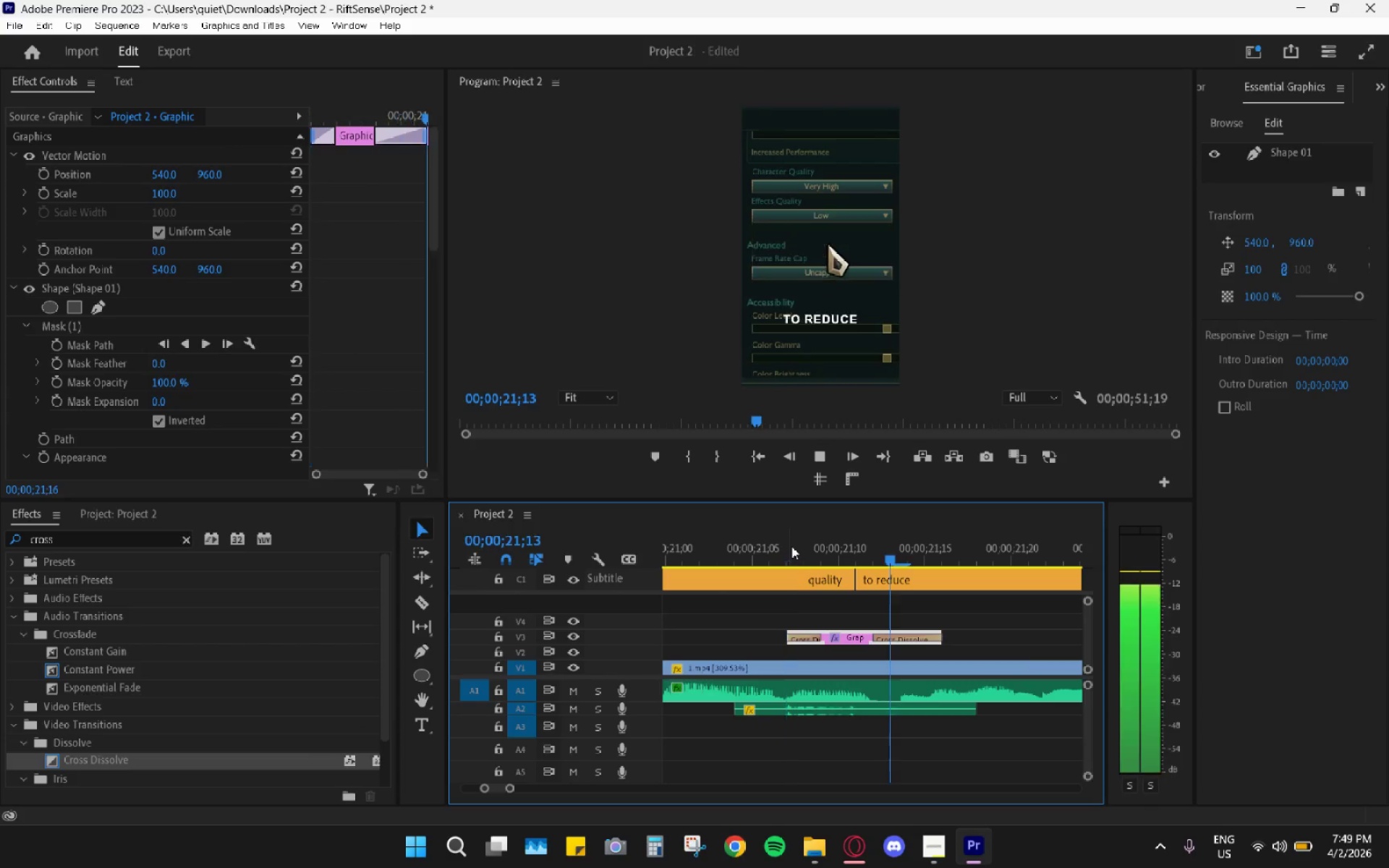 
key(Space)
 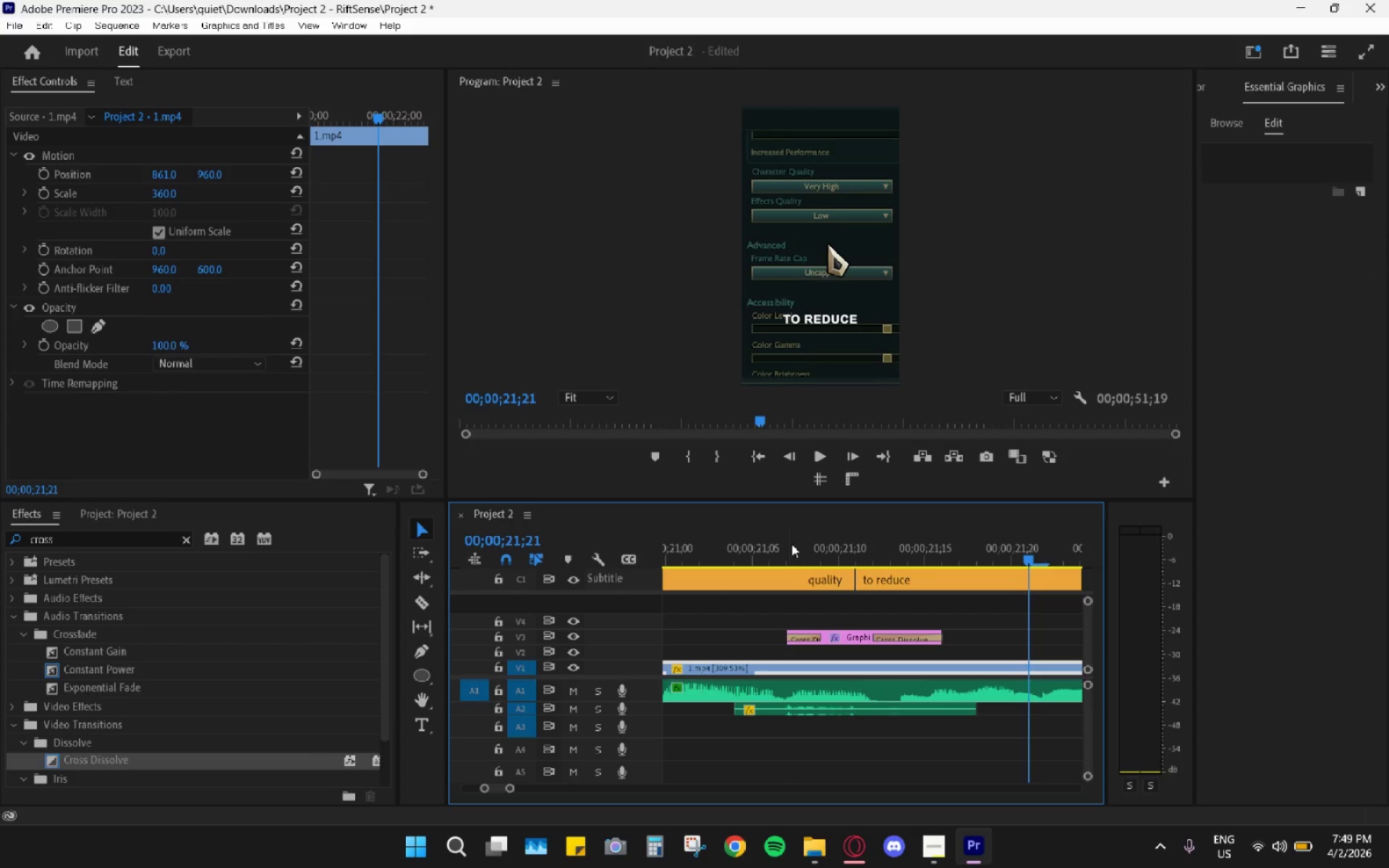 
left_click_drag(start_coordinate=[791, 542], to_coordinate=[796, 548])
 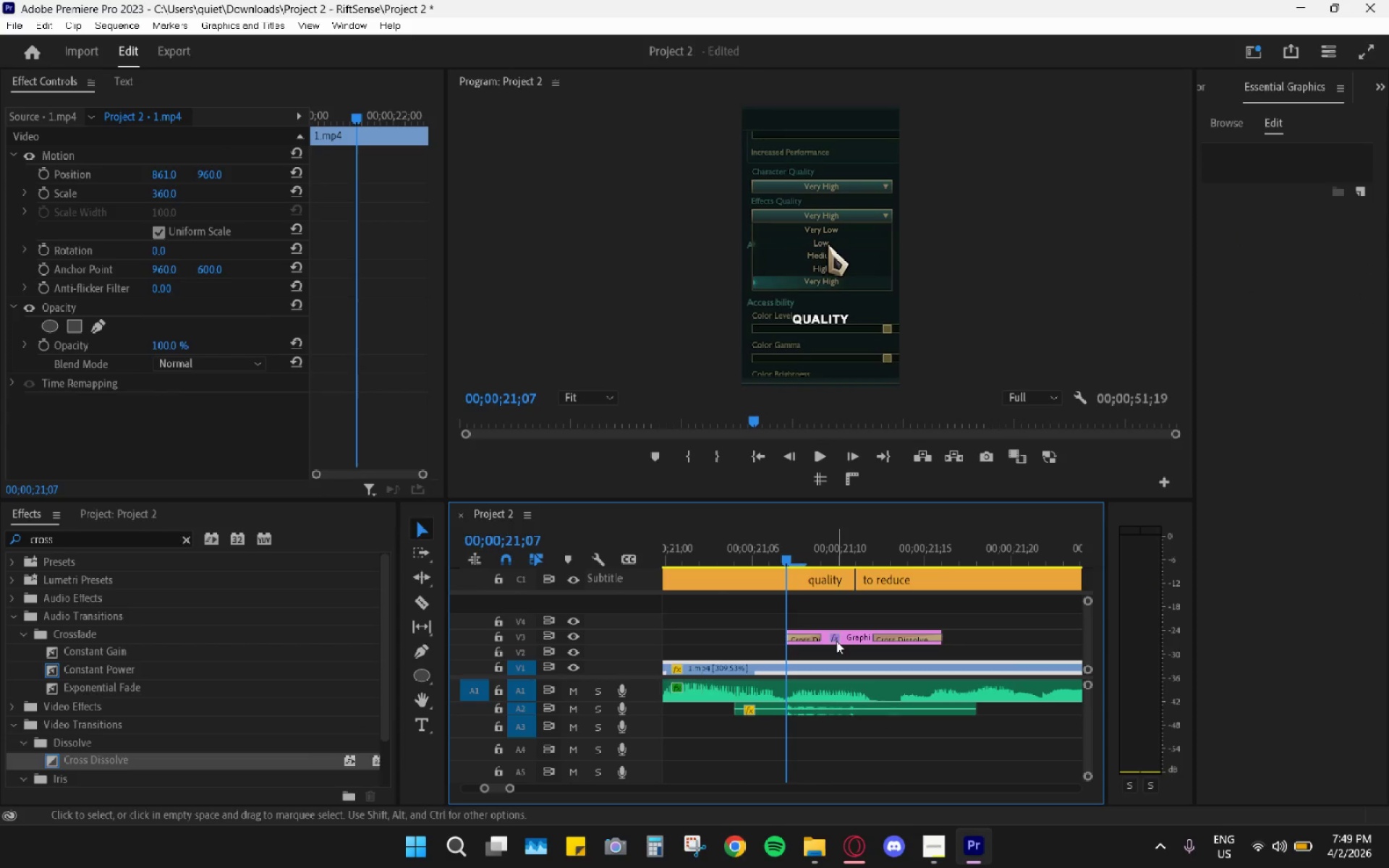 
left_click([836, 641])
 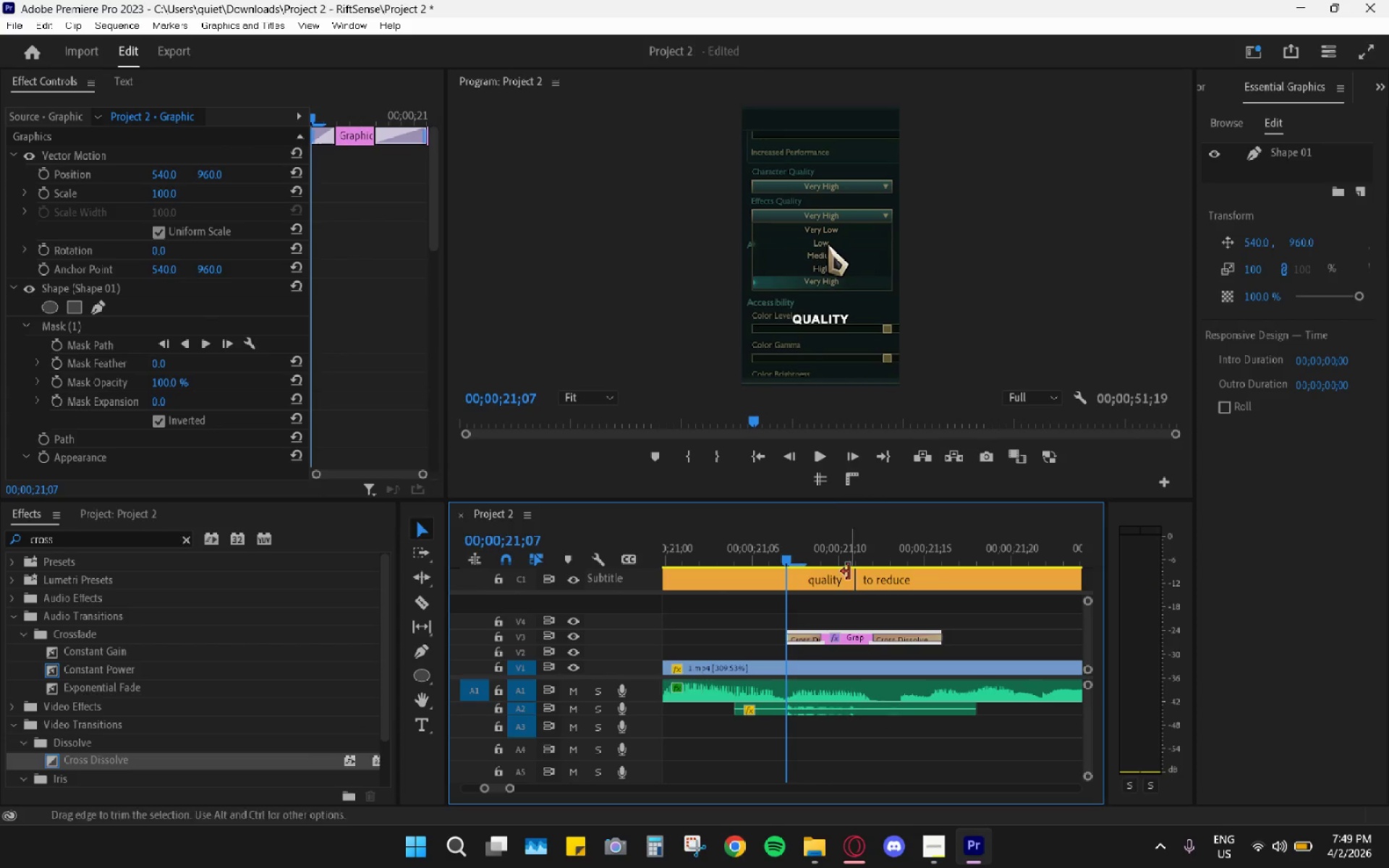 
left_click_drag(start_coordinate=[825, 553], to_coordinate=[844, 566])
 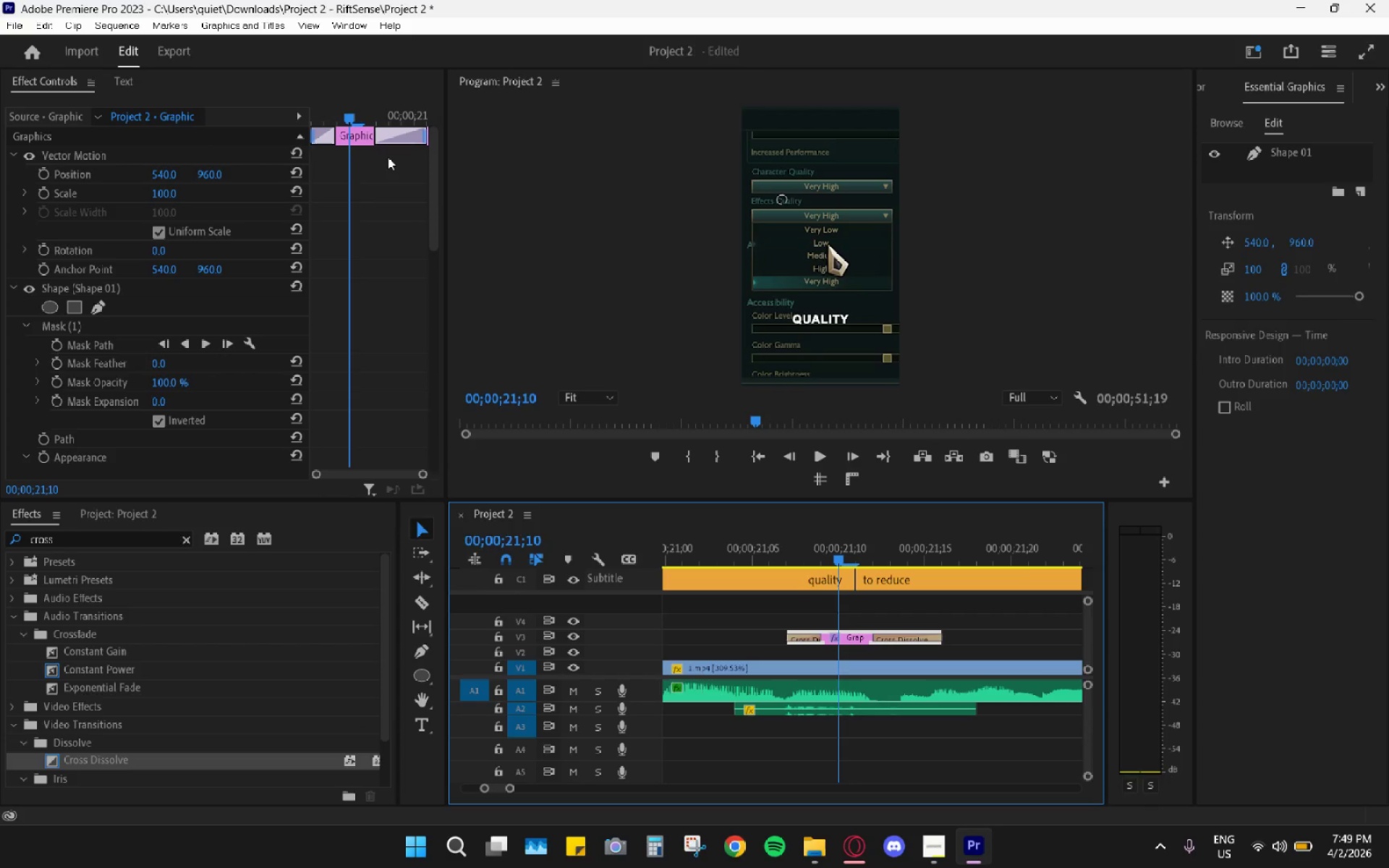 
left_click_drag(start_coordinate=[218, 176], to_coordinate=[532, 161])
 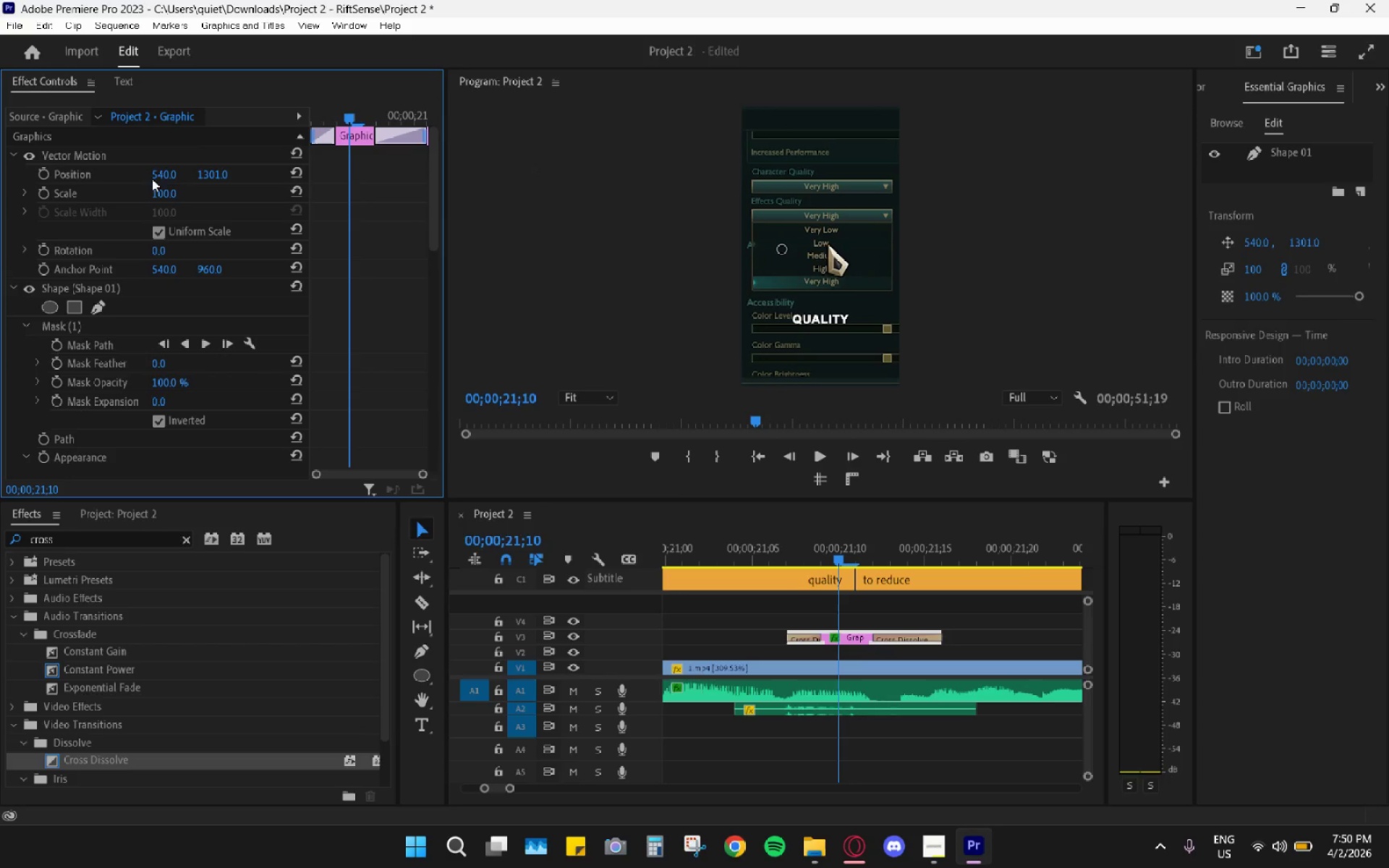 
left_click_drag(start_coordinate=[163, 175], to_coordinate=[462, 188])
 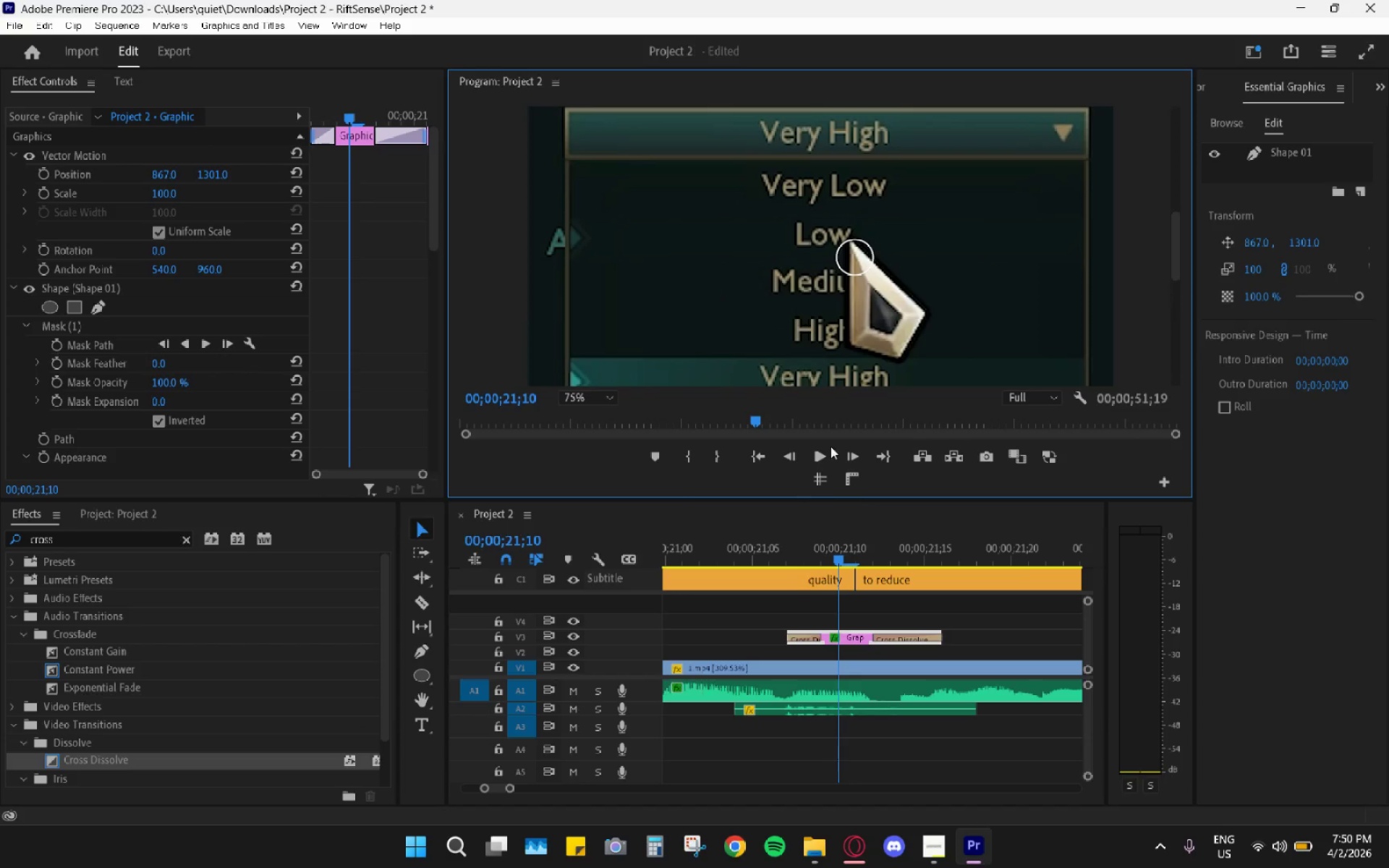 
wait(6.73)
 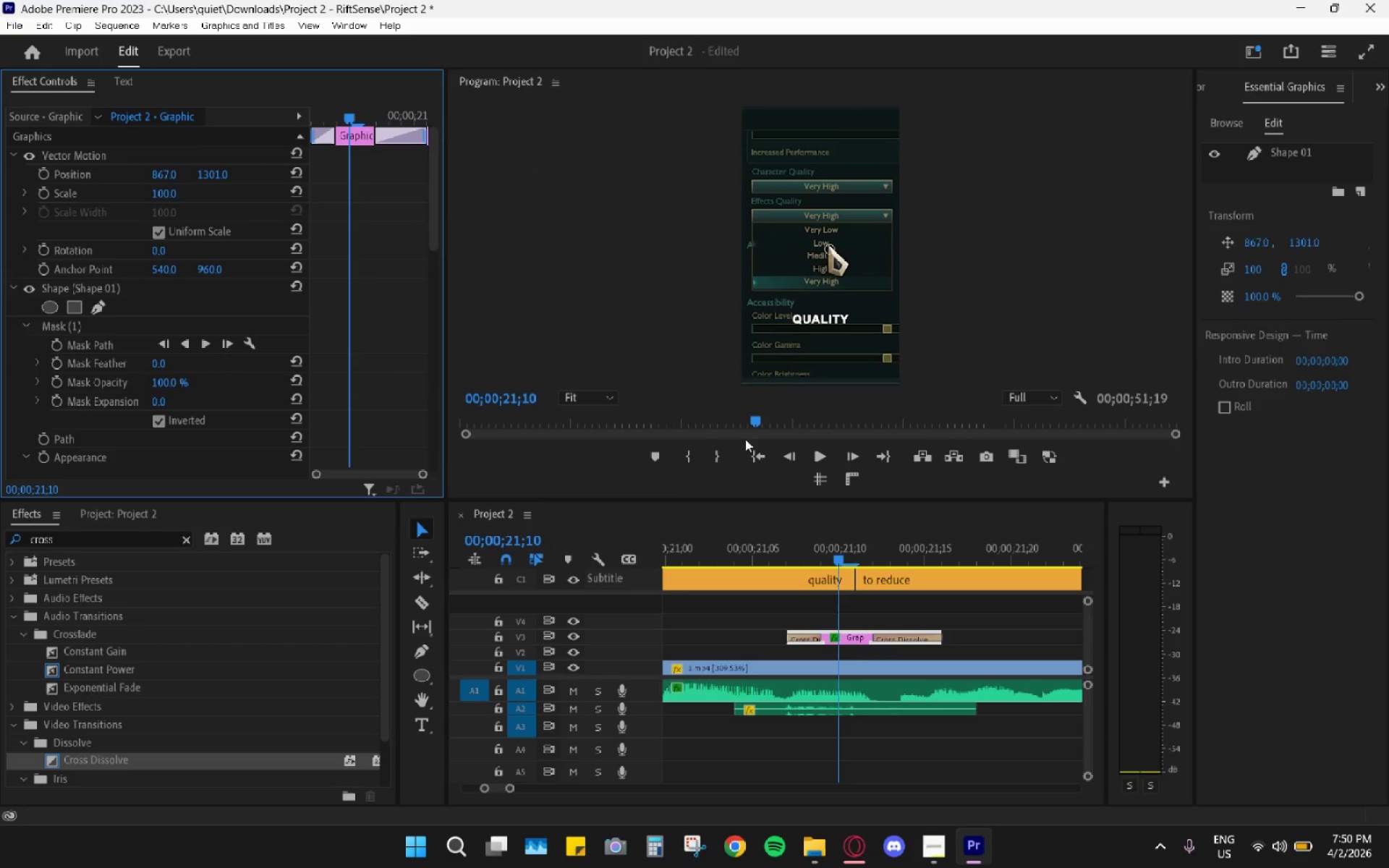 
left_click_drag(start_coordinate=[216, 175], to_coordinate=[225, 208])
 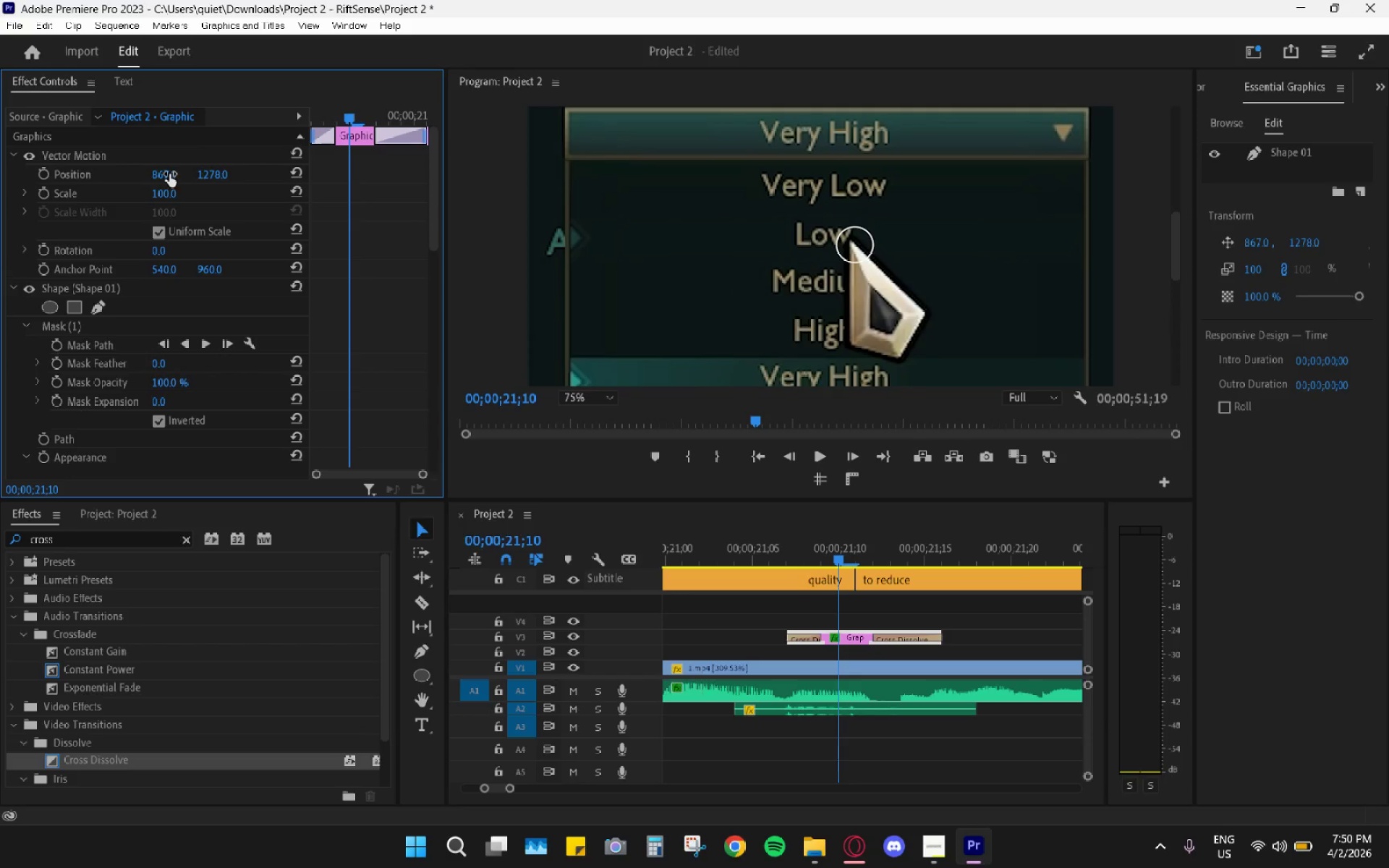 
left_click_drag(start_coordinate=[169, 174], to_coordinate=[163, 179])
 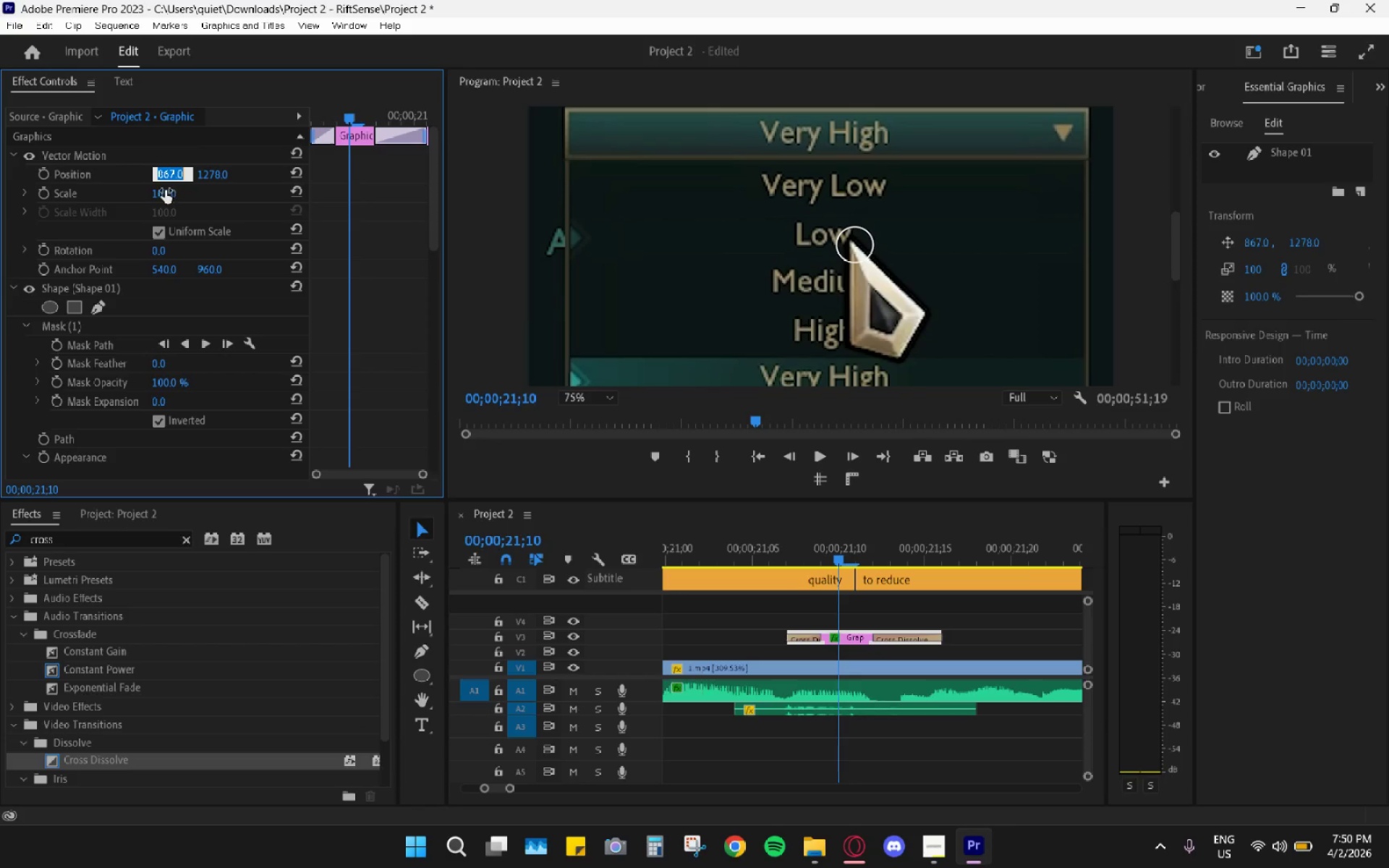 
left_click_drag(start_coordinate=[164, 192], to_coordinate=[205, 201])
 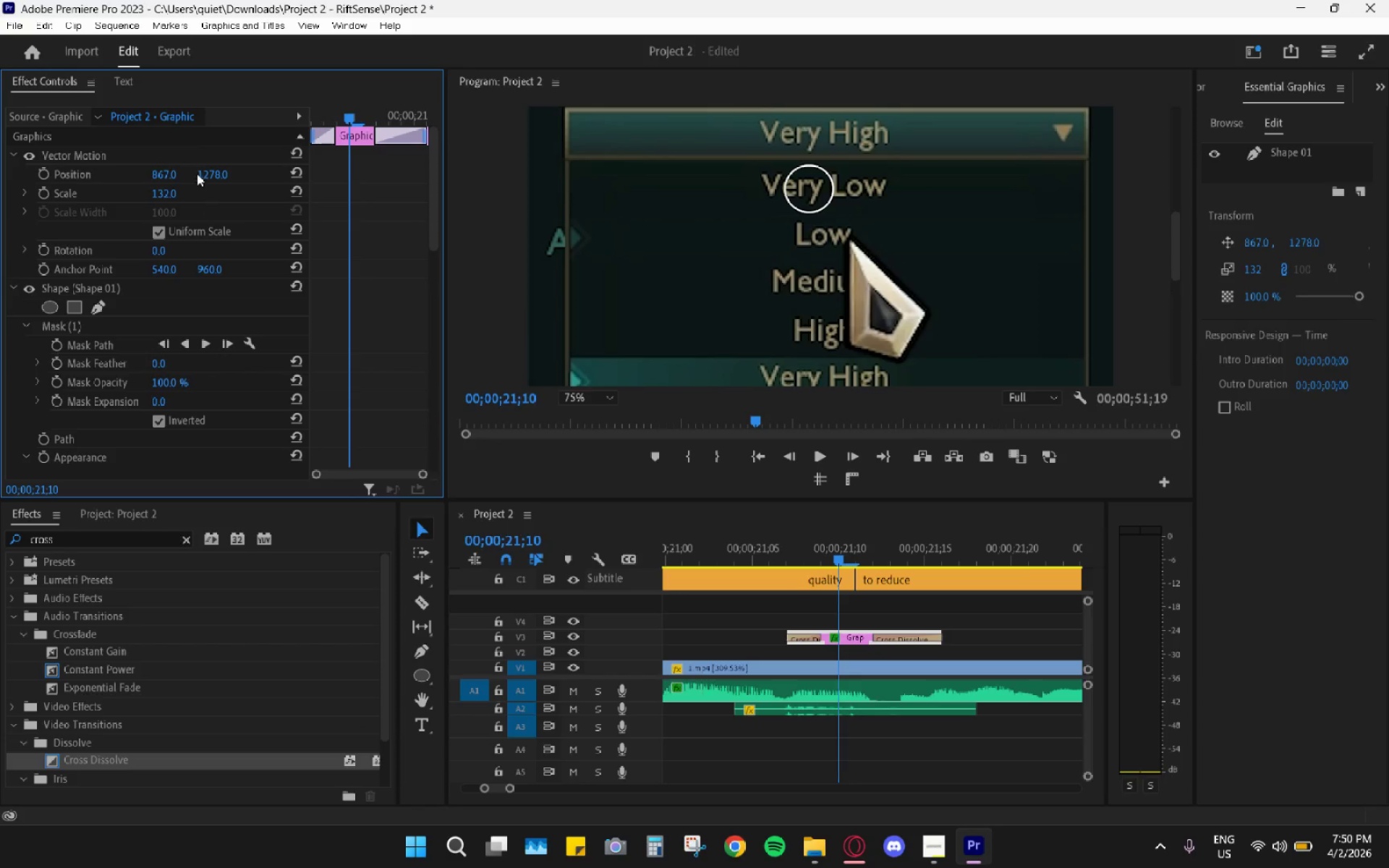 
left_click_drag(start_coordinate=[206, 174], to_coordinate=[302, 179])
 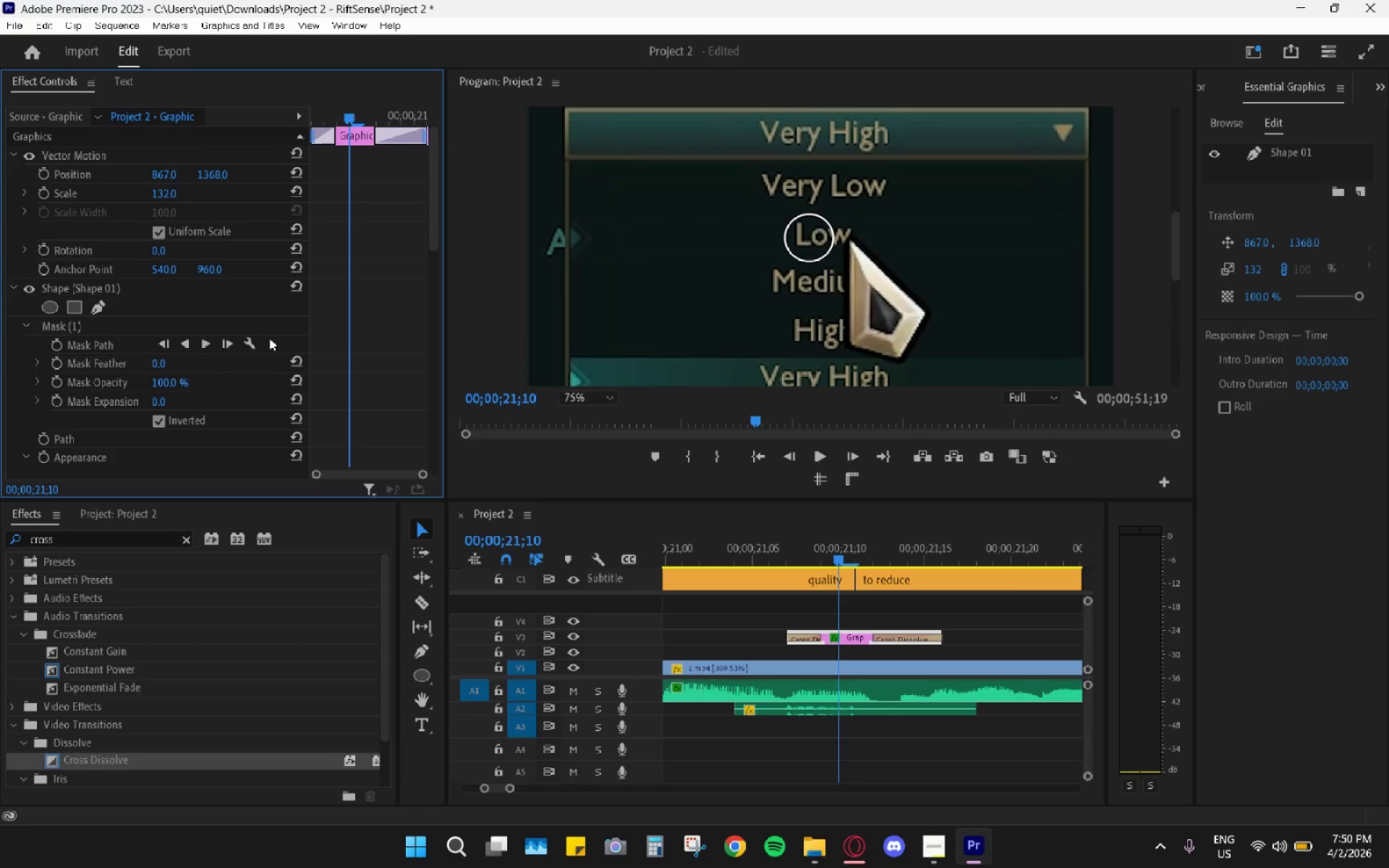 
left_click([110, 329])
 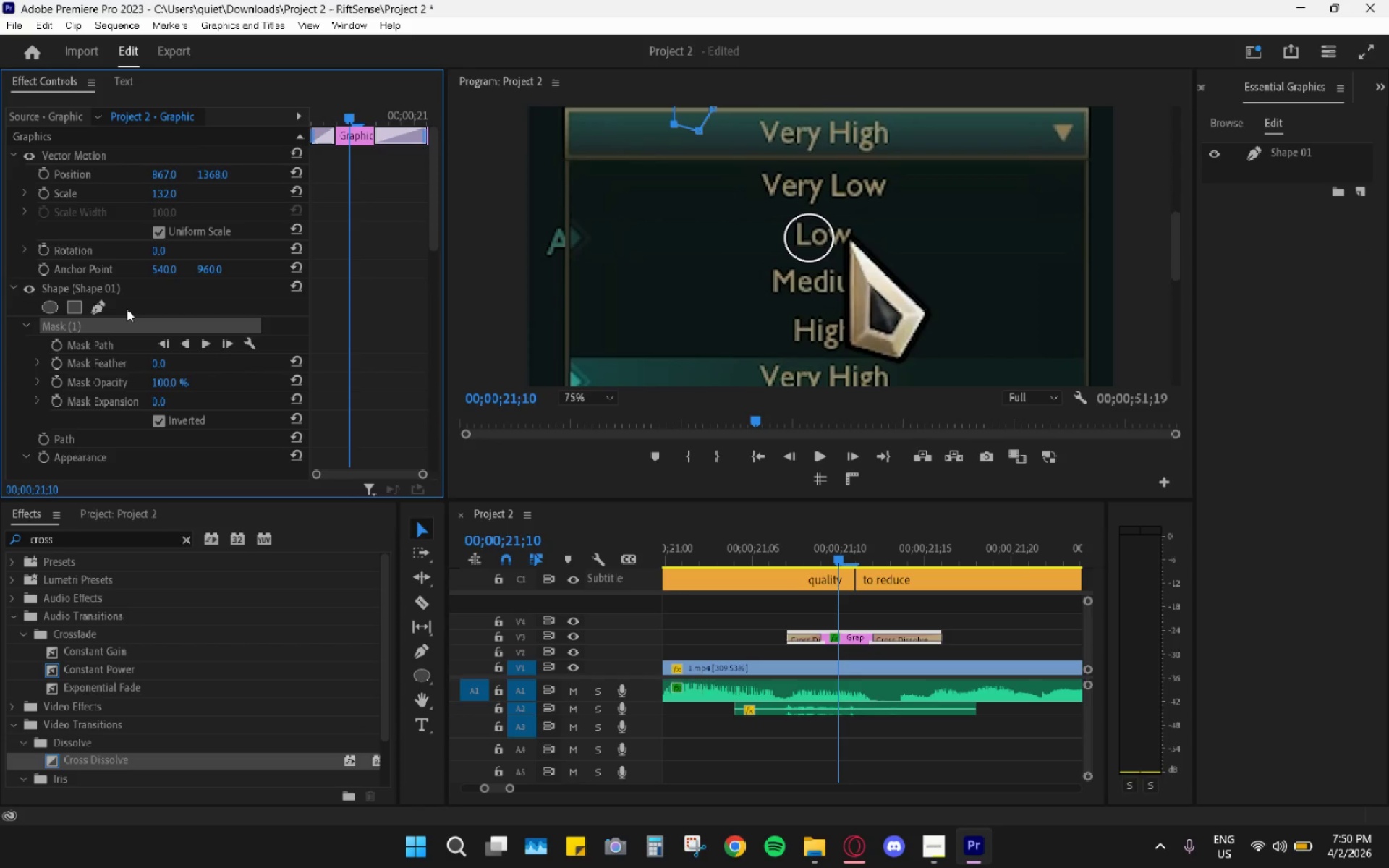 
key(H)
 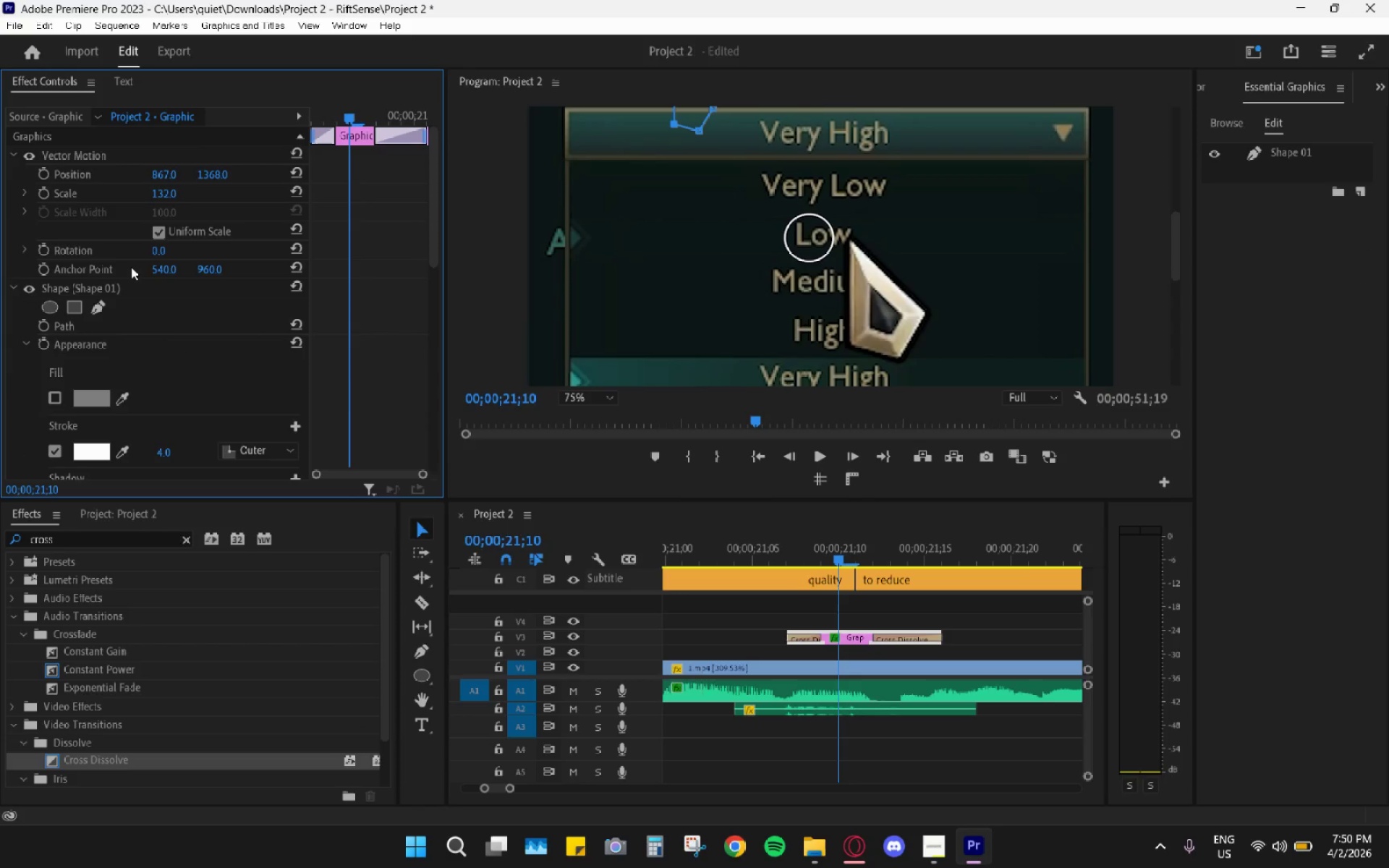 
wait(5.05)
 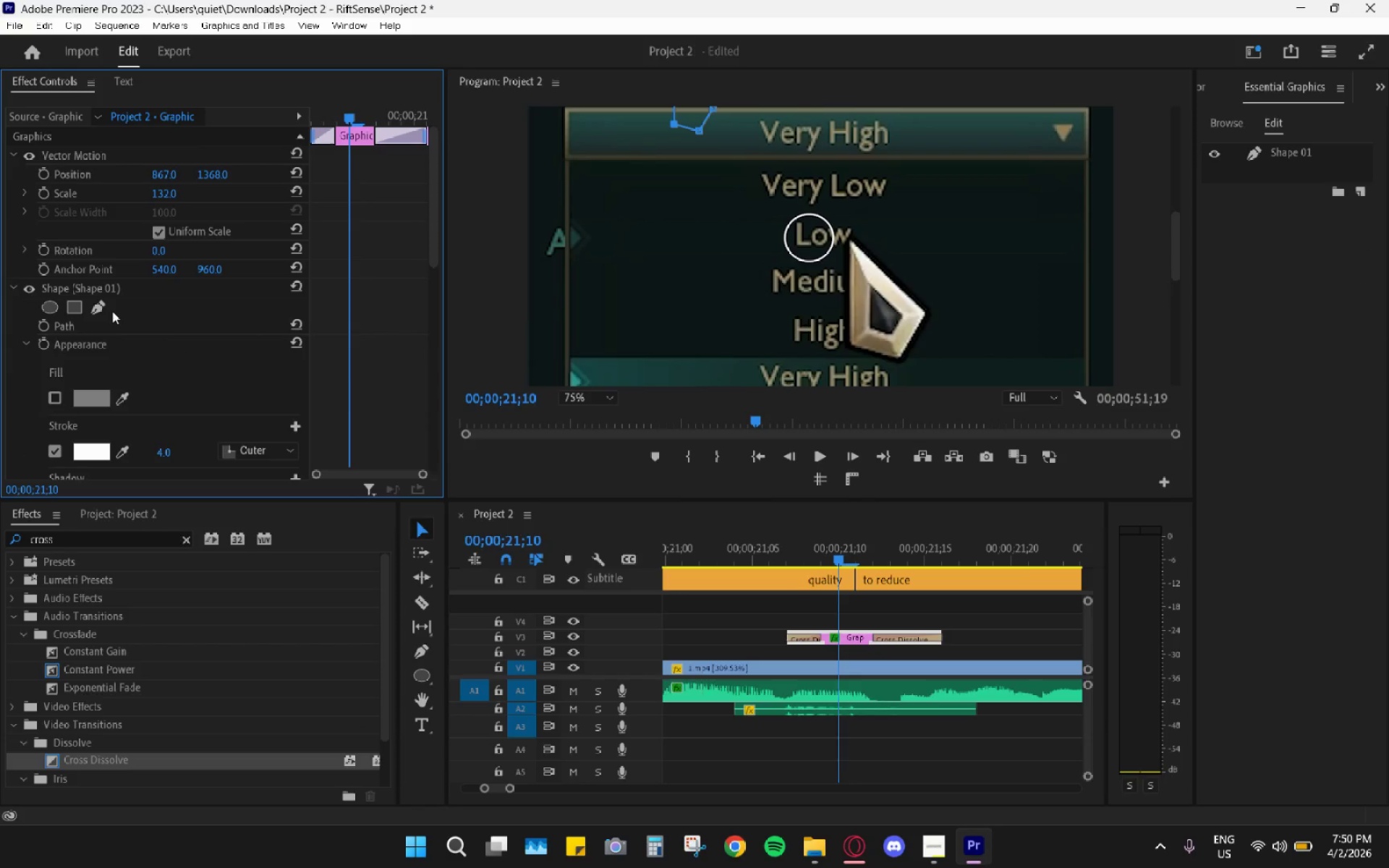 
left_click_drag(start_coordinate=[160, 179], to_coordinate=[229, 178])
 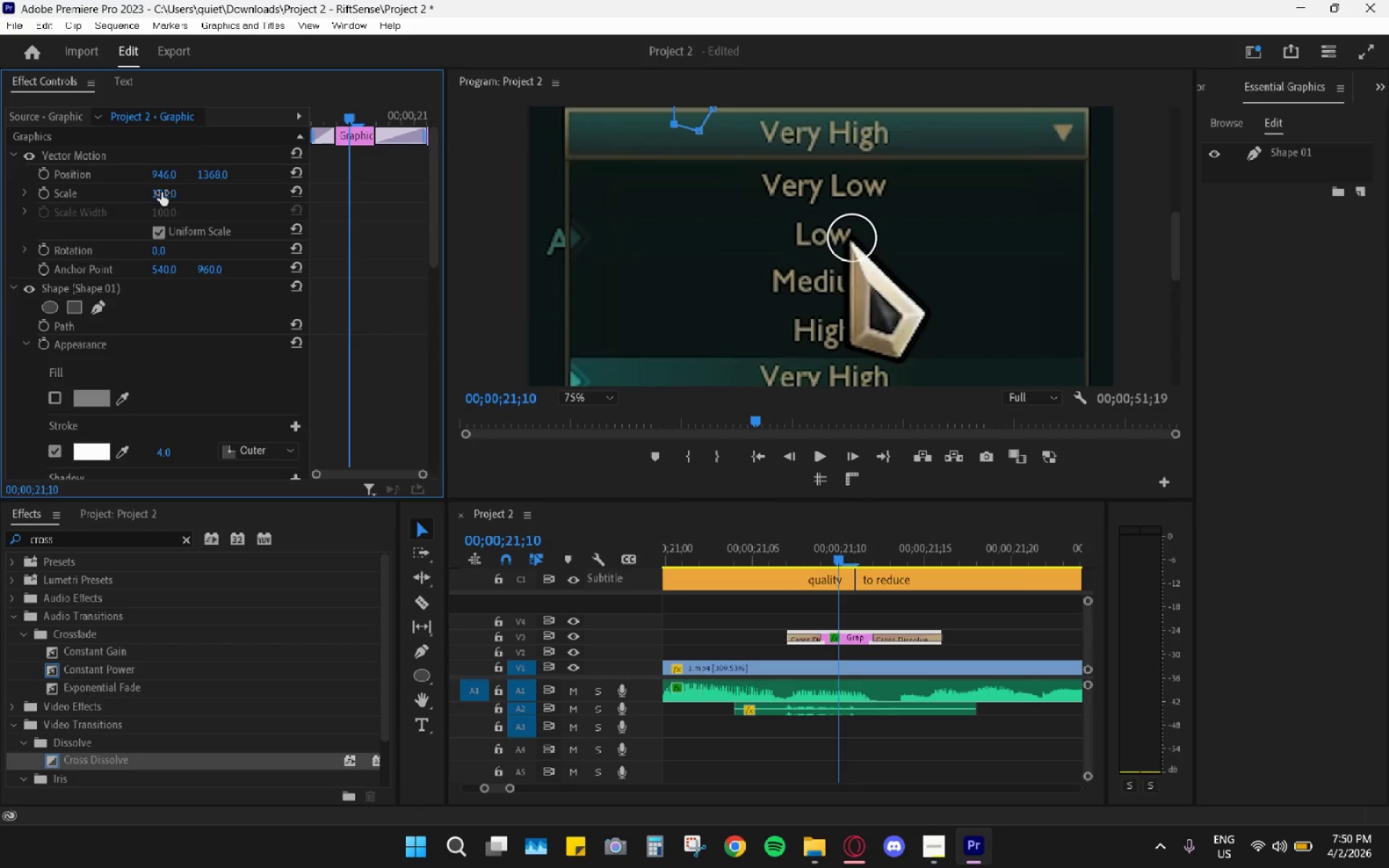 
left_click([161, 195])
 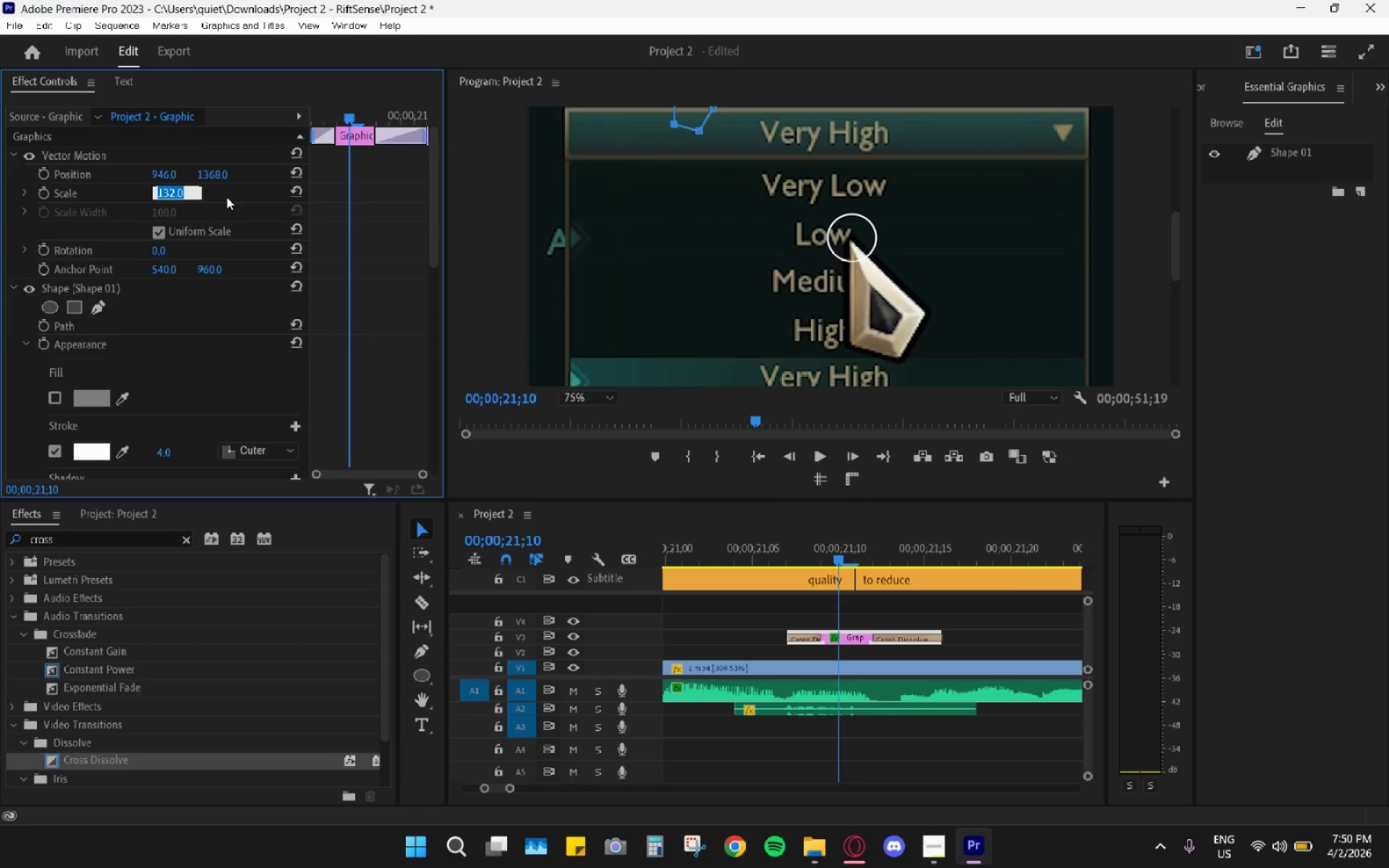 
key(Numpad1)
 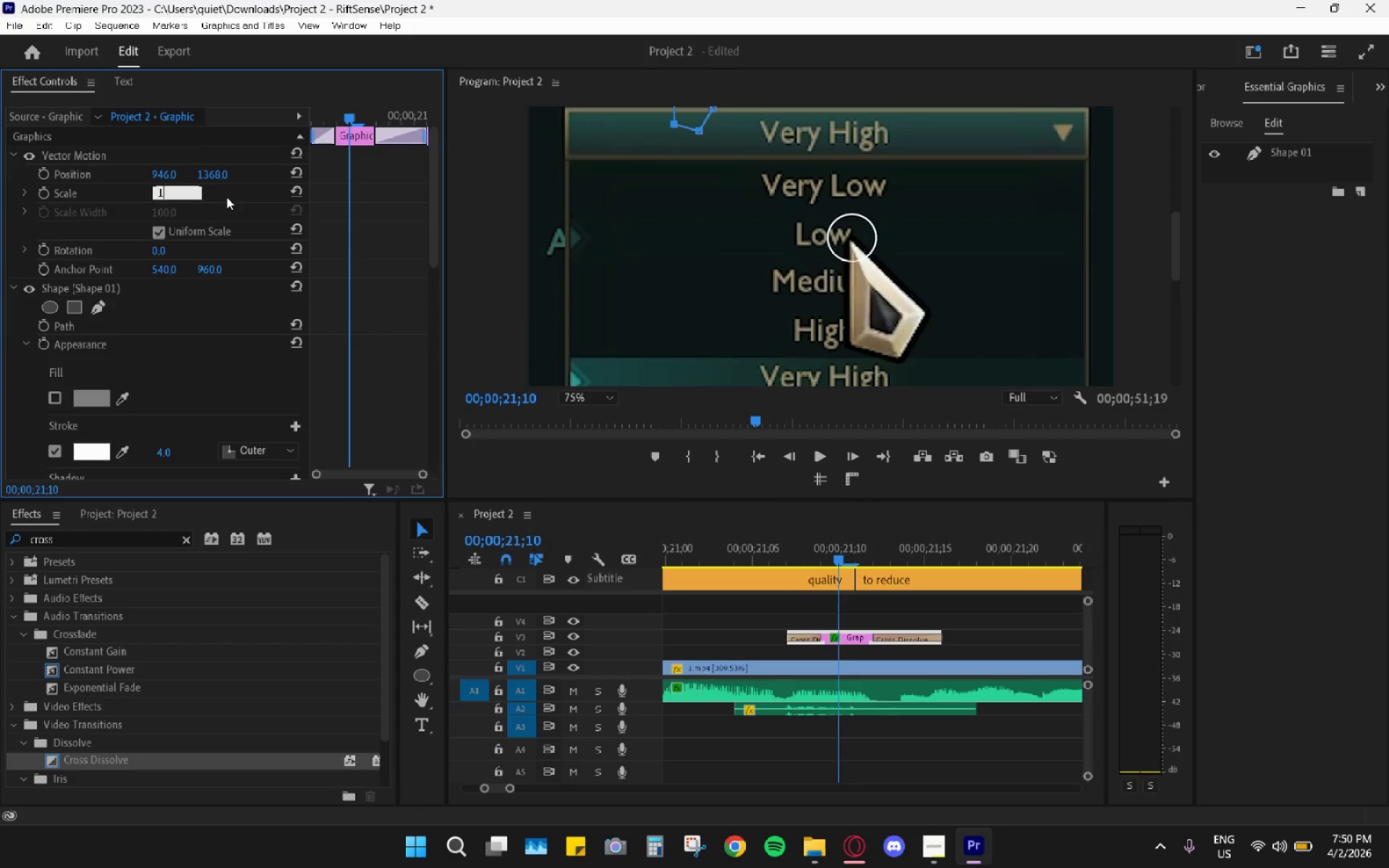 
key(Numpad4)
 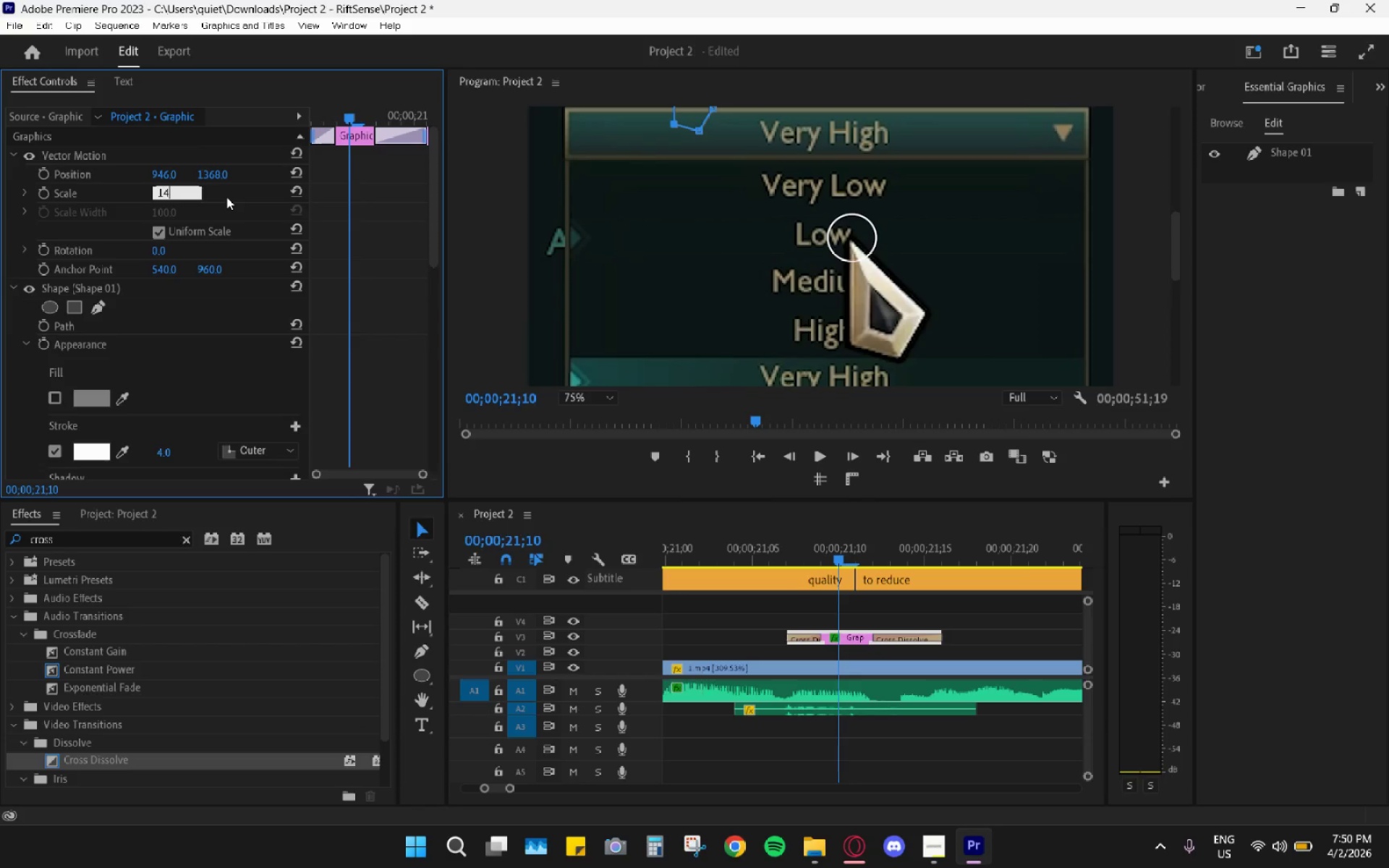 
key(Numpad0)
 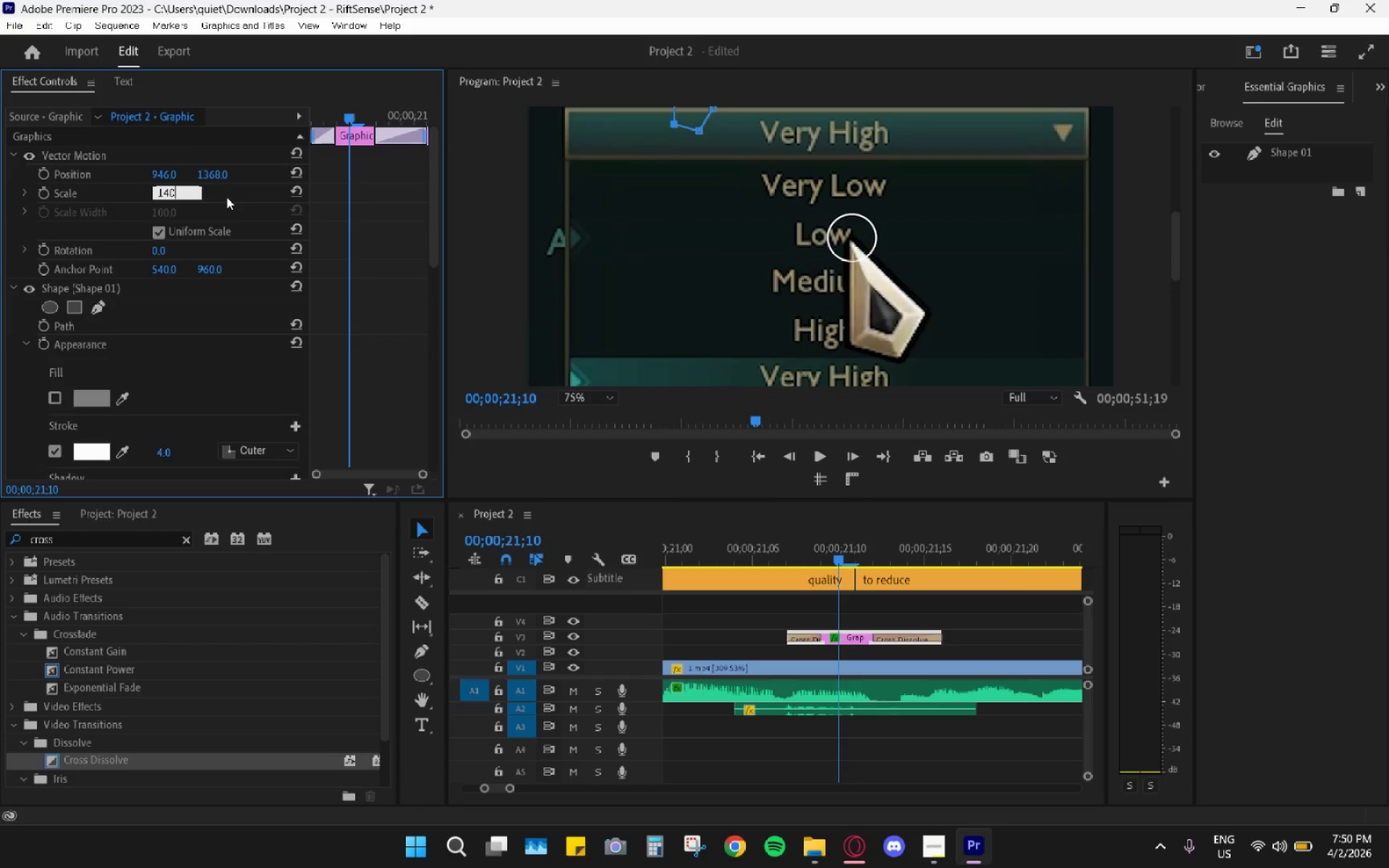 
key(Enter)
 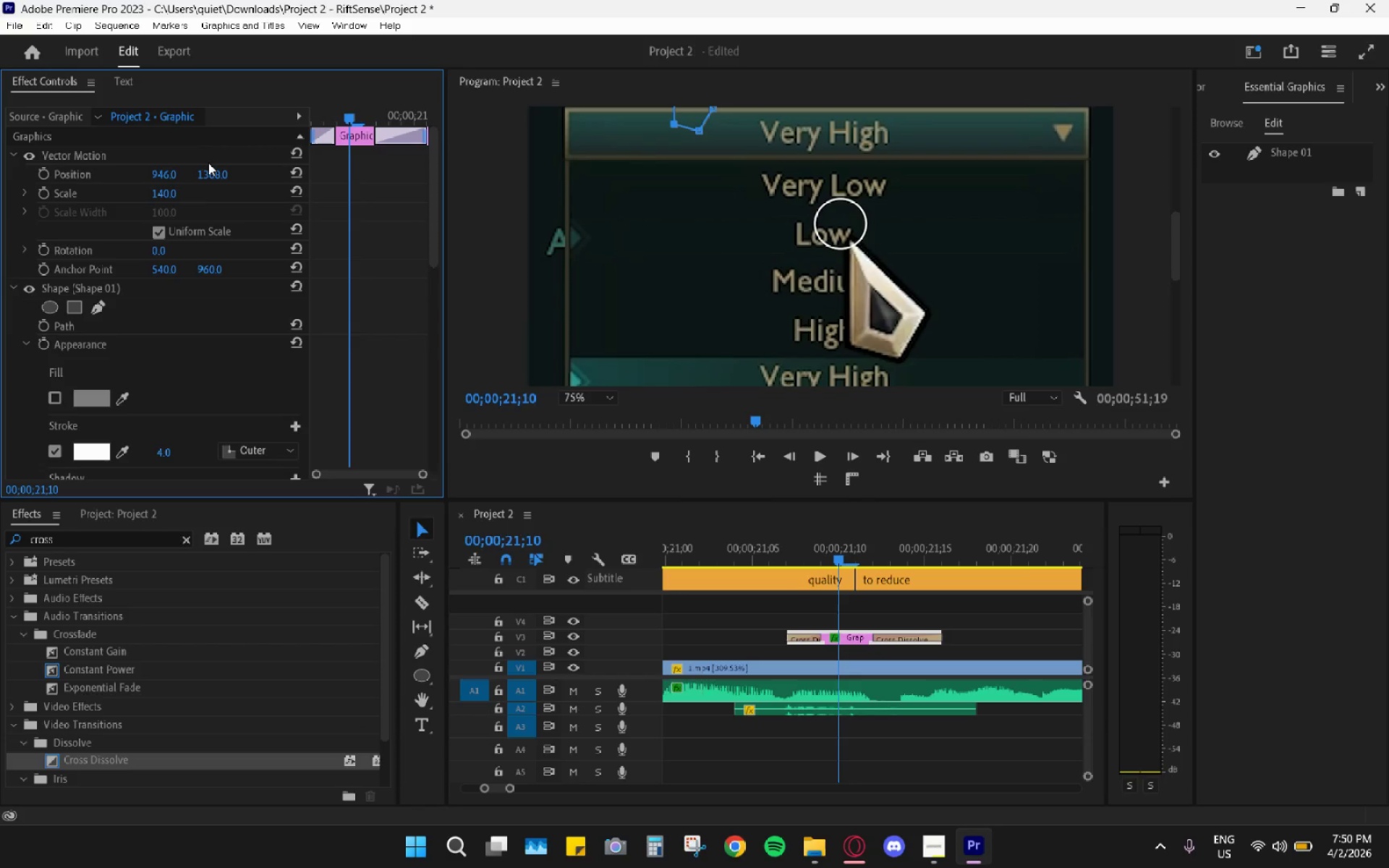 
left_click_drag(start_coordinate=[211, 174], to_coordinate=[254, 174])
 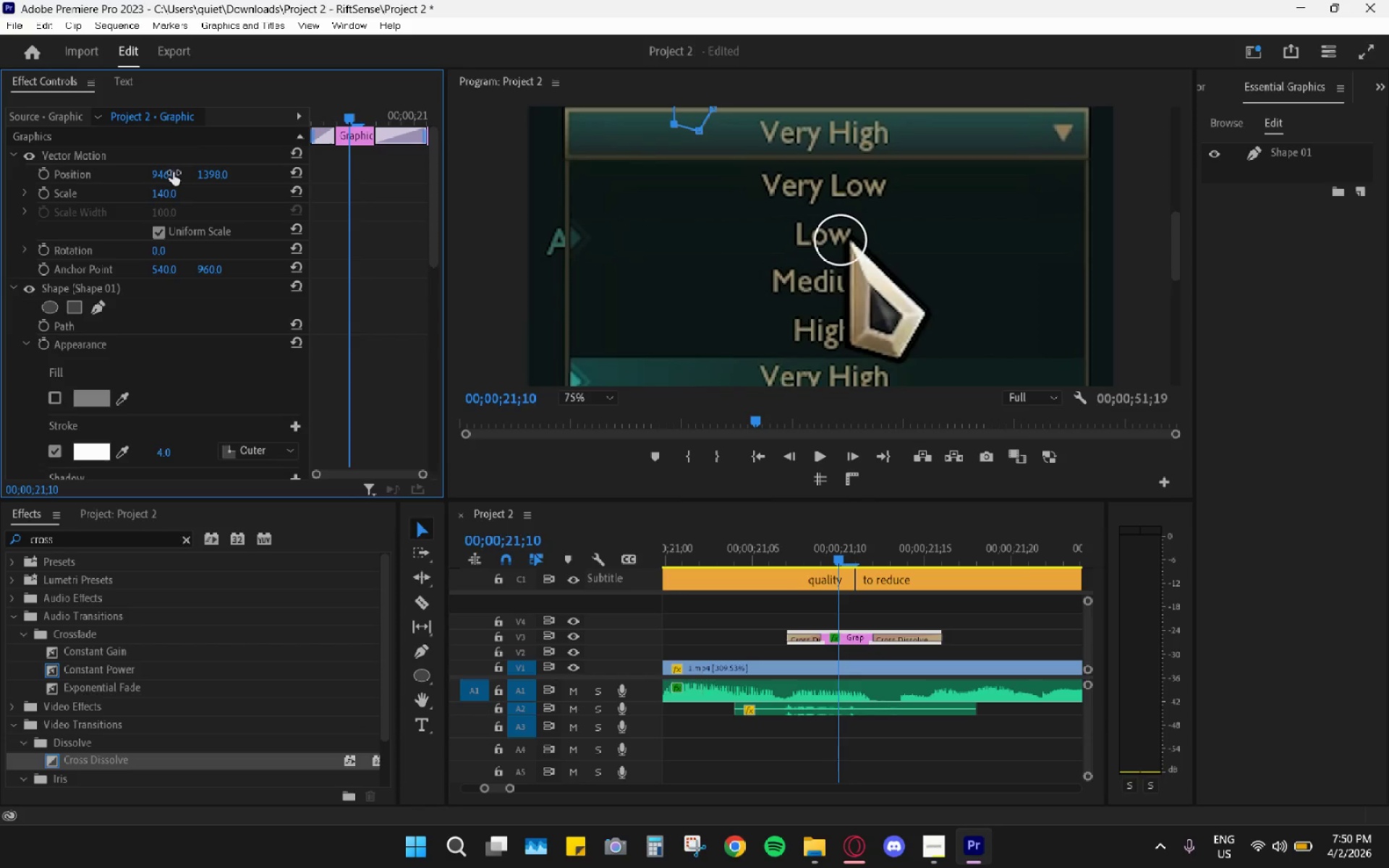 
left_click_drag(start_coordinate=[167, 174], to_coordinate=[199, 176])
 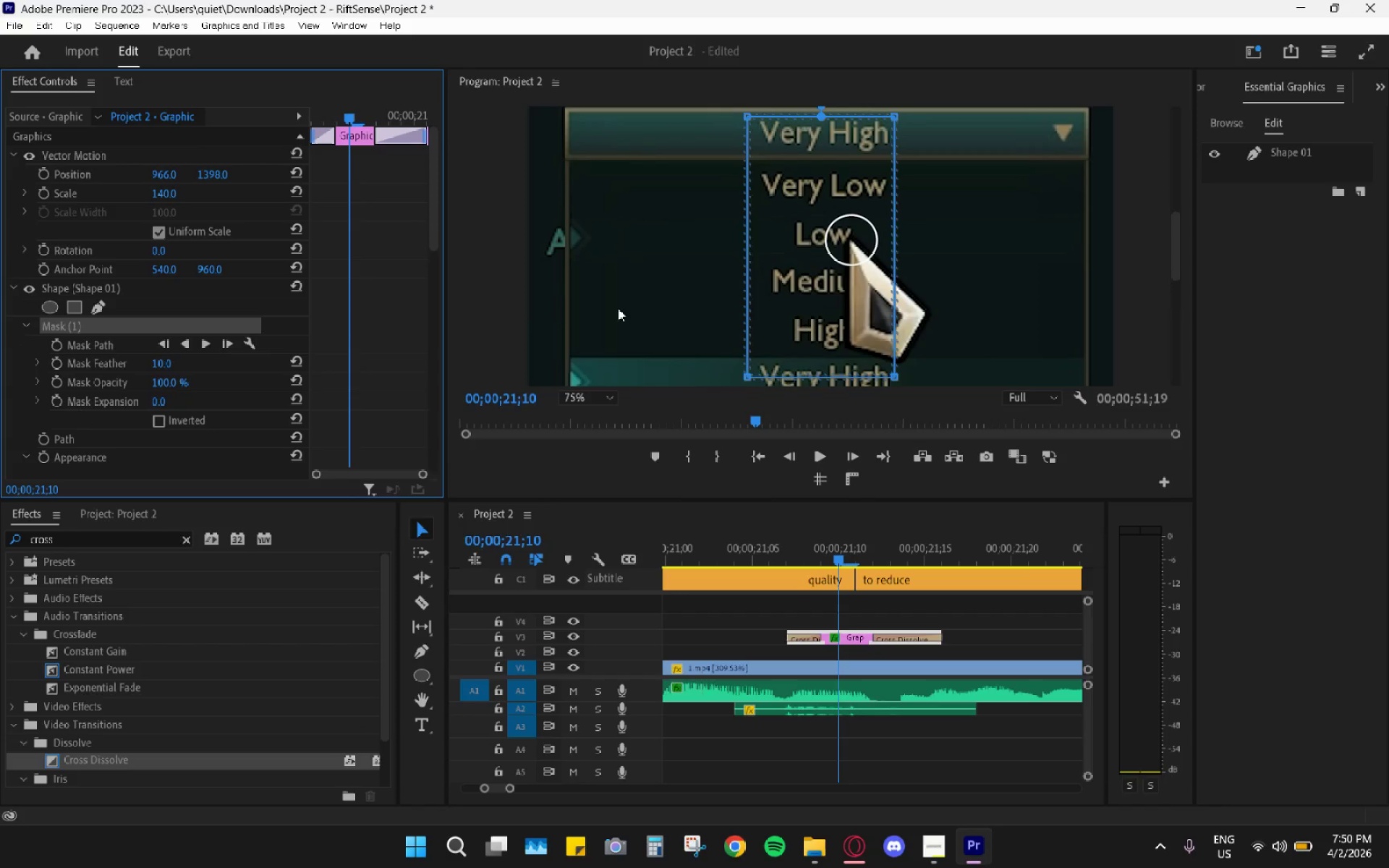 
wait(5.61)
 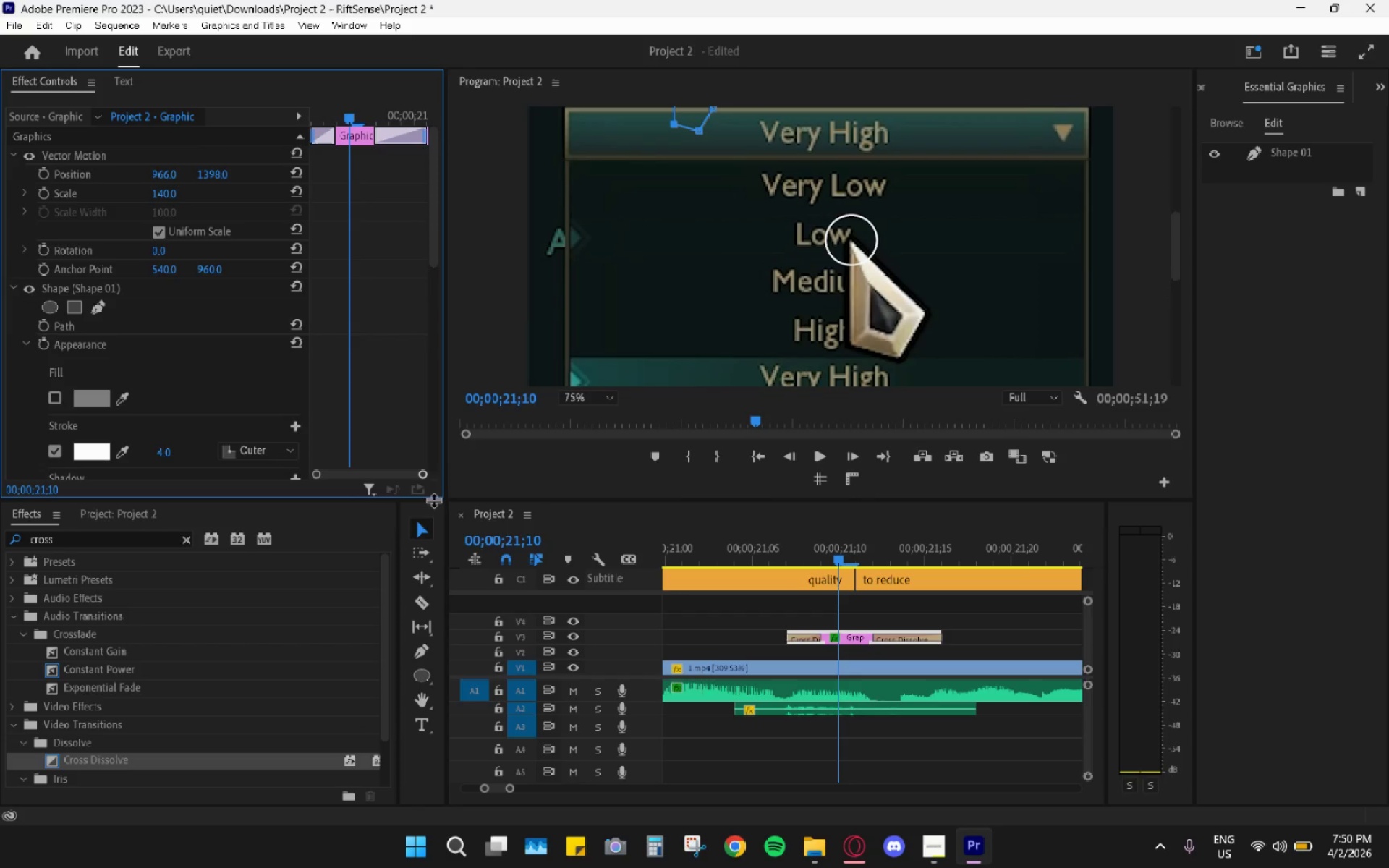 
left_click_drag(start_coordinate=[751, 119], to_coordinate=[849, 238])
 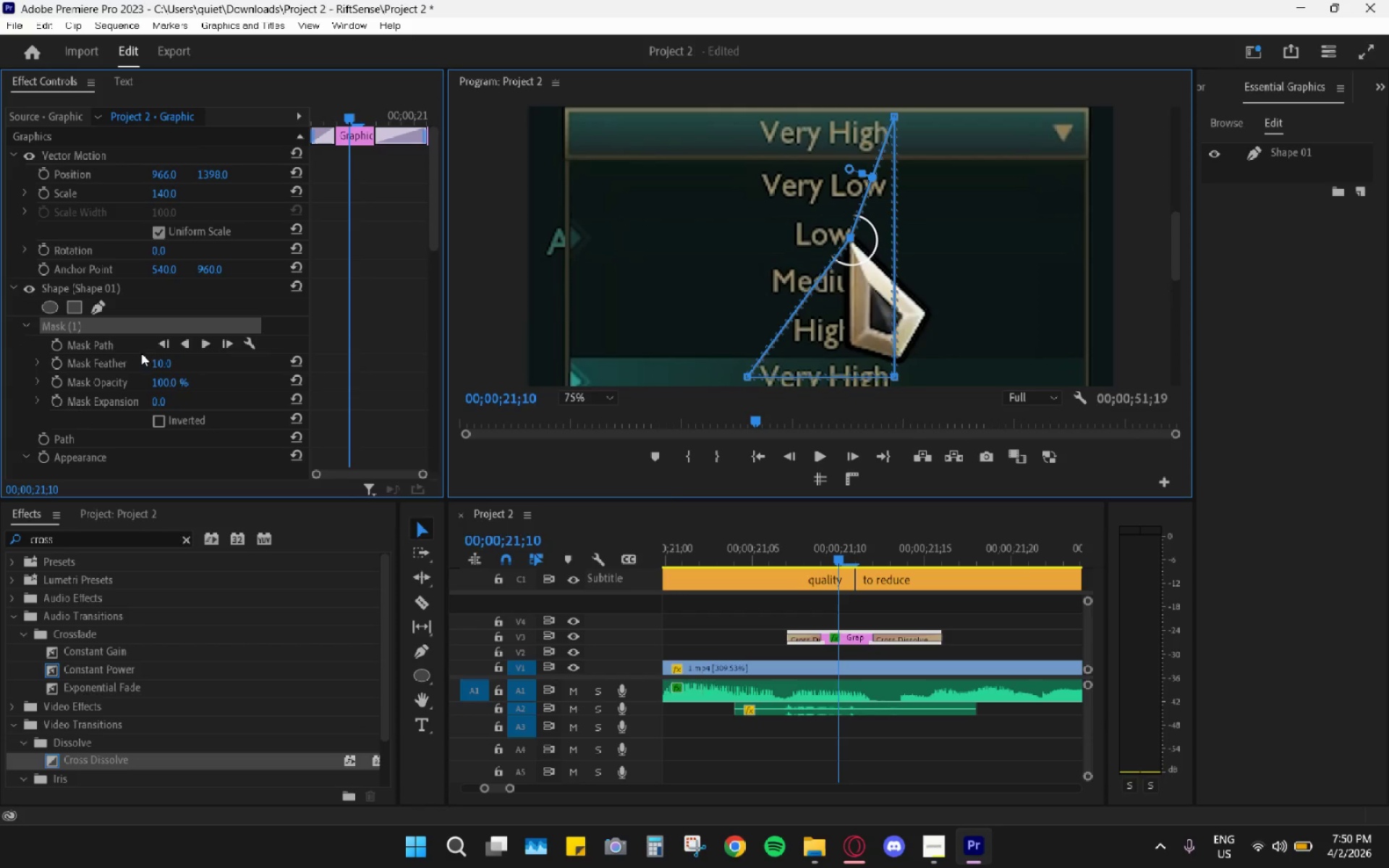 
left_click_drag(start_coordinate=[154, 359], to_coordinate=[80, 373])
 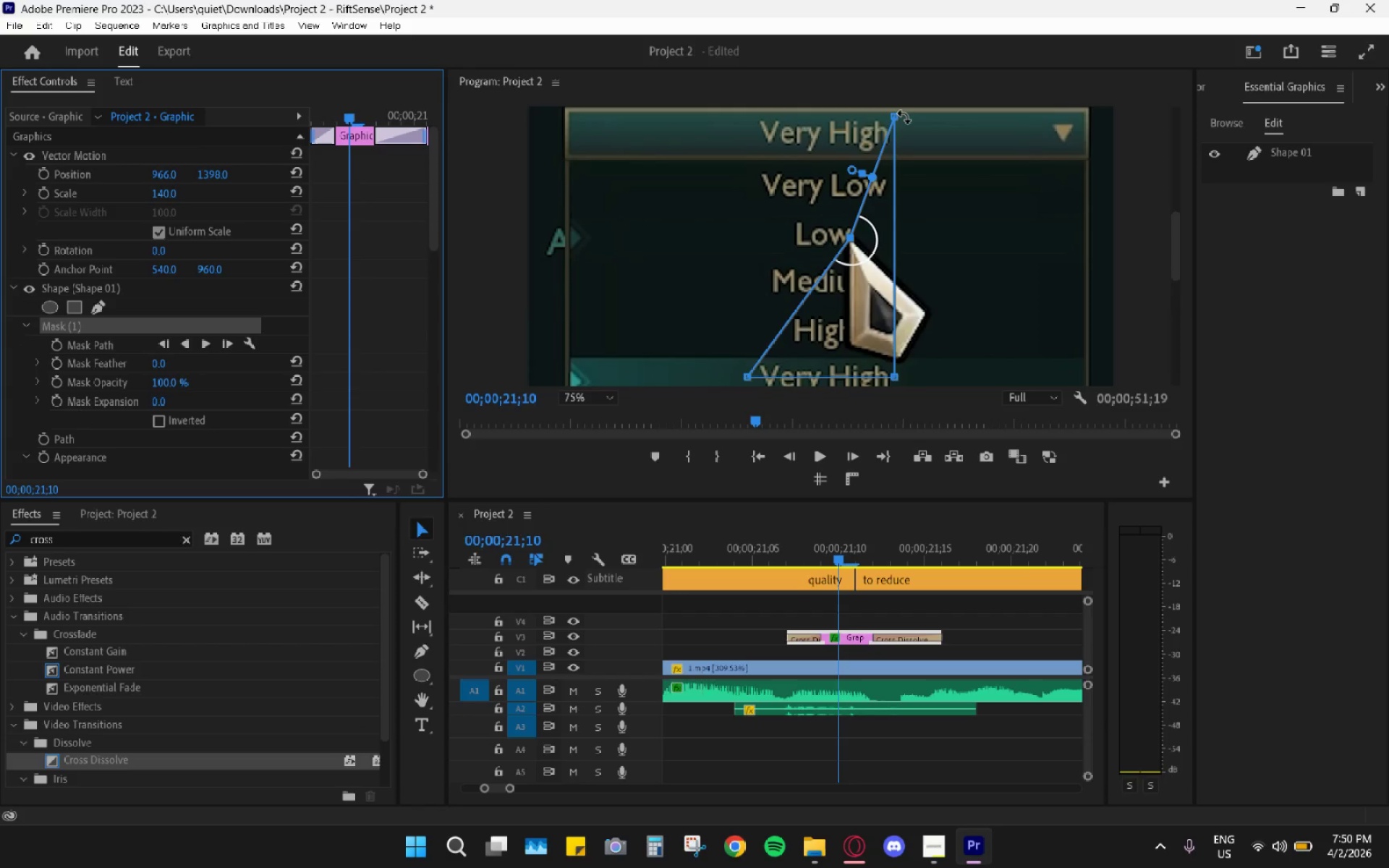 
left_click_drag(start_coordinate=[897, 120], to_coordinate=[928, 313])
 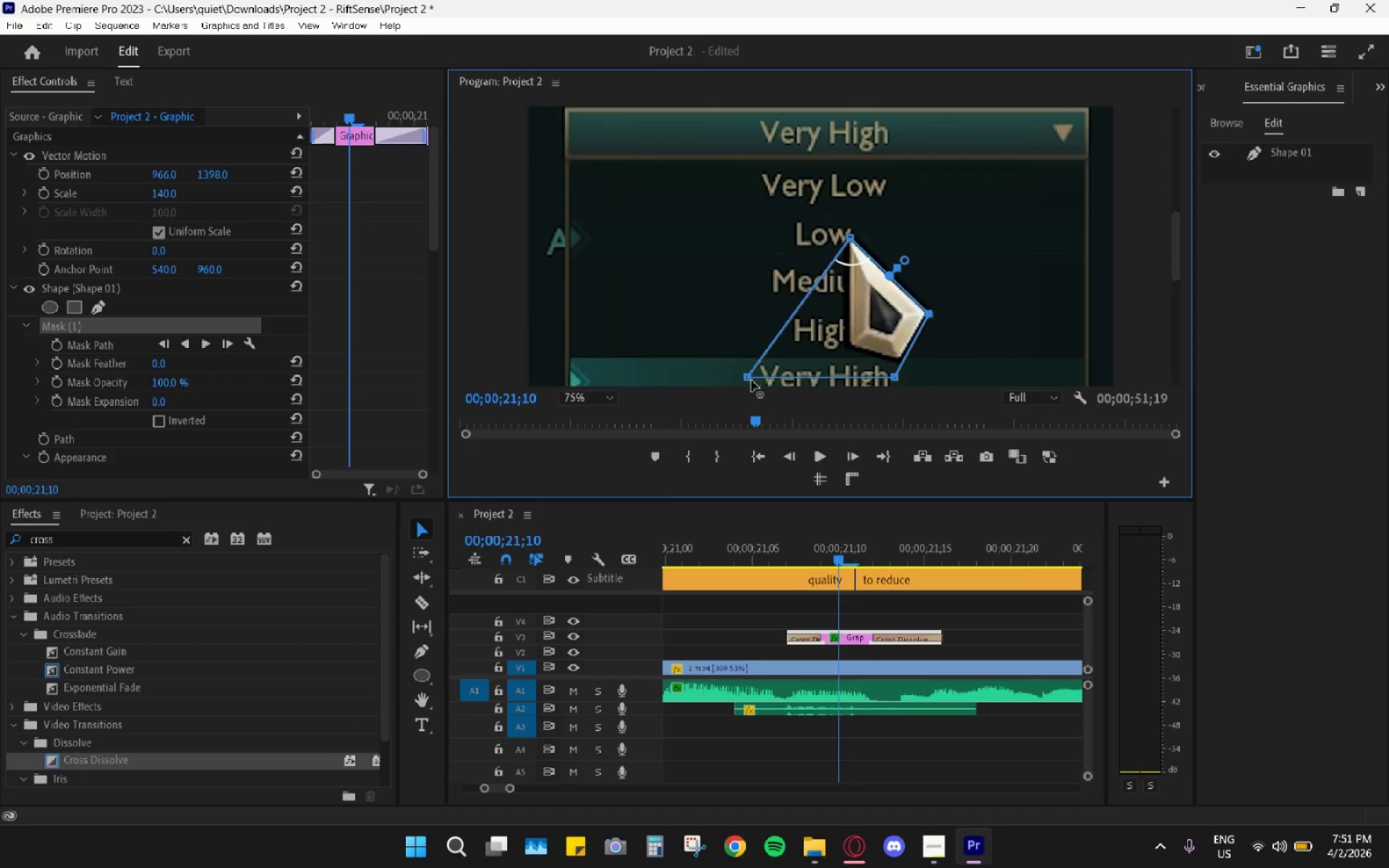 
left_click_drag(start_coordinate=[750, 380], to_coordinate=[849, 344])
 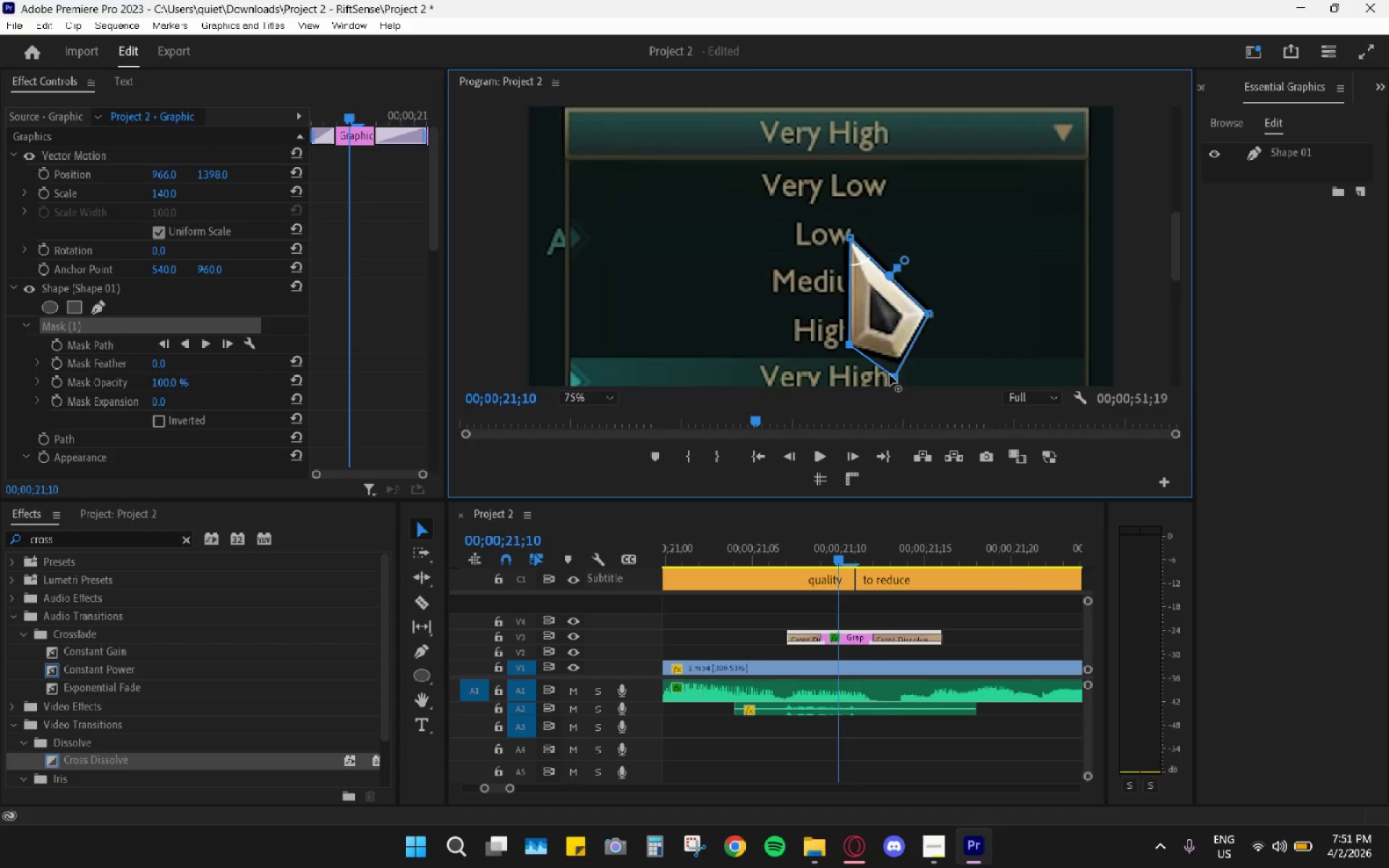 
left_click_drag(start_coordinate=[892, 377], to_coordinate=[900, 357])
 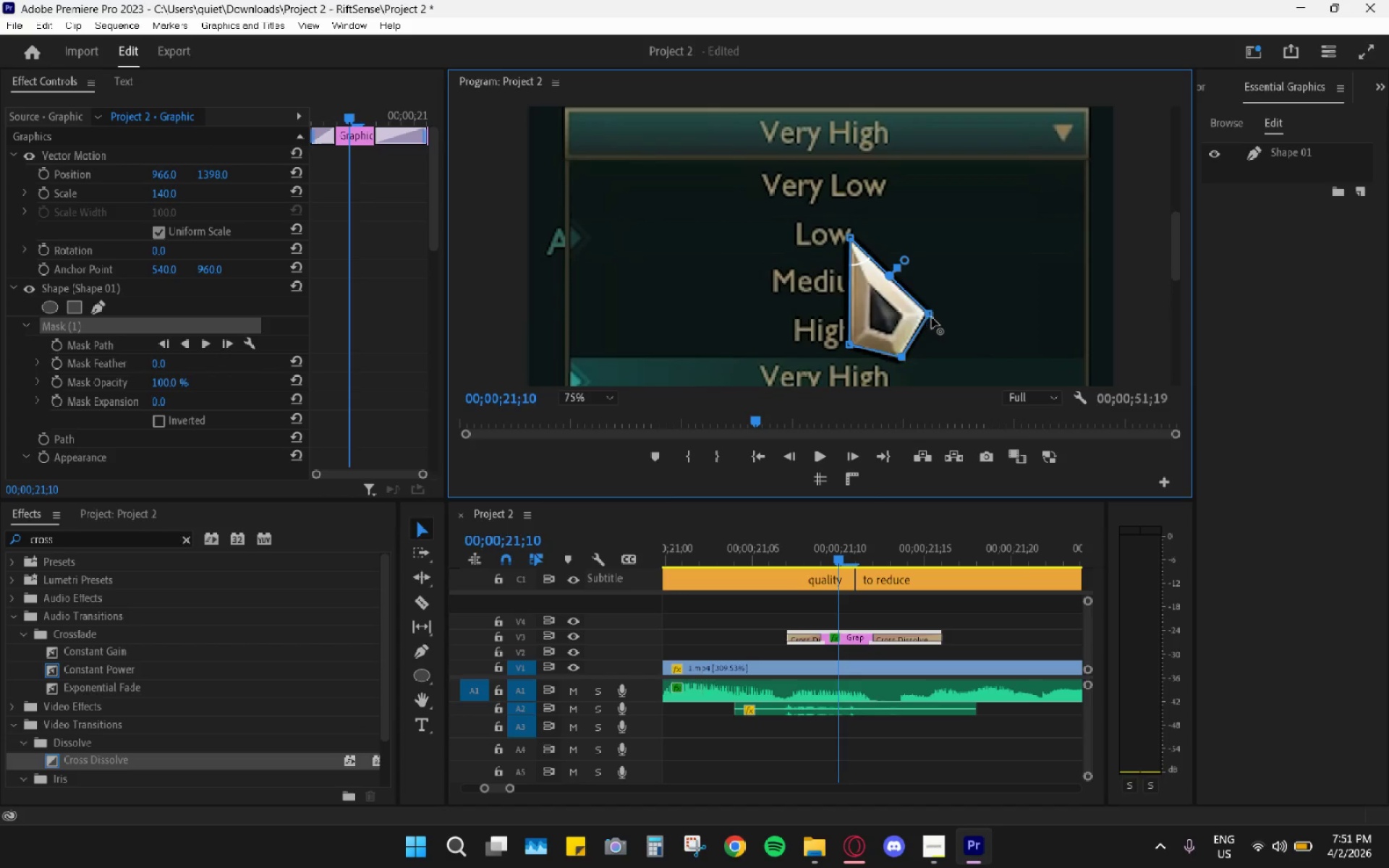 
left_click_drag(start_coordinate=[932, 318], to_coordinate=[925, 313])
 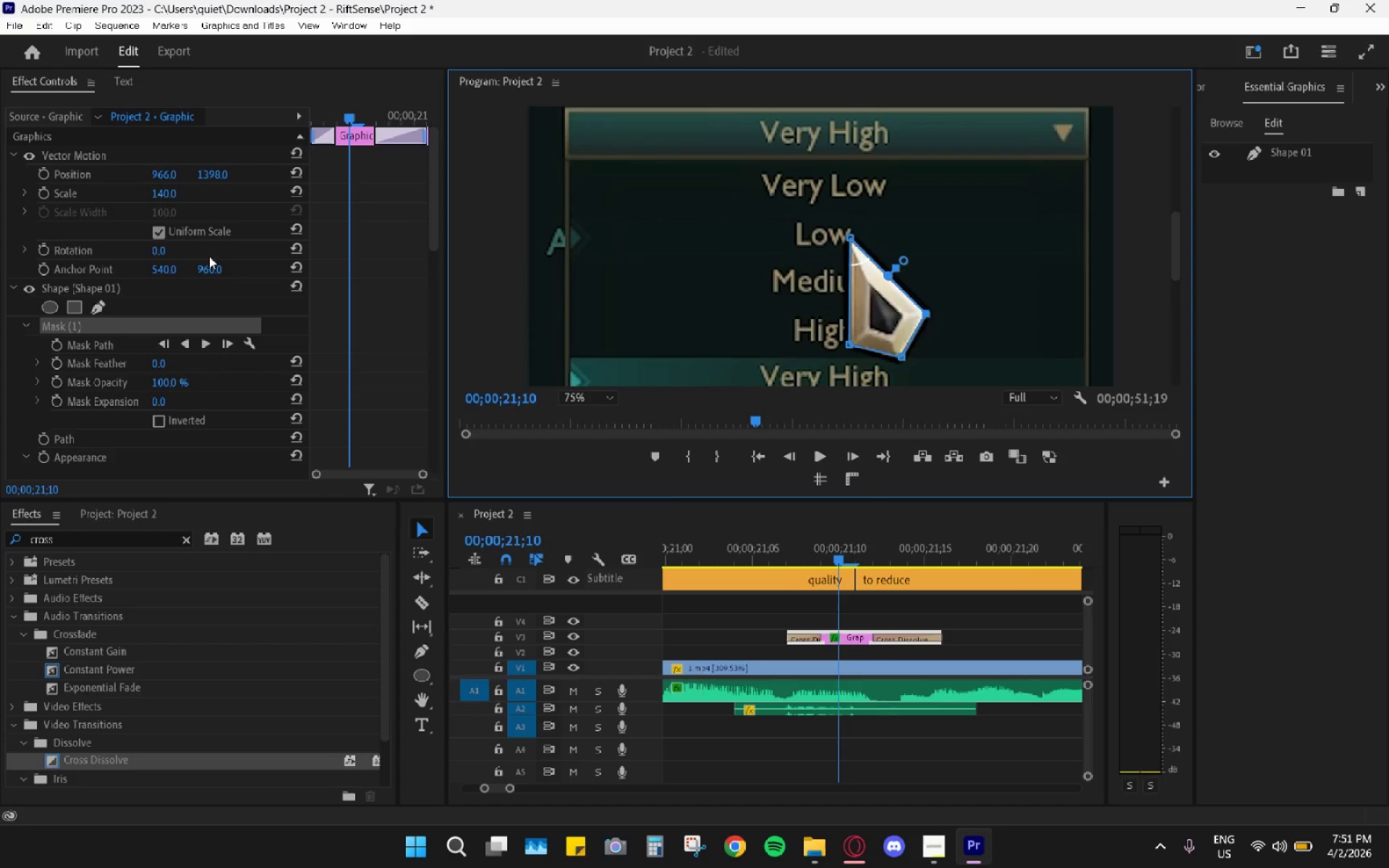 
left_click_drag(start_coordinate=[150, 406], to_coordinate=[150, 411])
 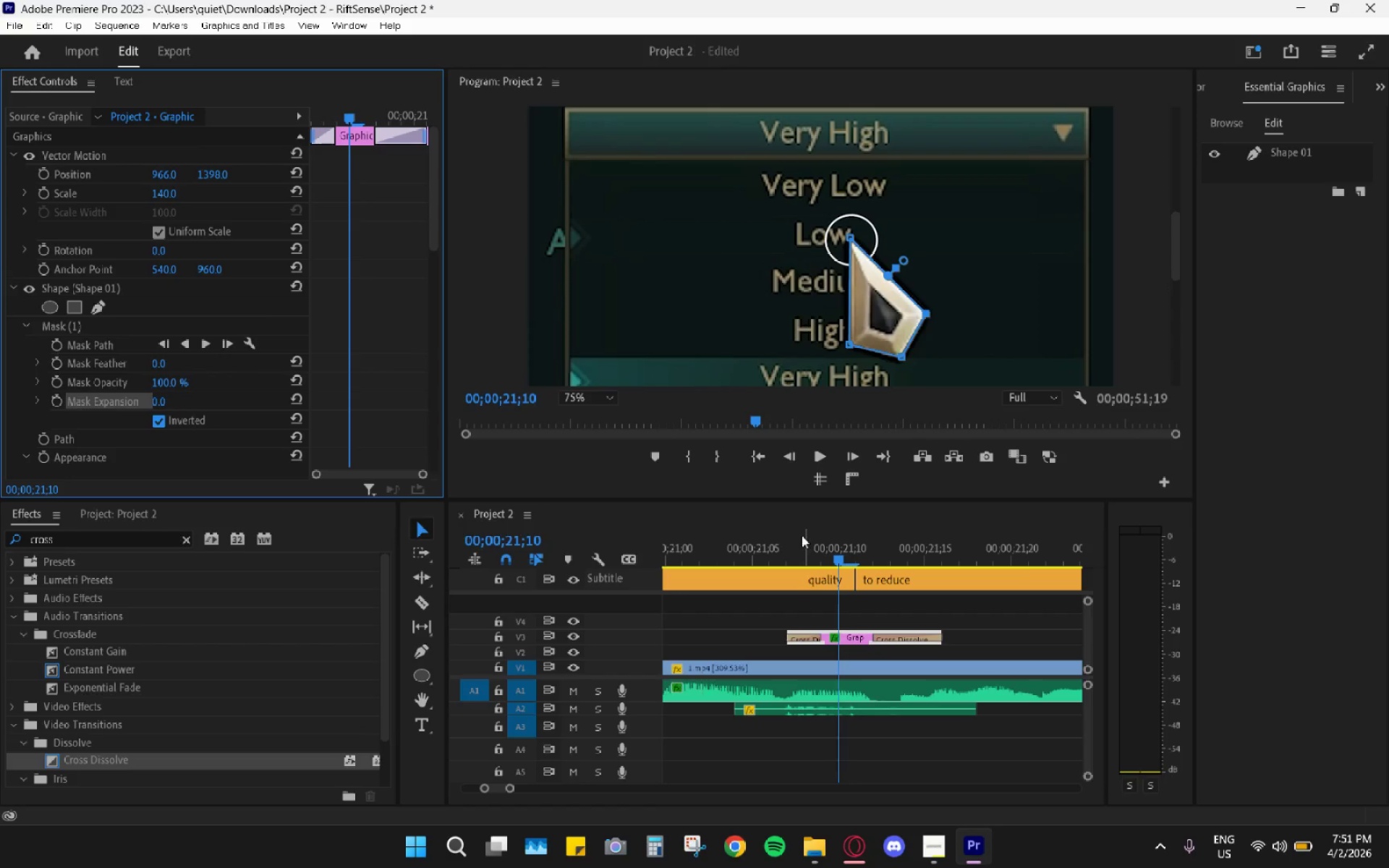 
left_click_drag(start_coordinate=[825, 551], to_coordinate=[914, 549])
 